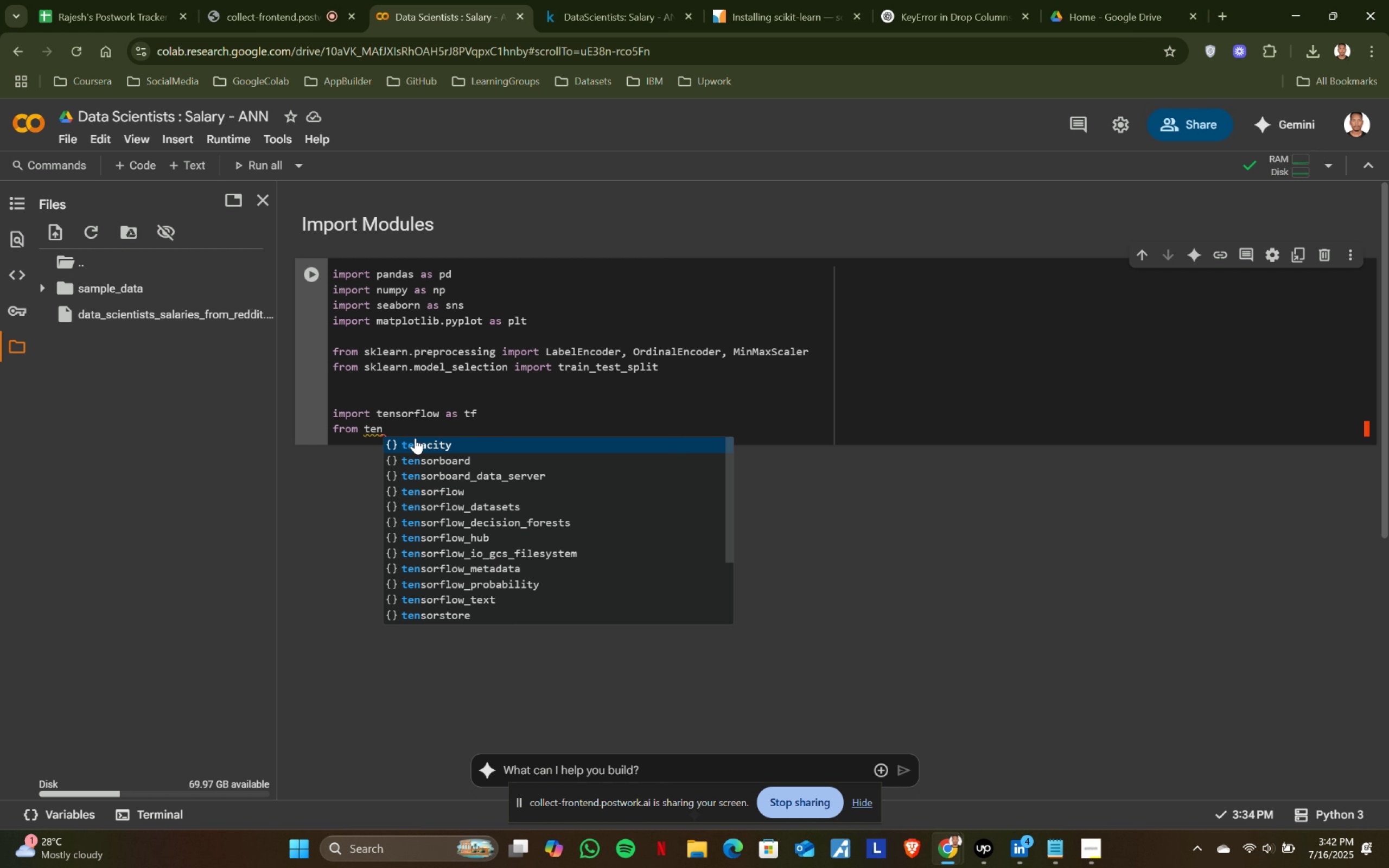 
type(so)
 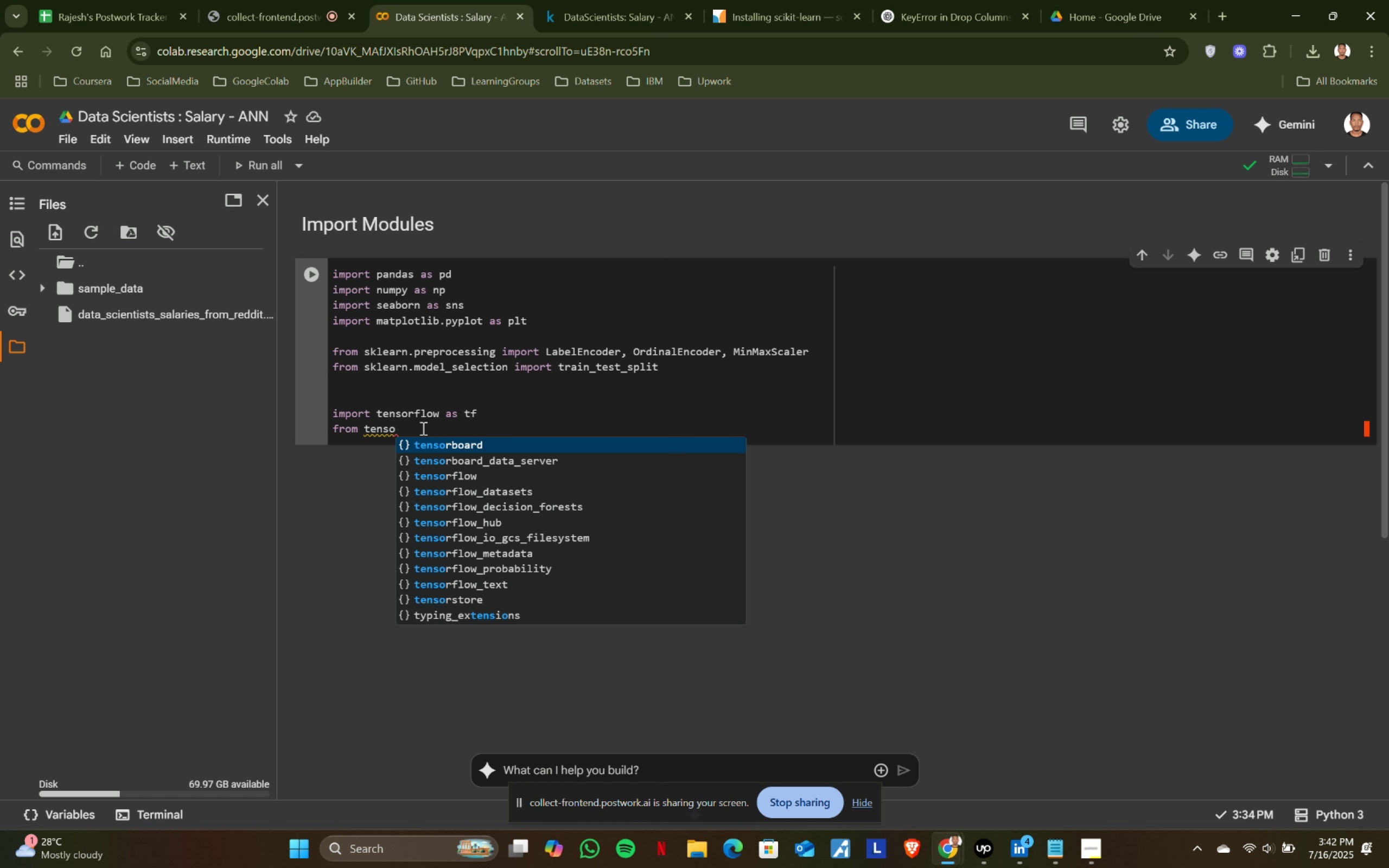 
key(ArrowDown)
 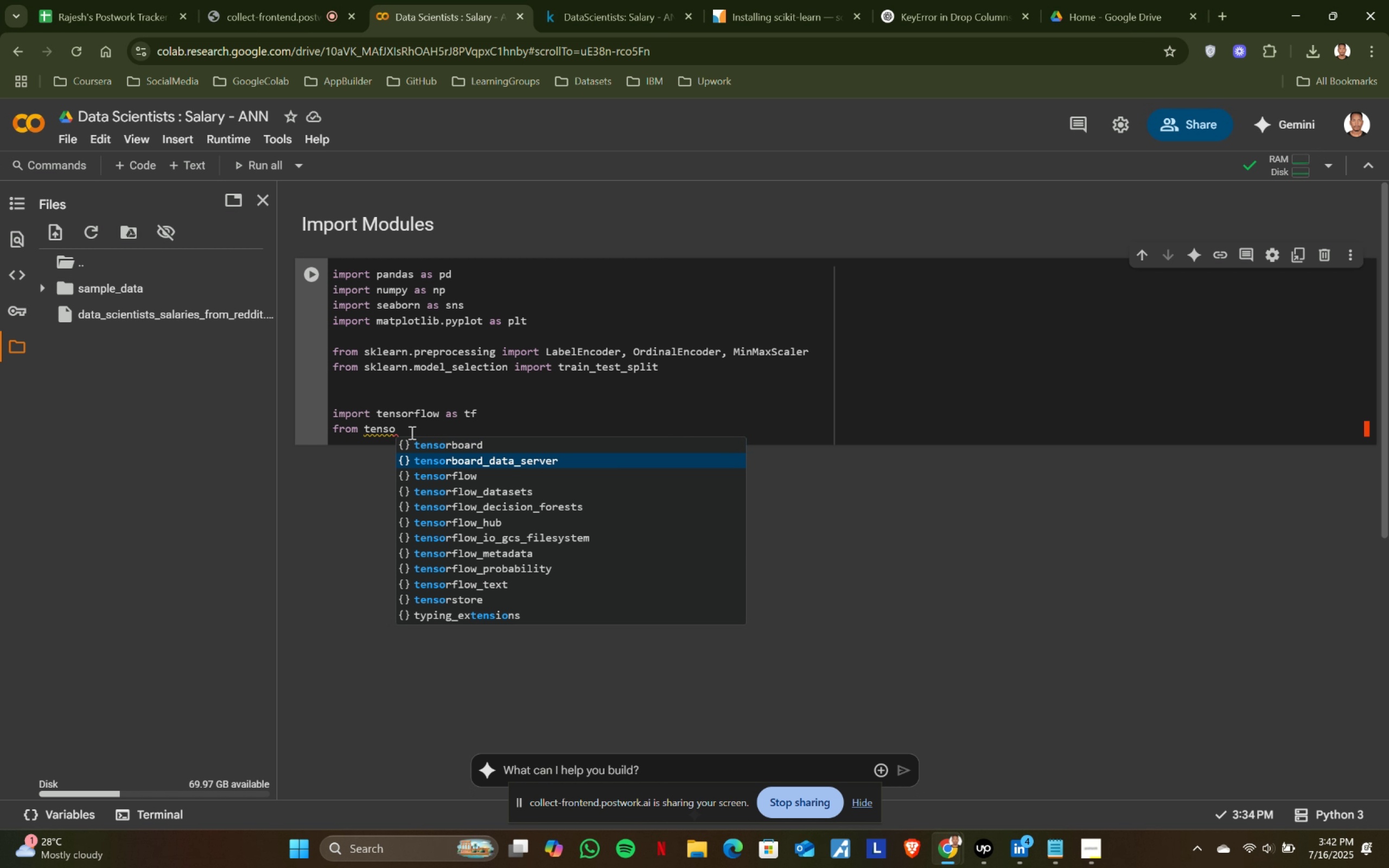 
key(ArrowDown)
 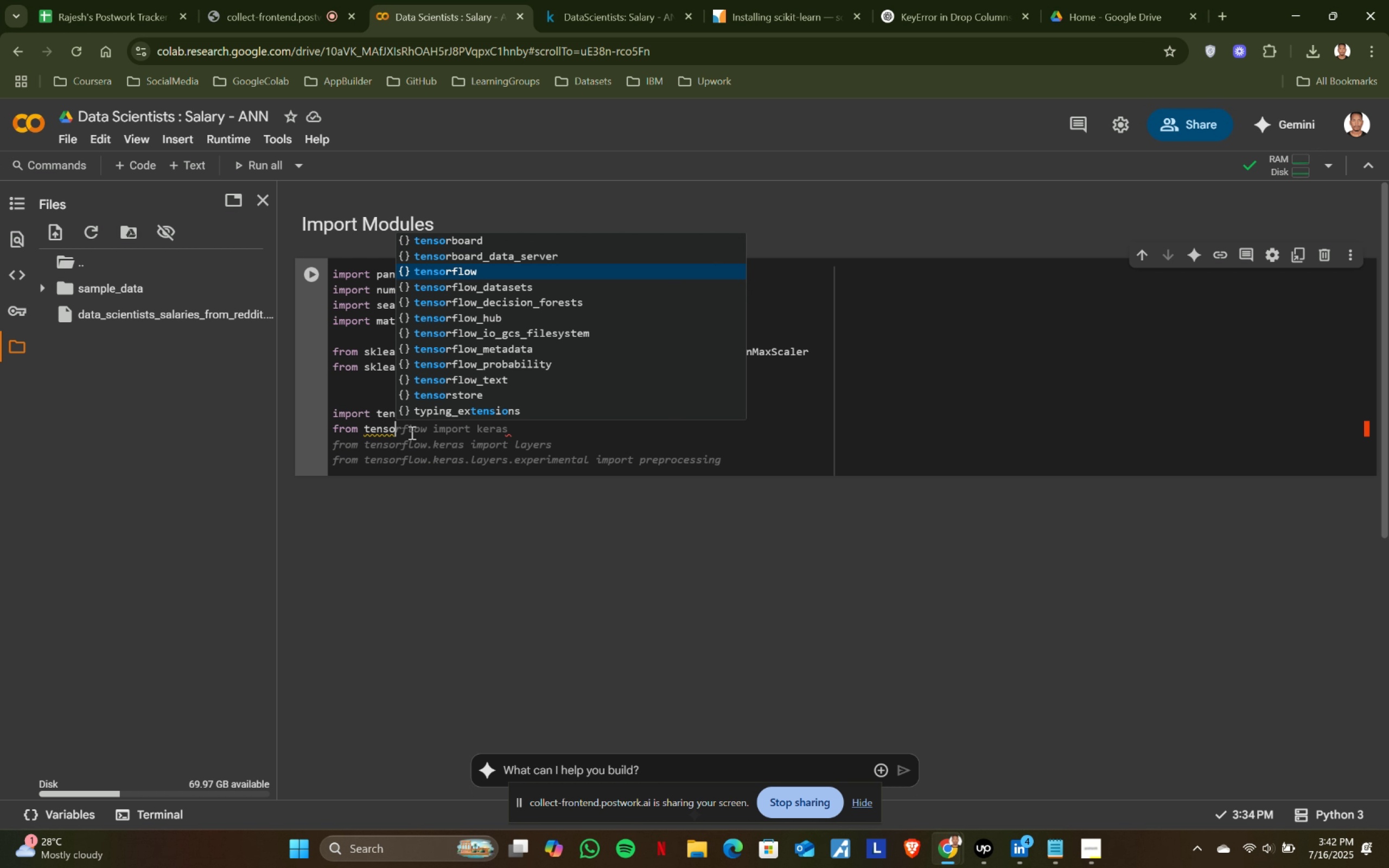 
key(Tab)
 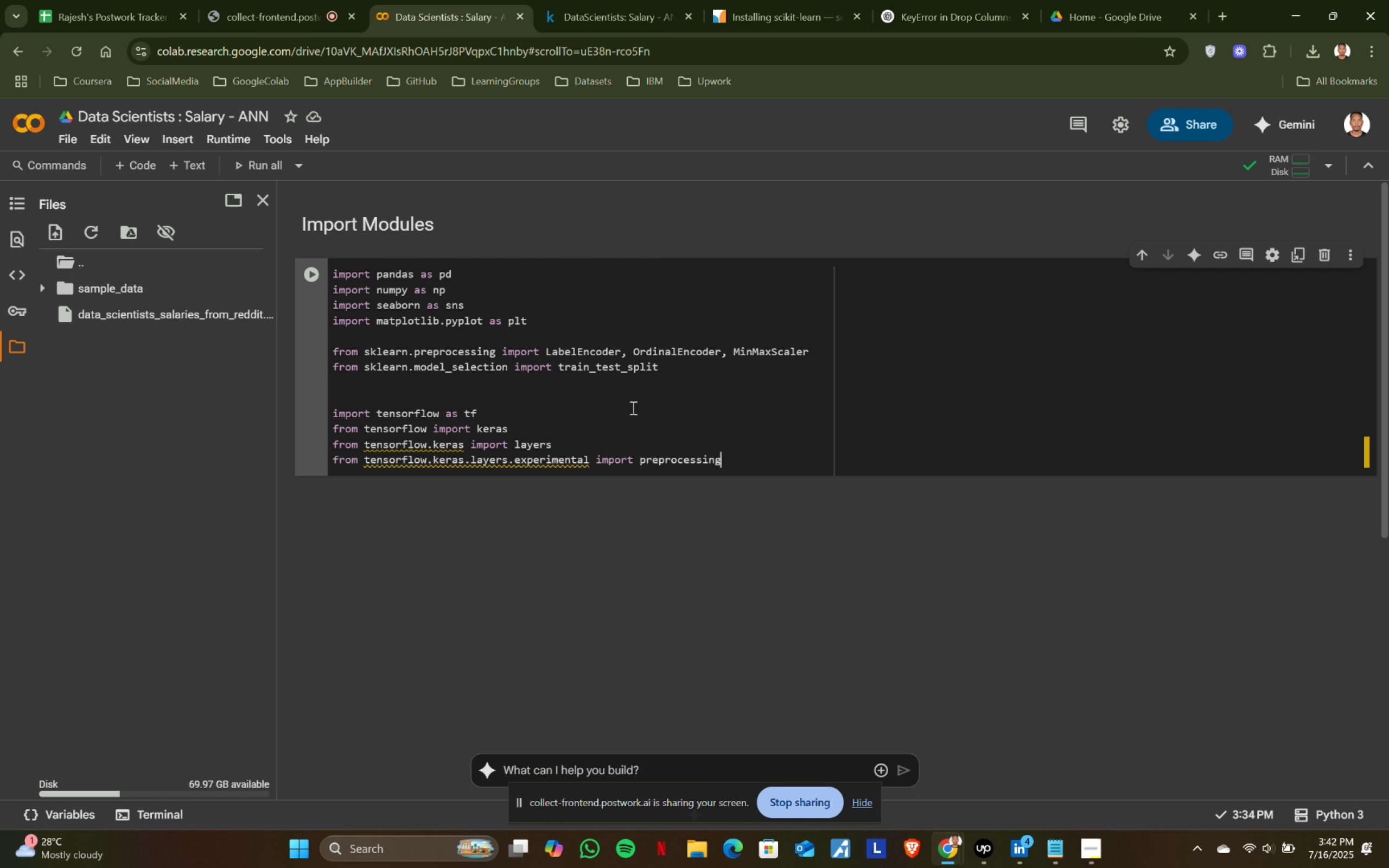 
key(Tab)
 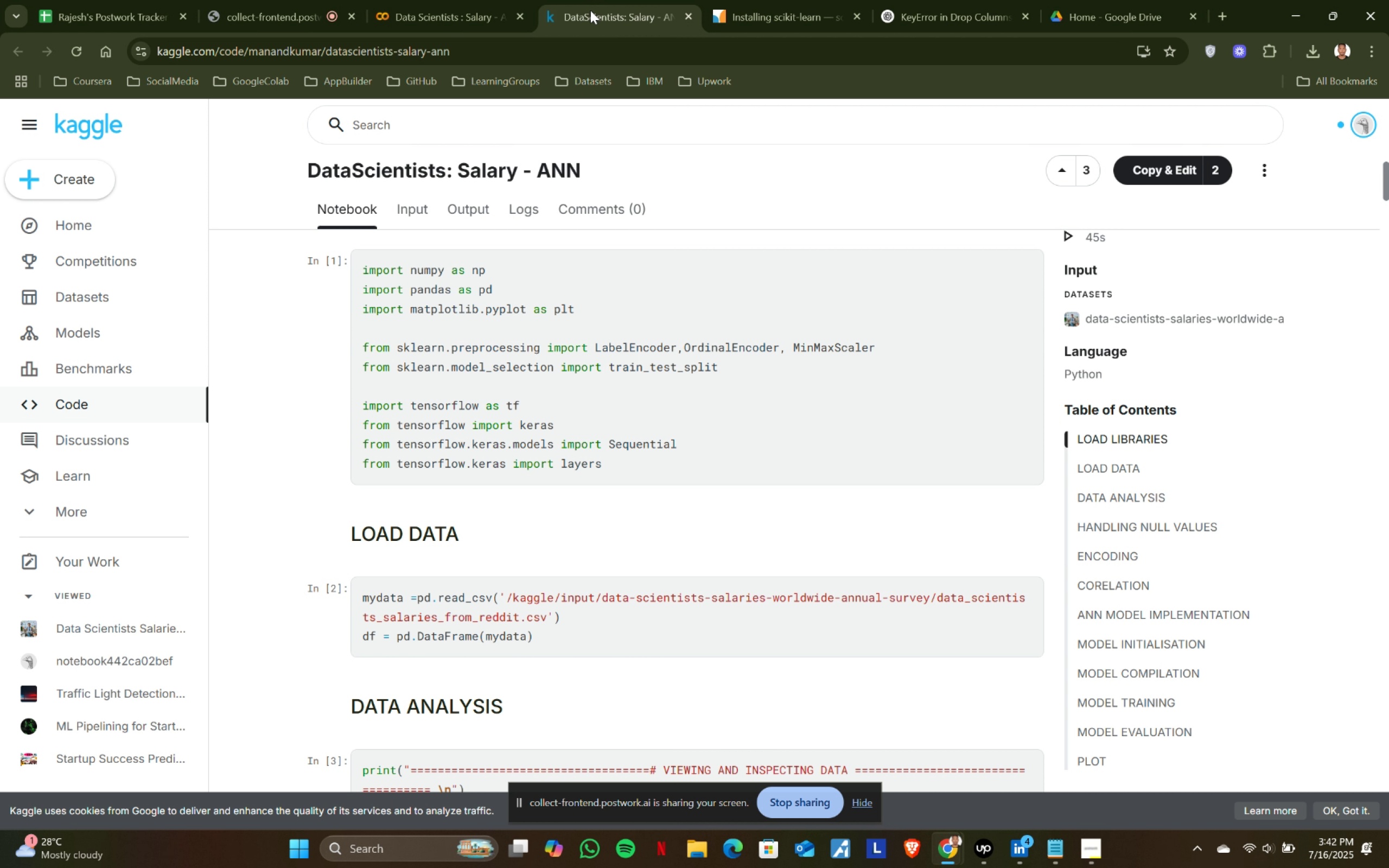 
left_click([590, 0])
 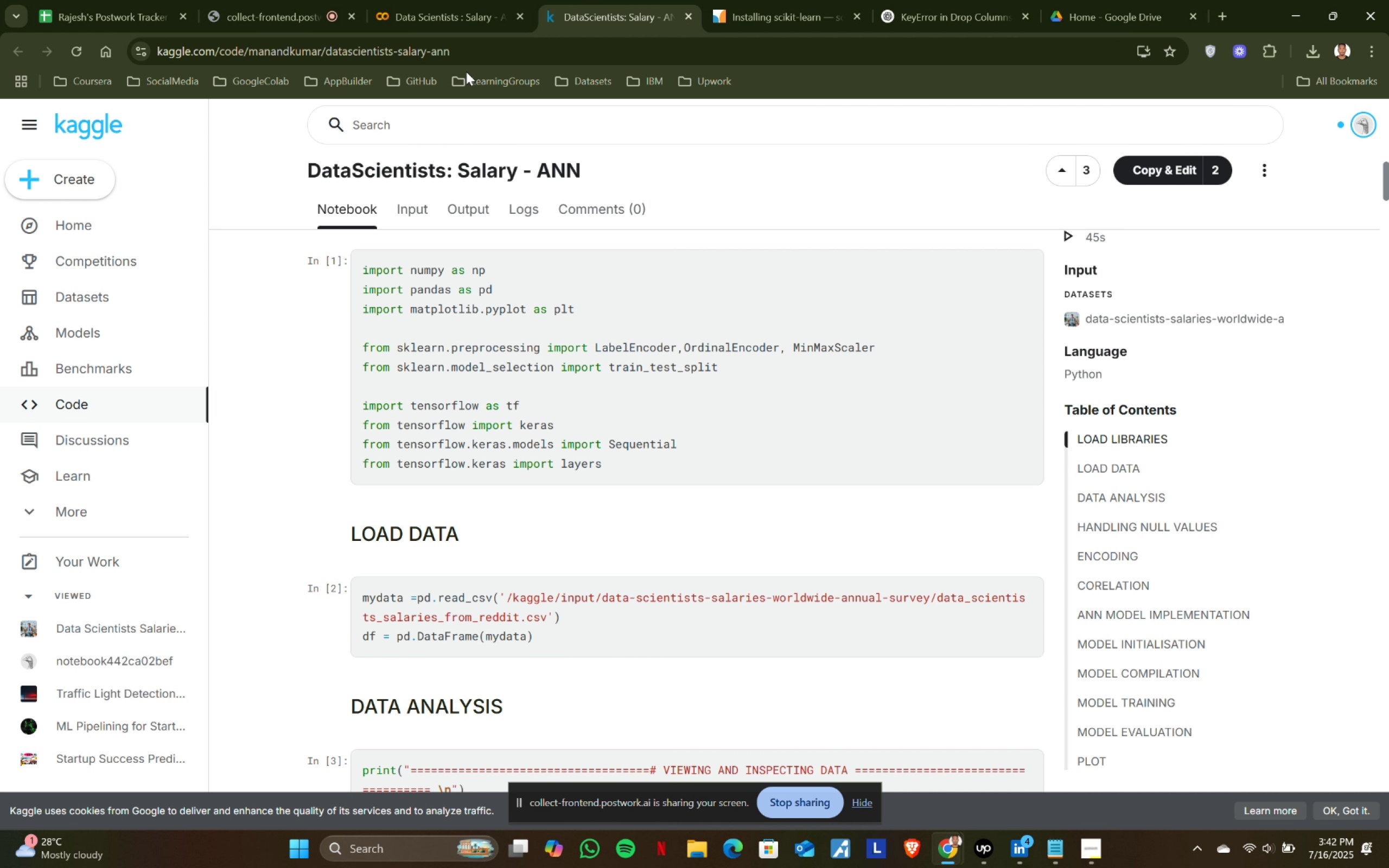 
left_click([464, 0])
 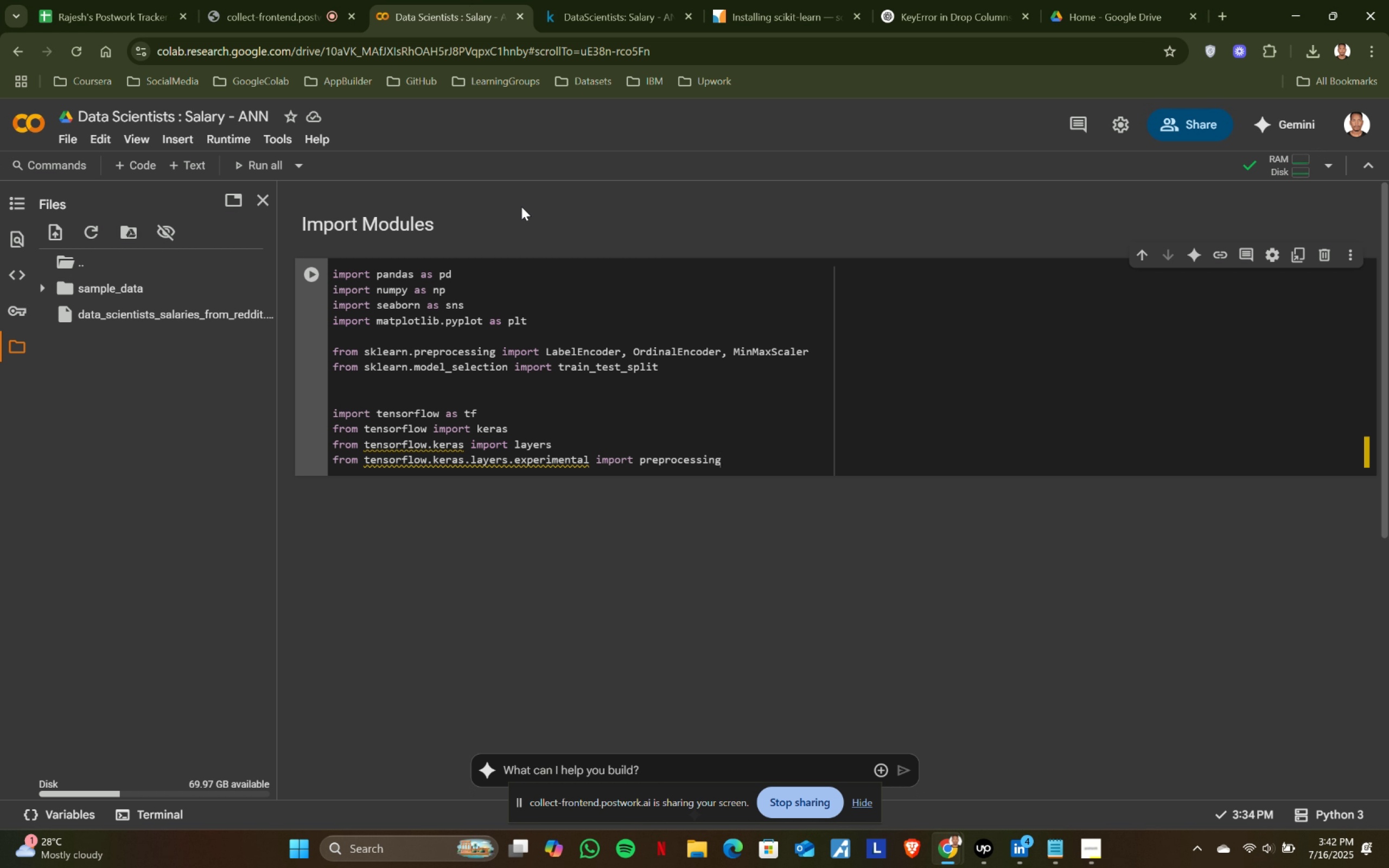 
left_click([589, 0])
 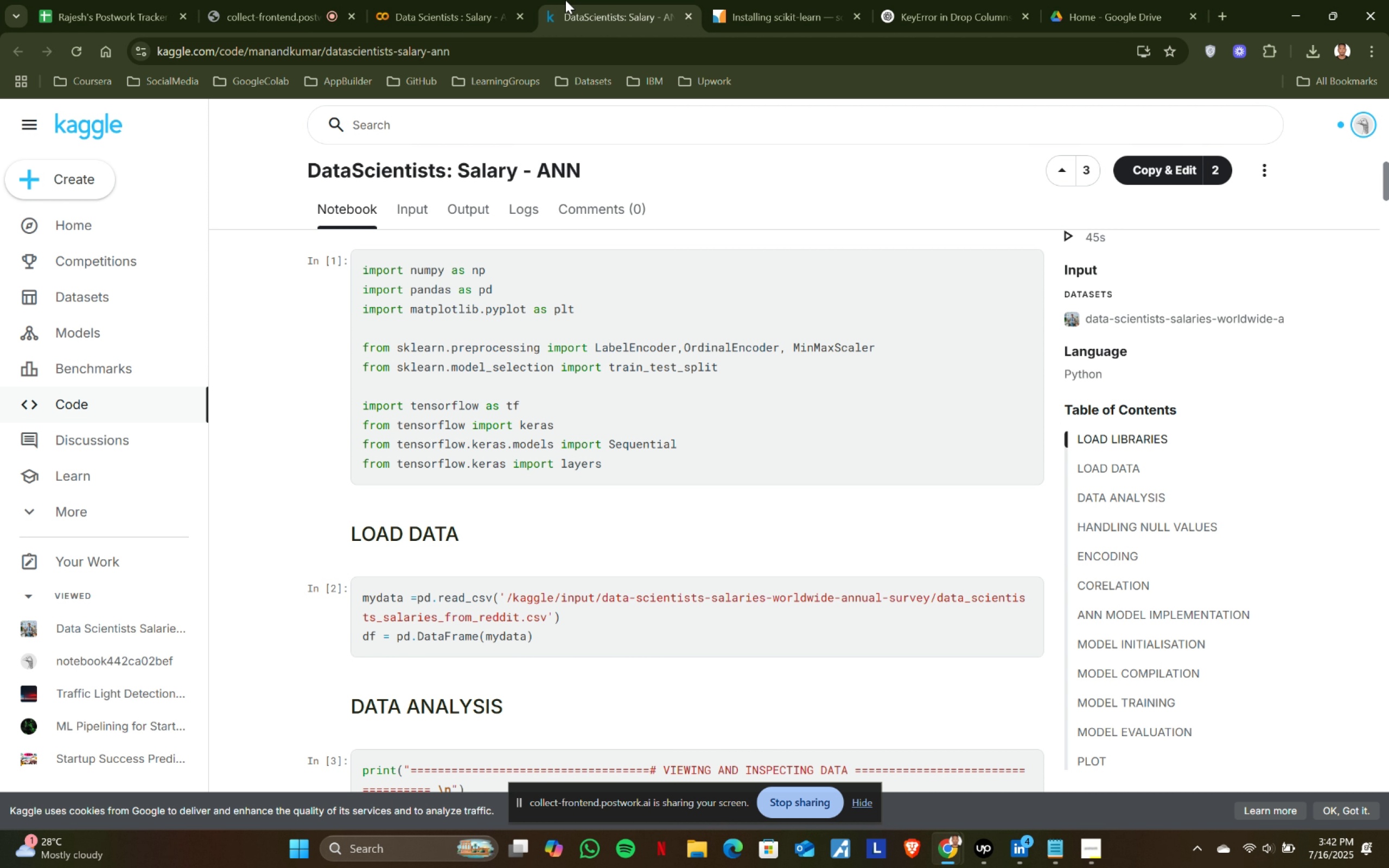 
left_click([482, 0])
 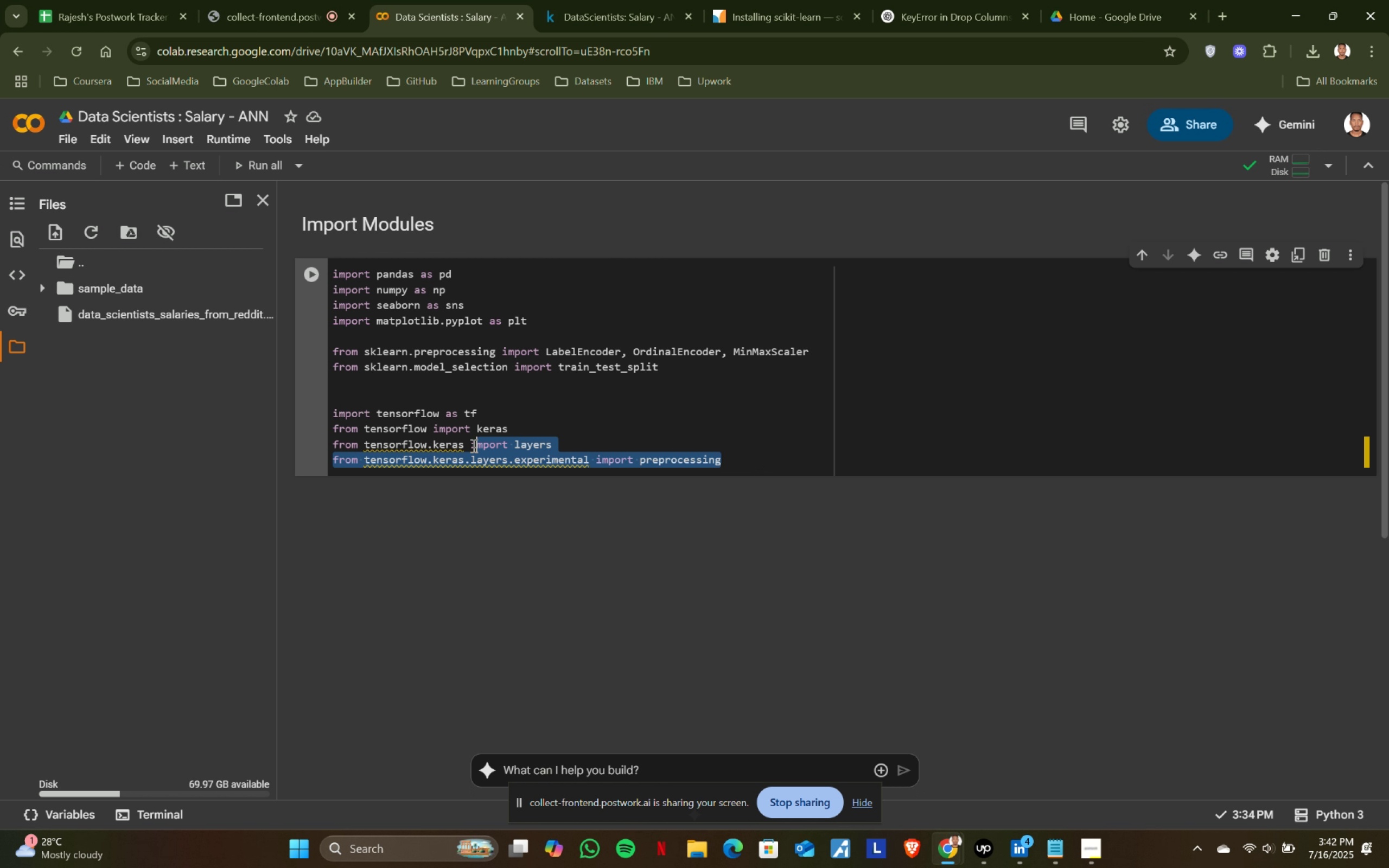 
key(Backspace)
key(Backspace)
type(.model)
 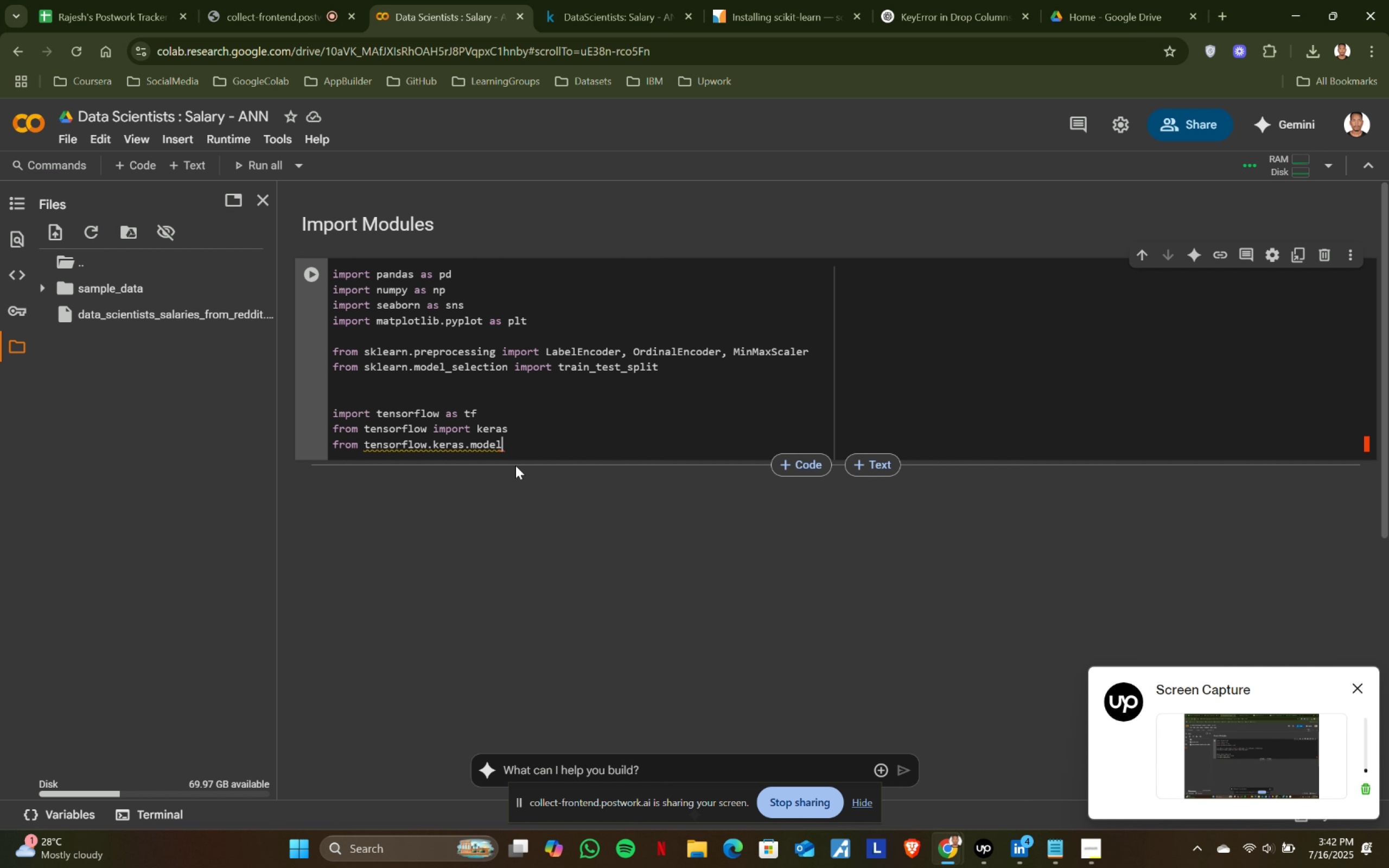 
left_click([558, 20])
 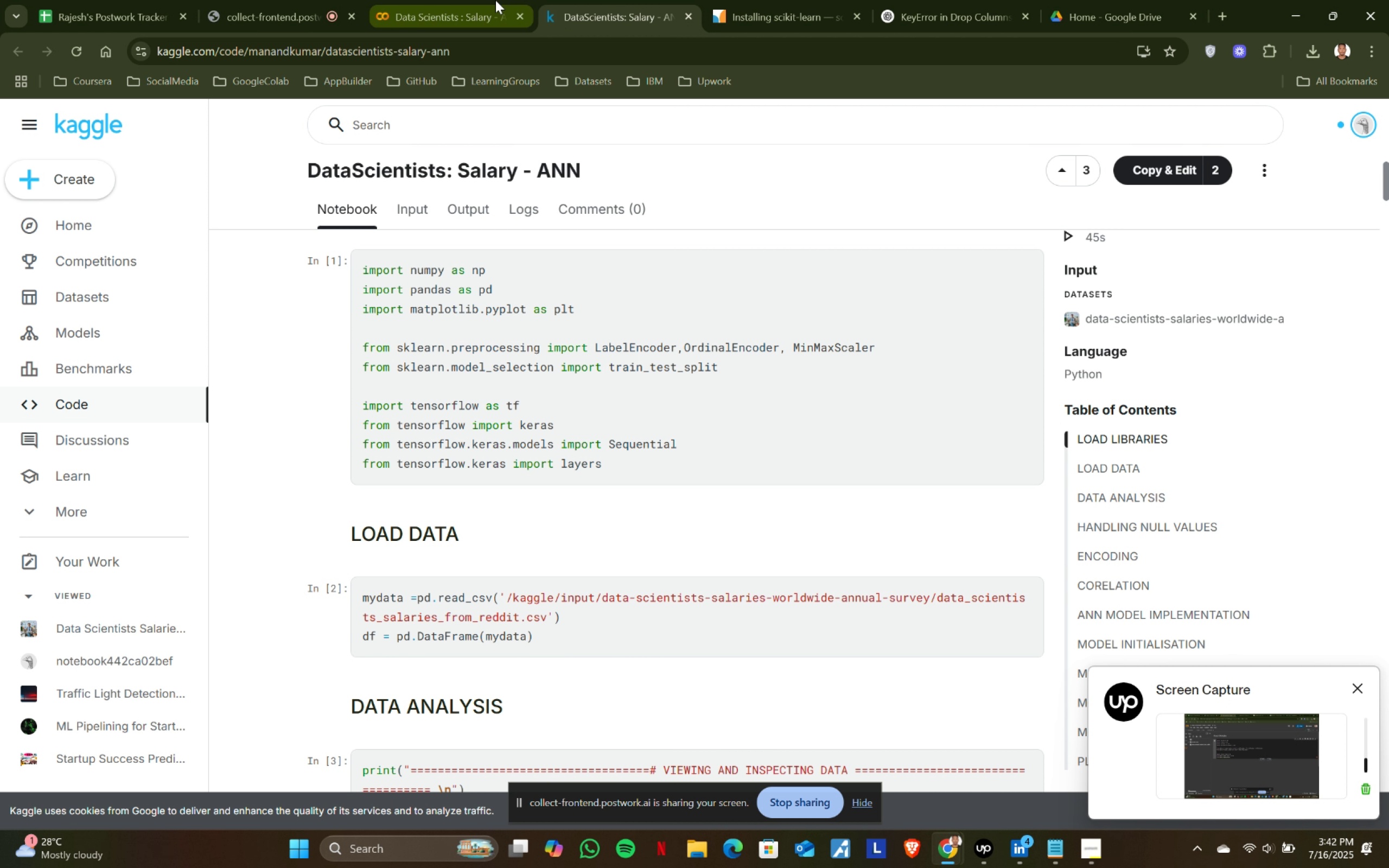 
left_click([495, 0])
 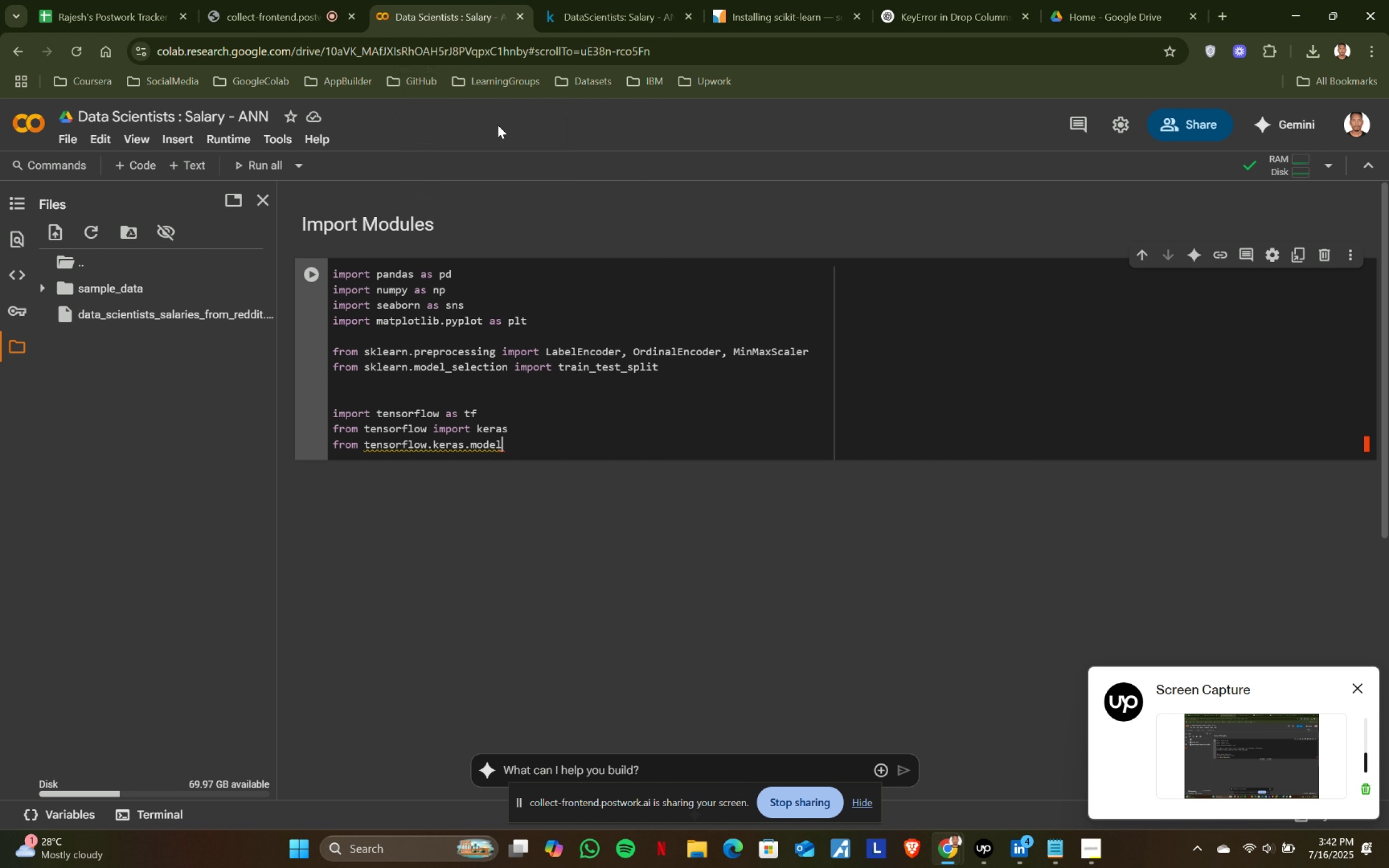 
key(S)
 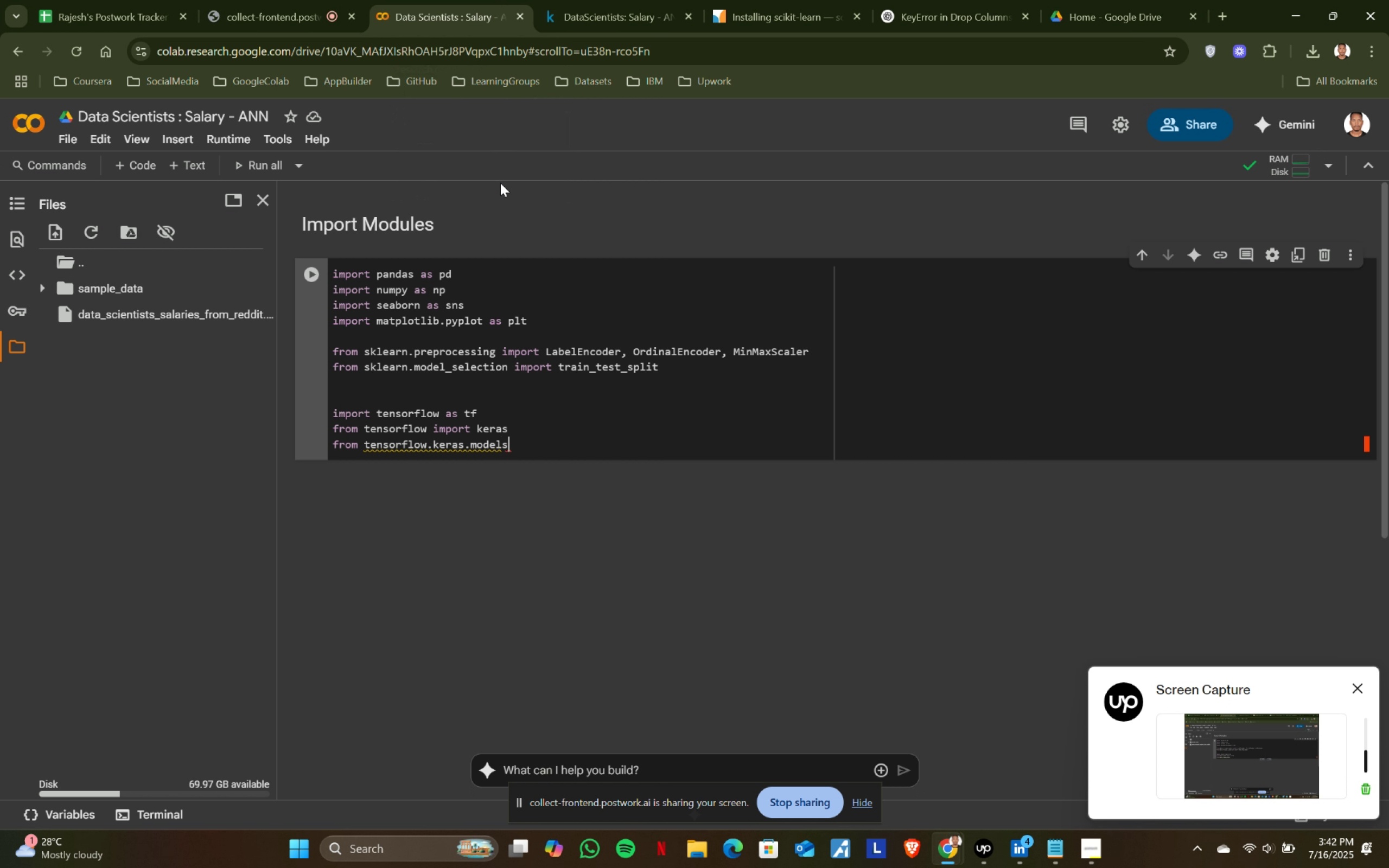 
key(Space)
 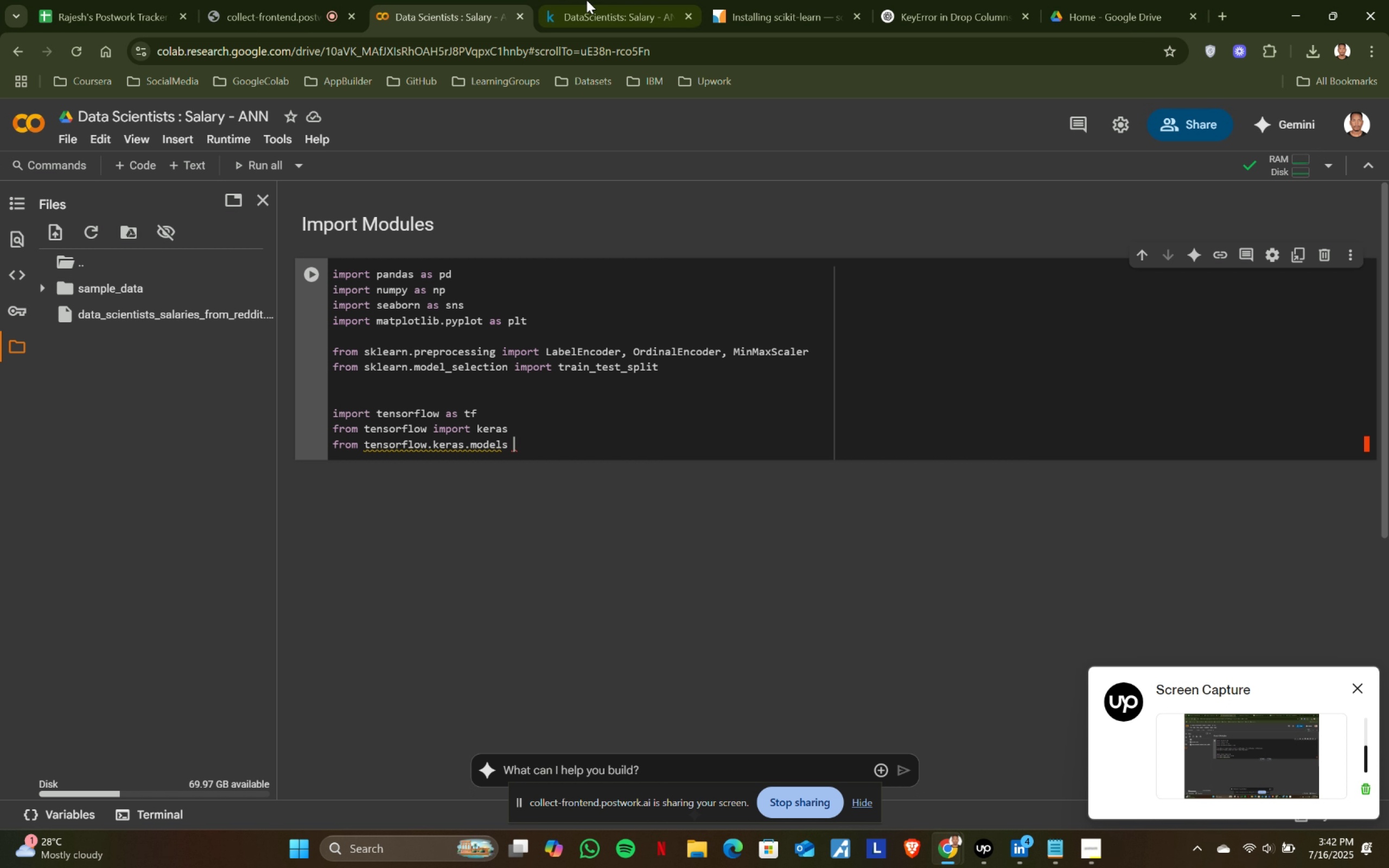 
left_click([588, 0])
 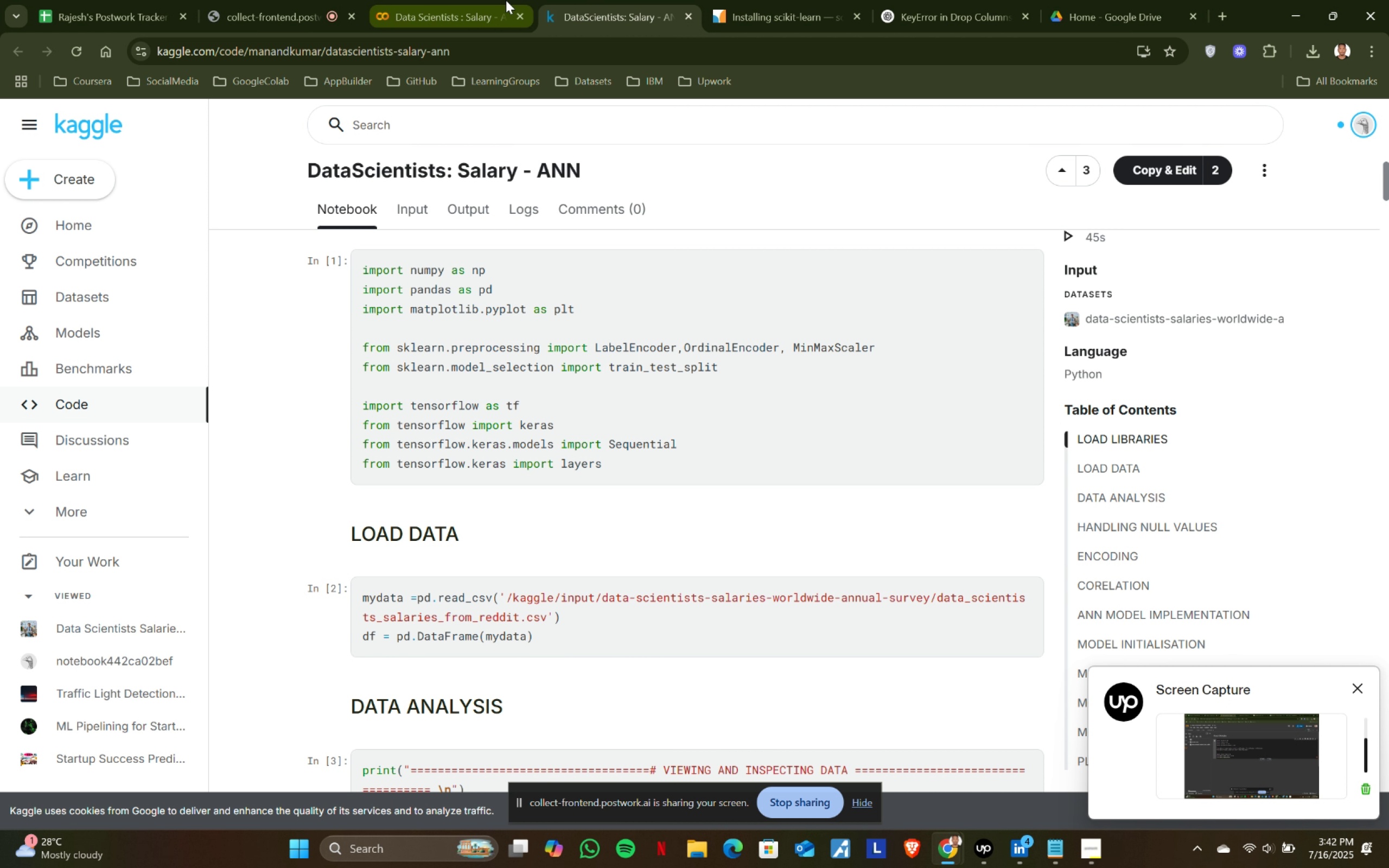 
left_click([506, 0])
 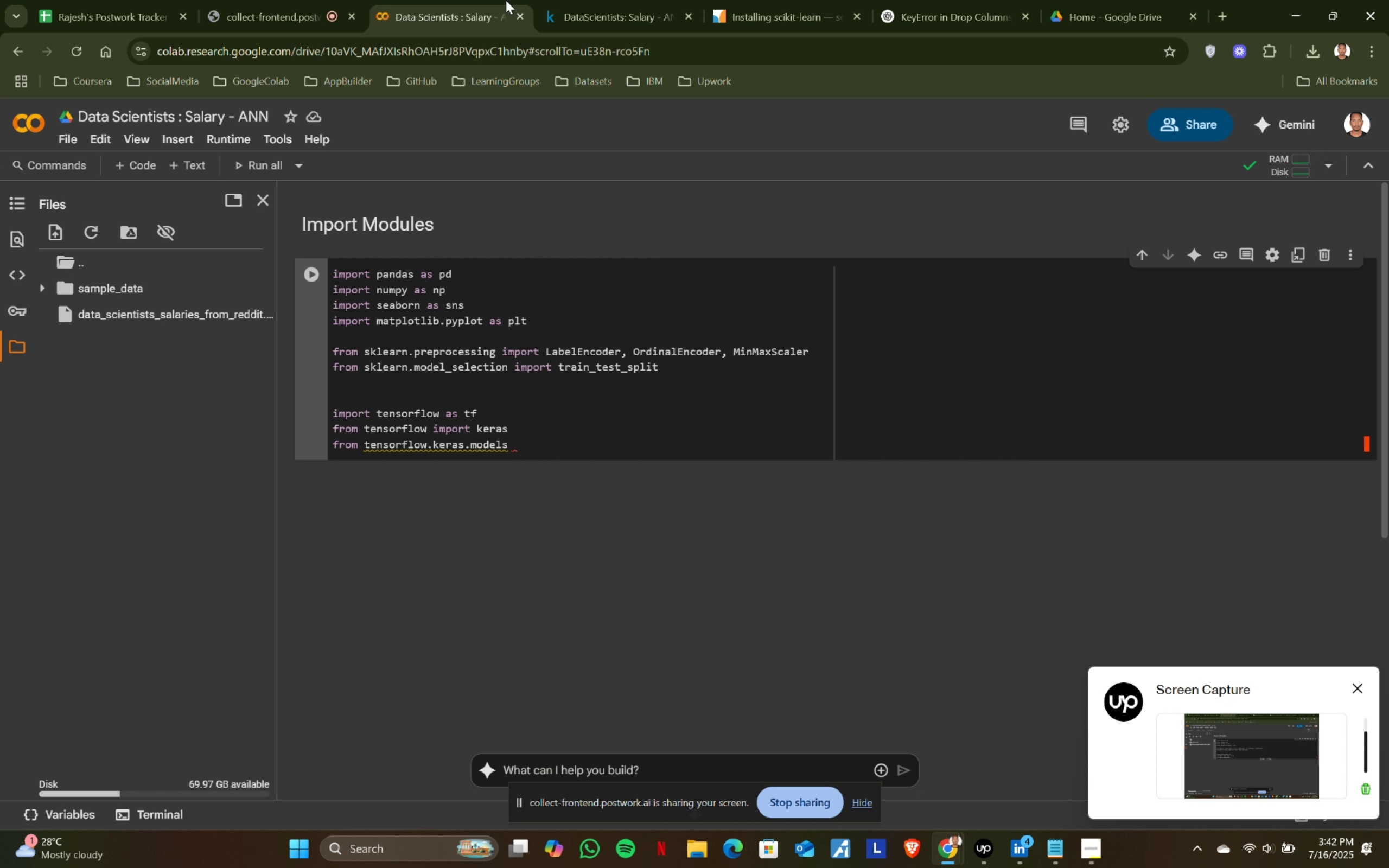 
type(import )
 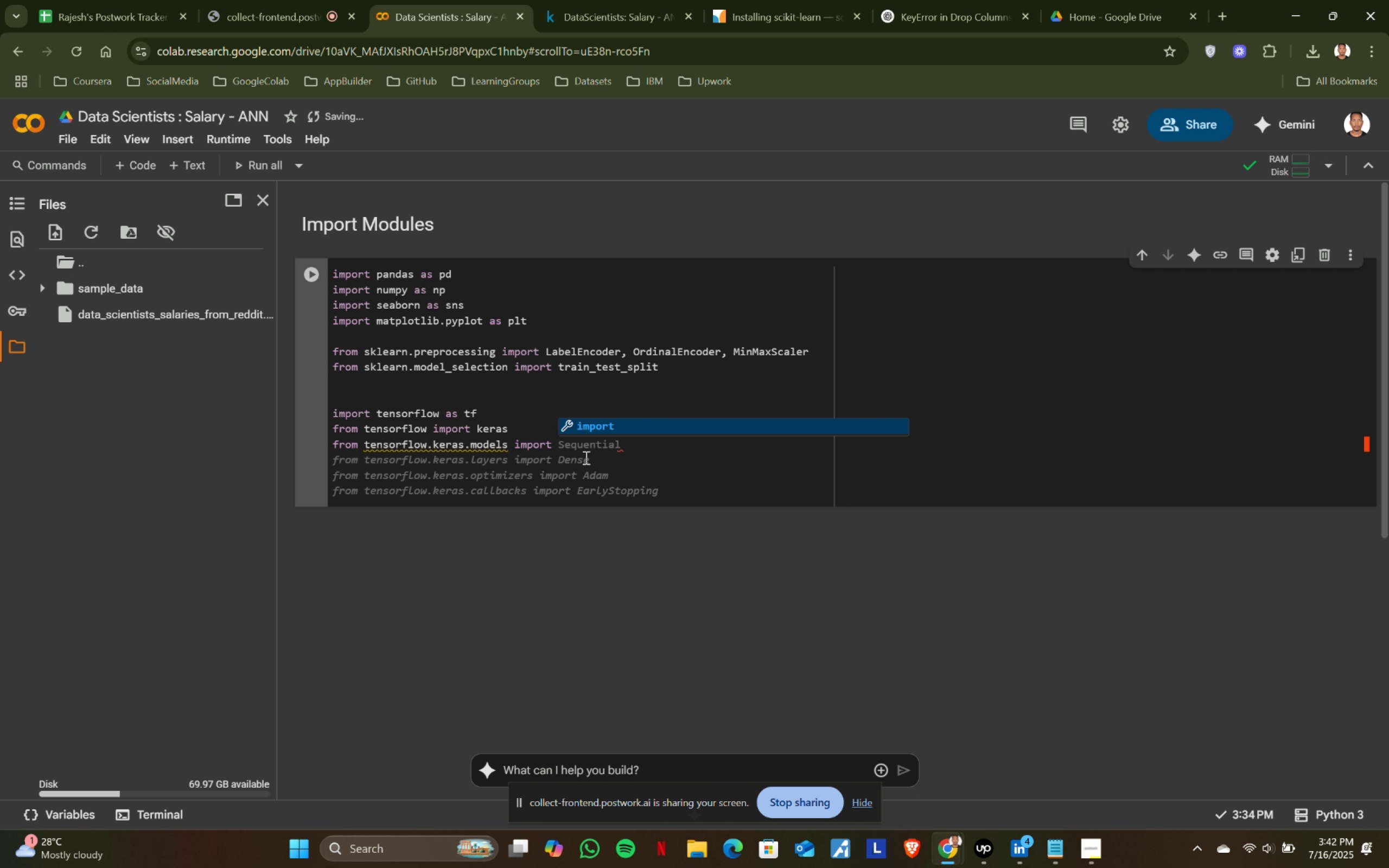 
left_click([617, 0])
 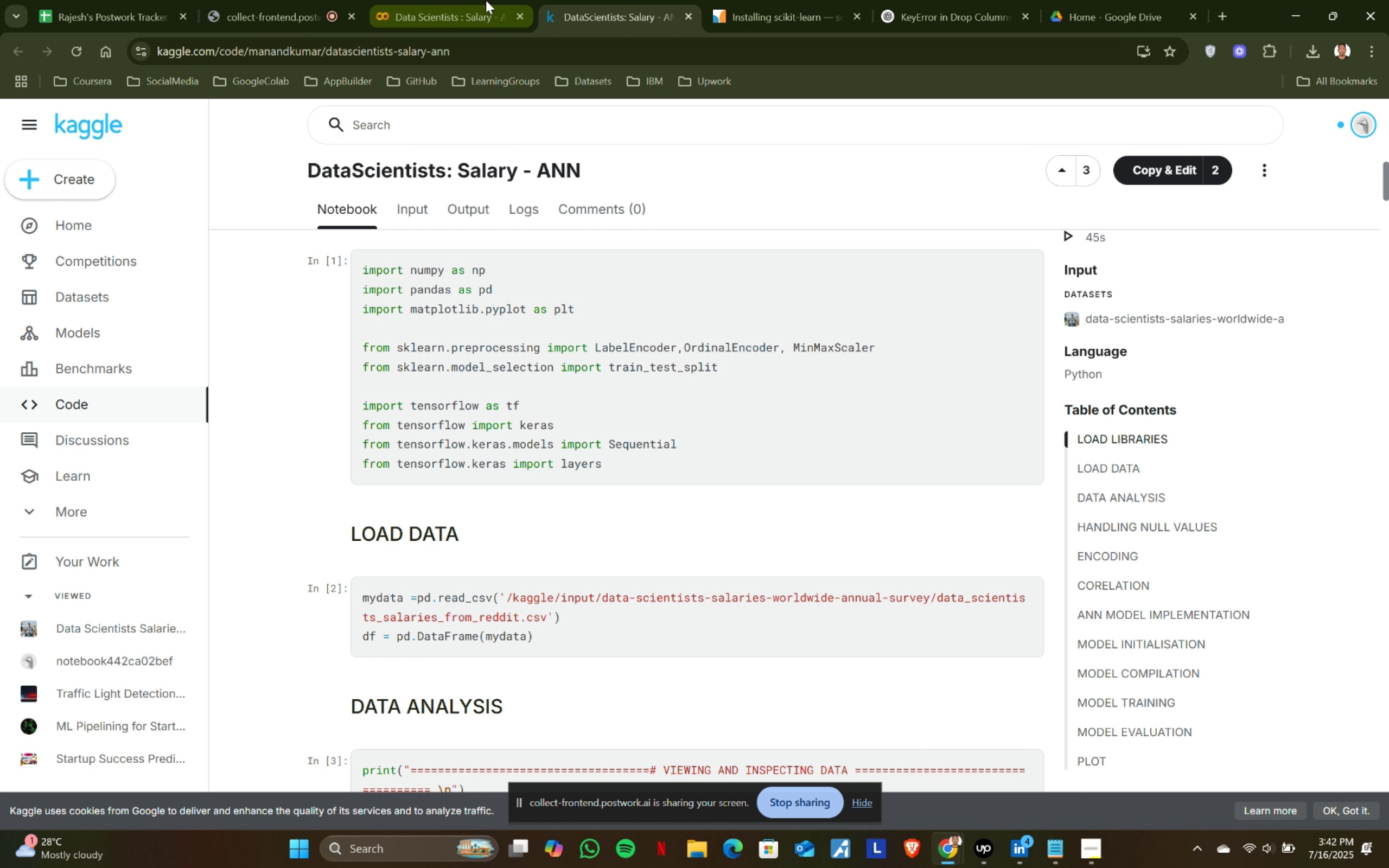 
left_click([486, 0])
 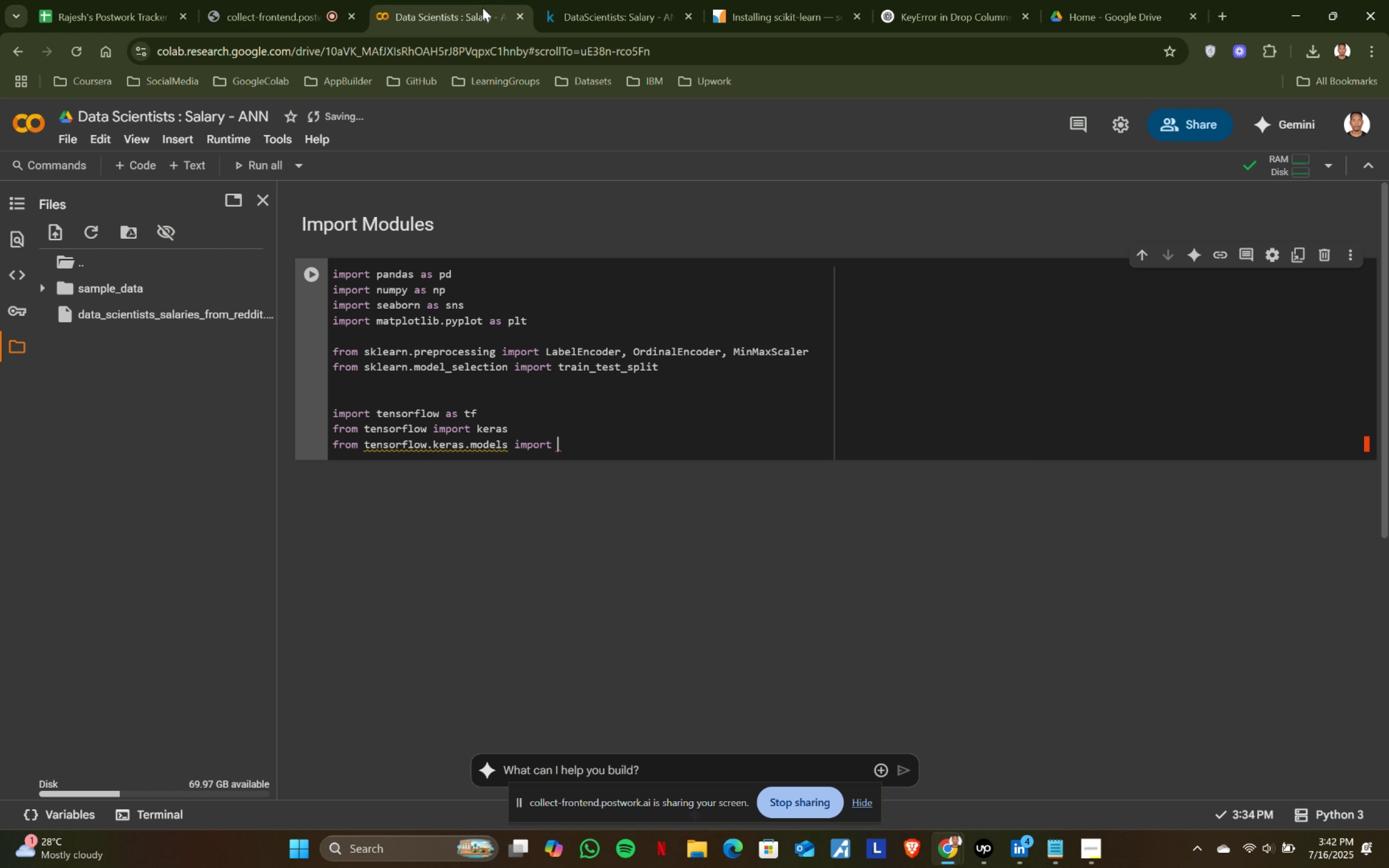 
type(Se)
 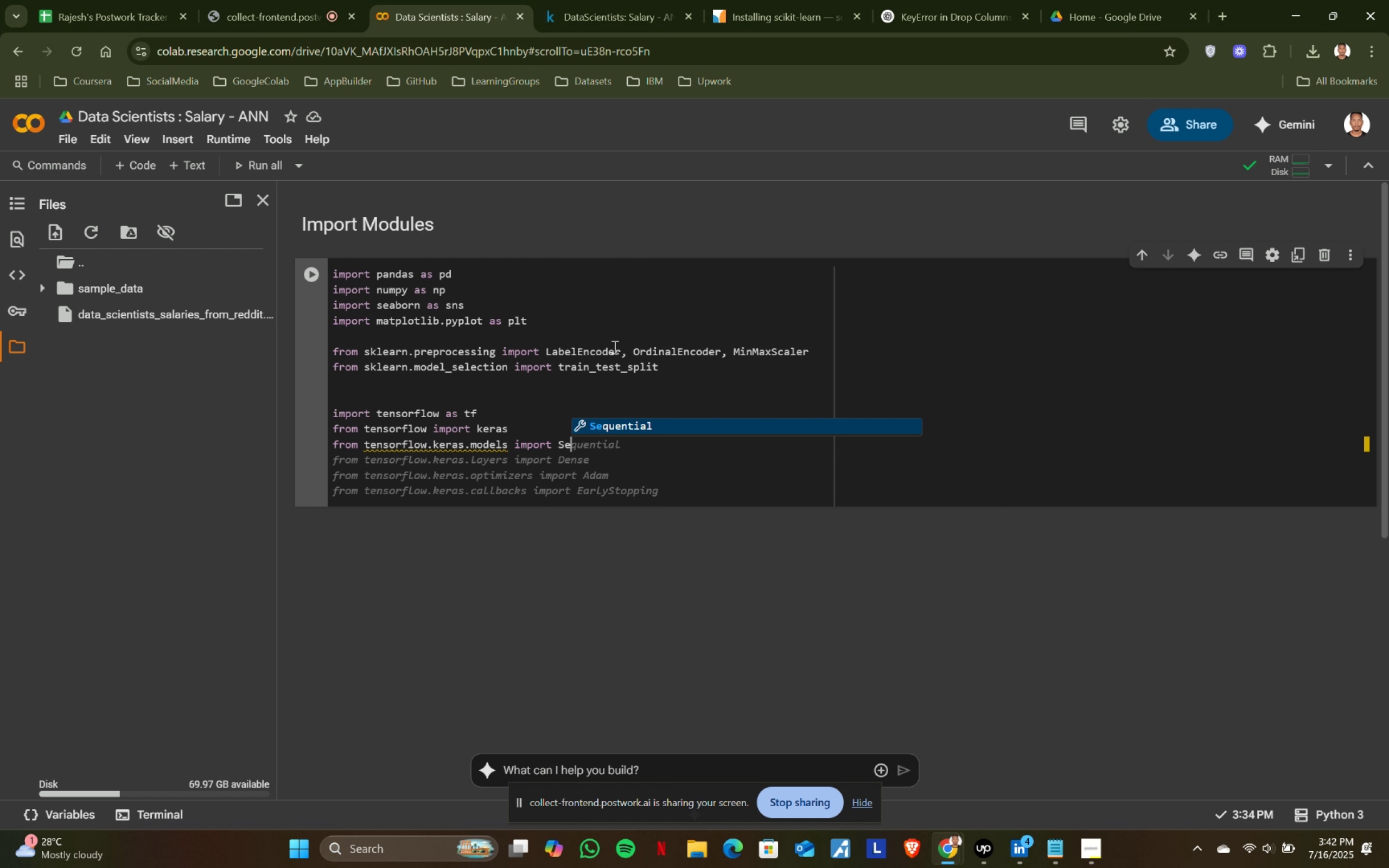 
left_click([628, 423])
 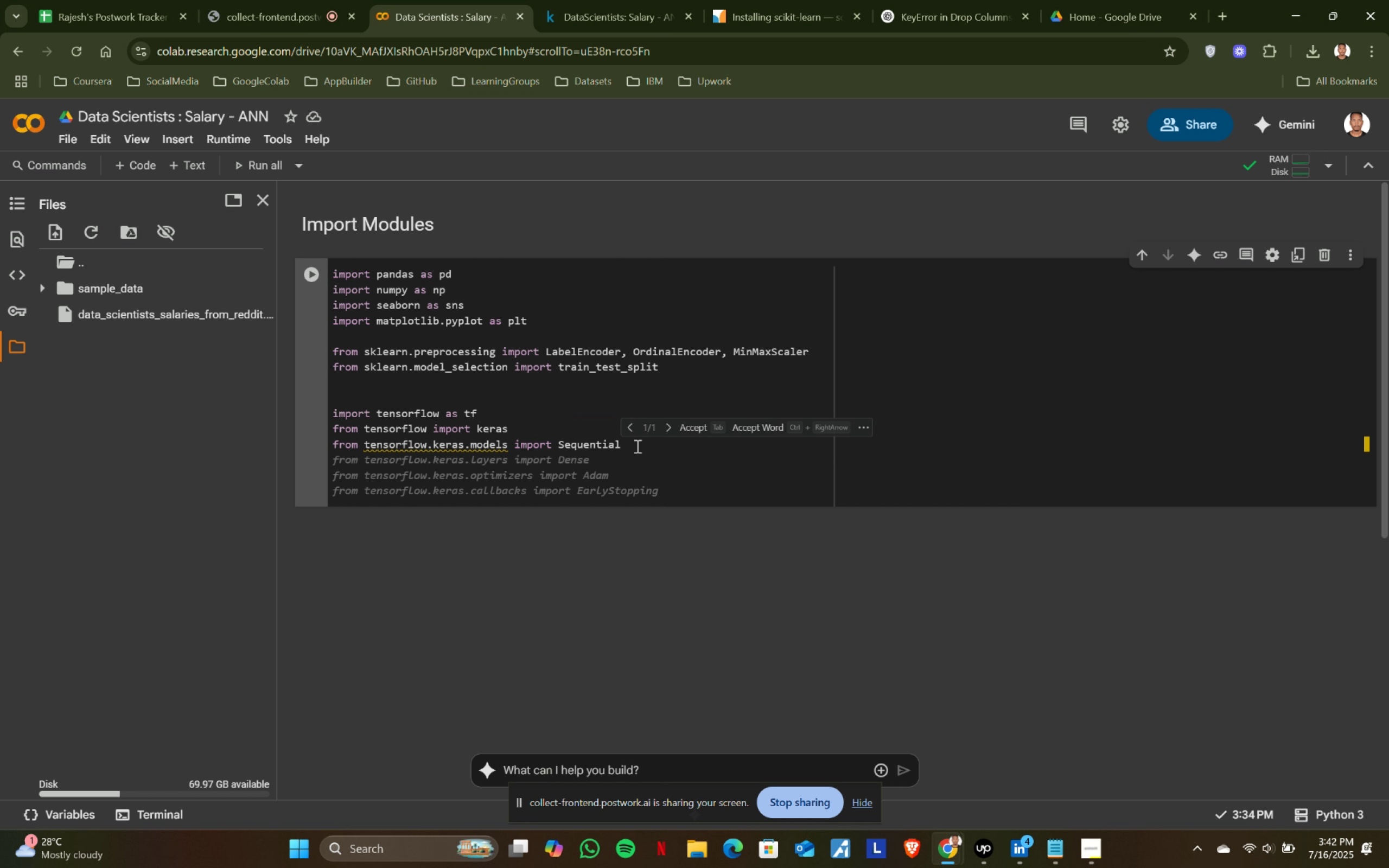 
key(Enter)
 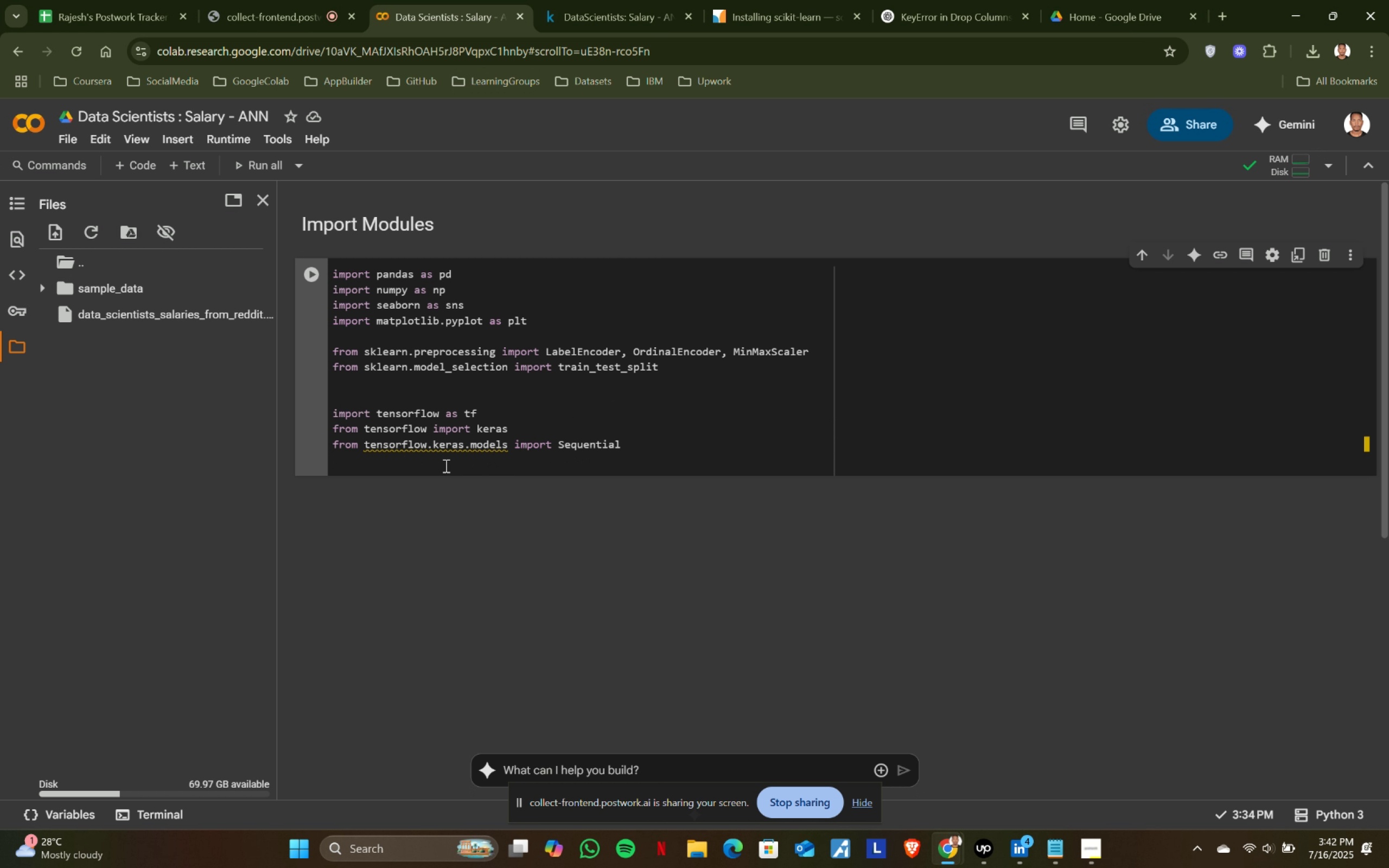 
left_click([430, 450])
 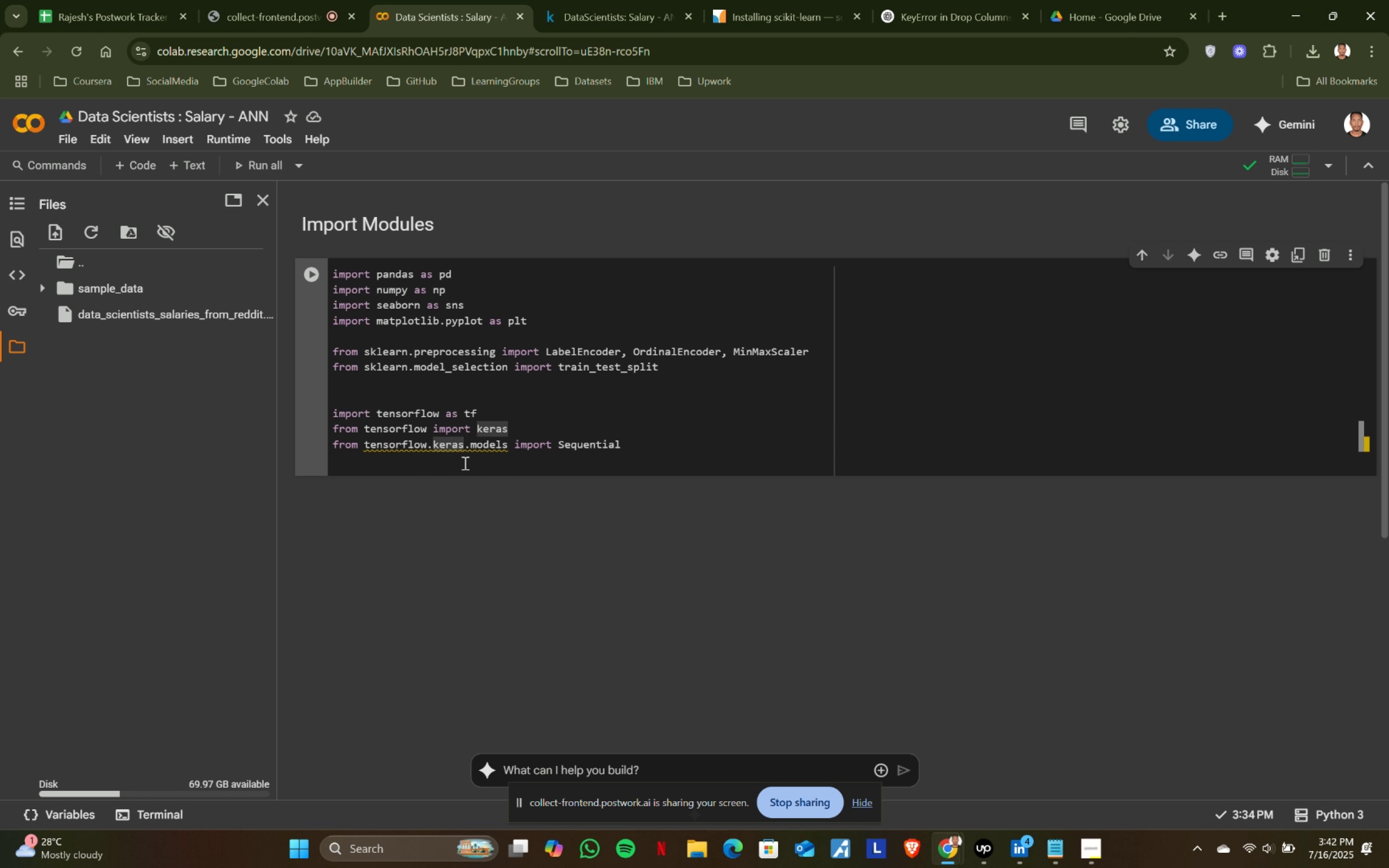 
left_click([584, 0])
 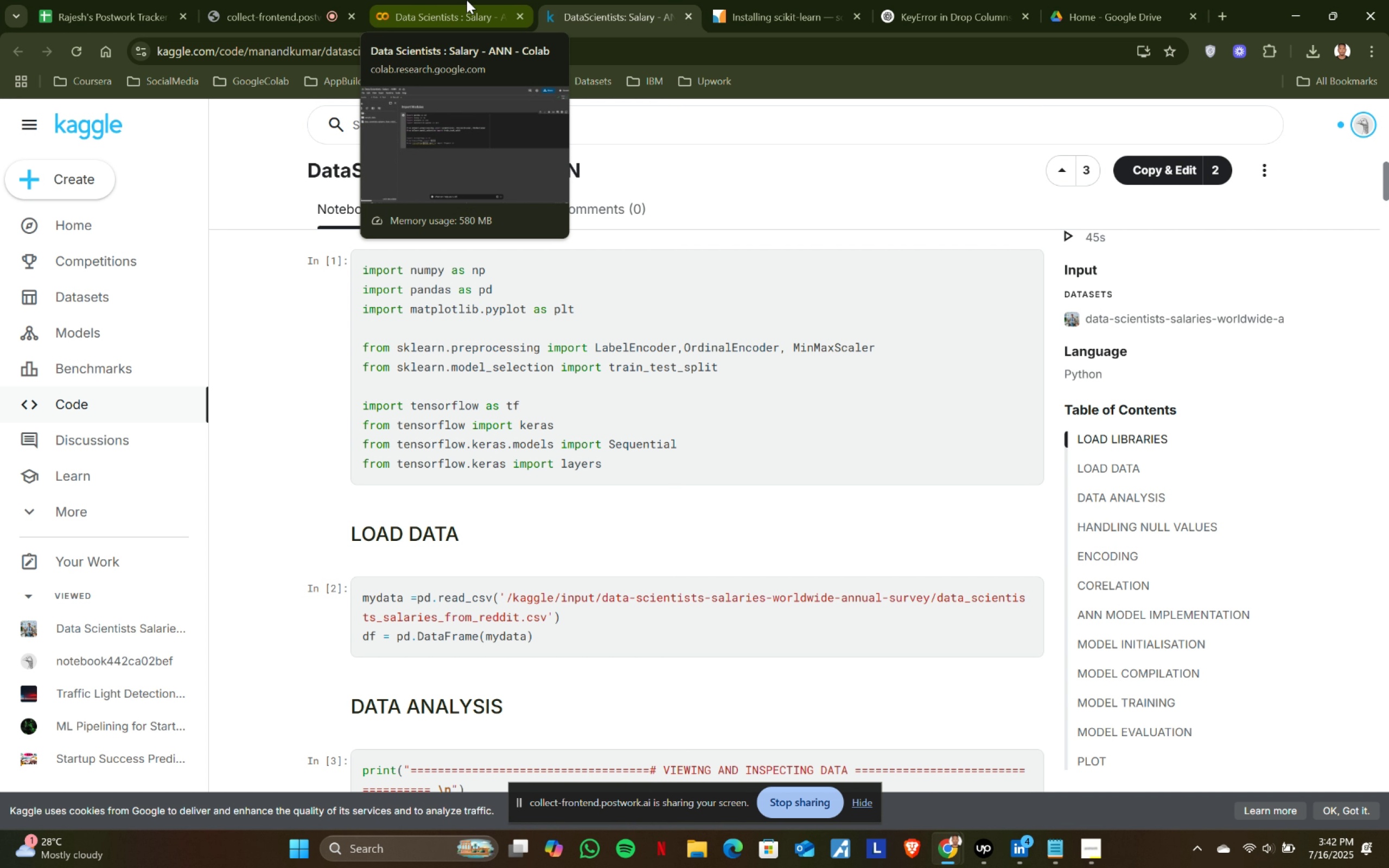 
left_click([467, 0])
 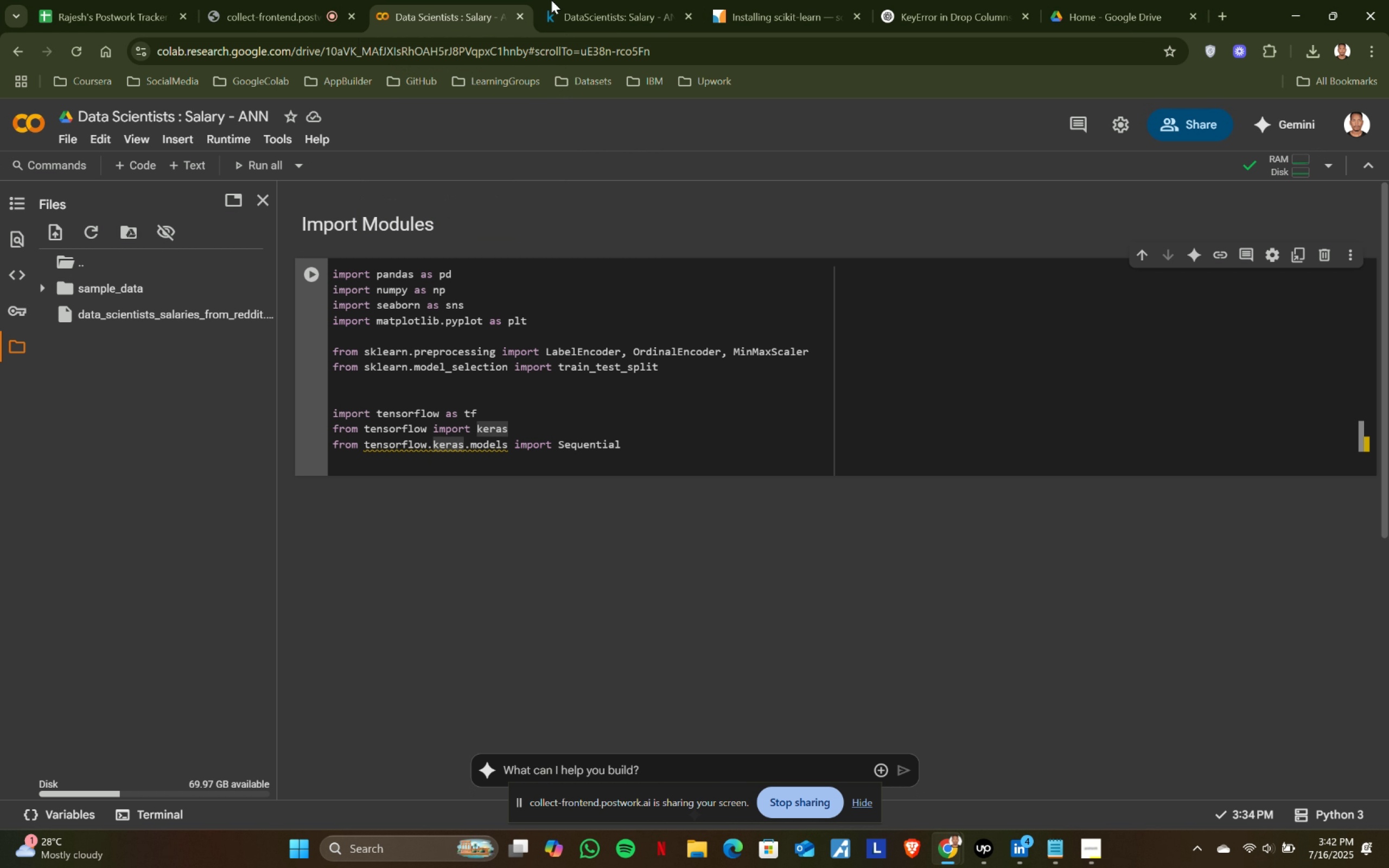 
left_click([561, 0])
 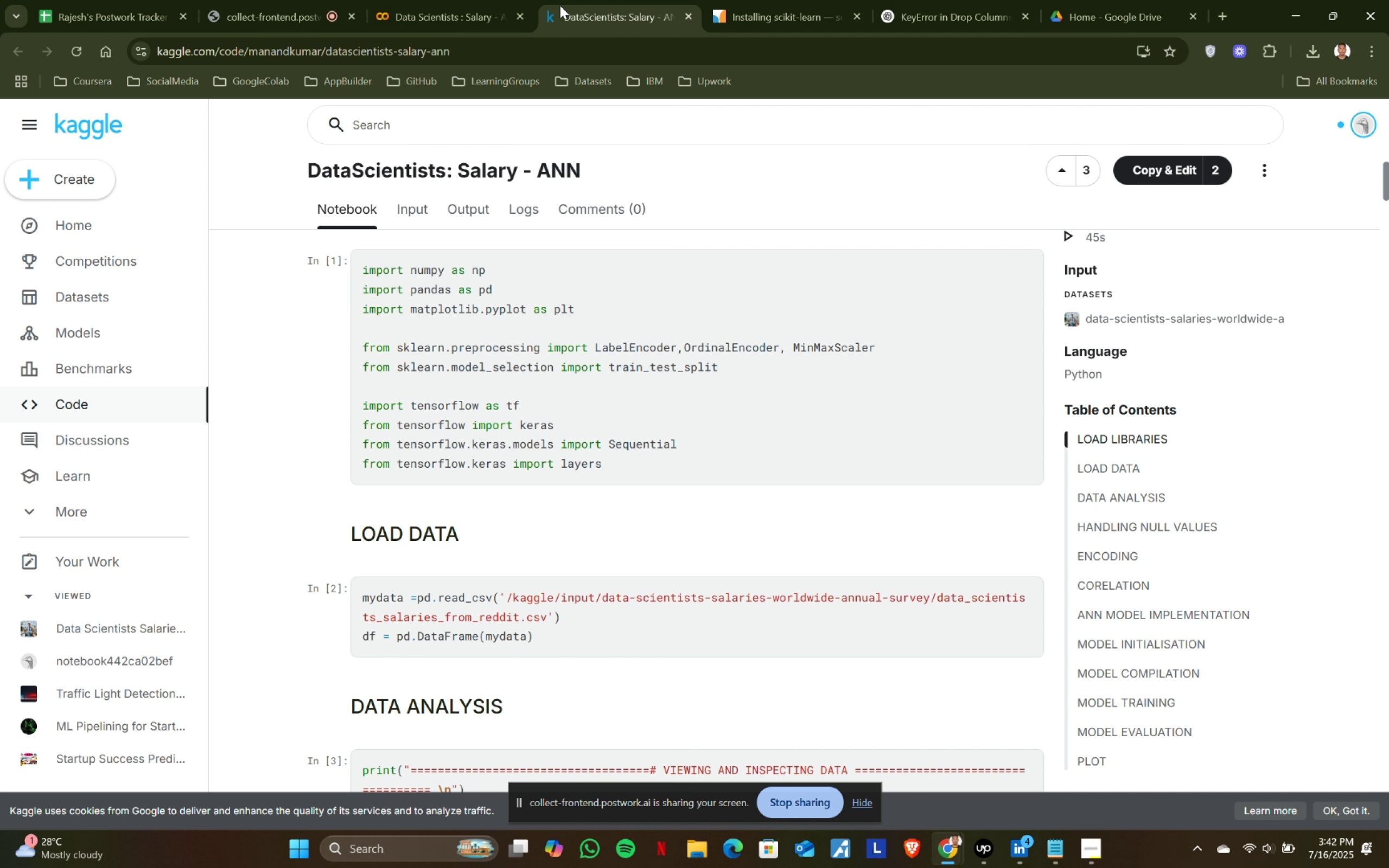 
left_click([489, 0])
 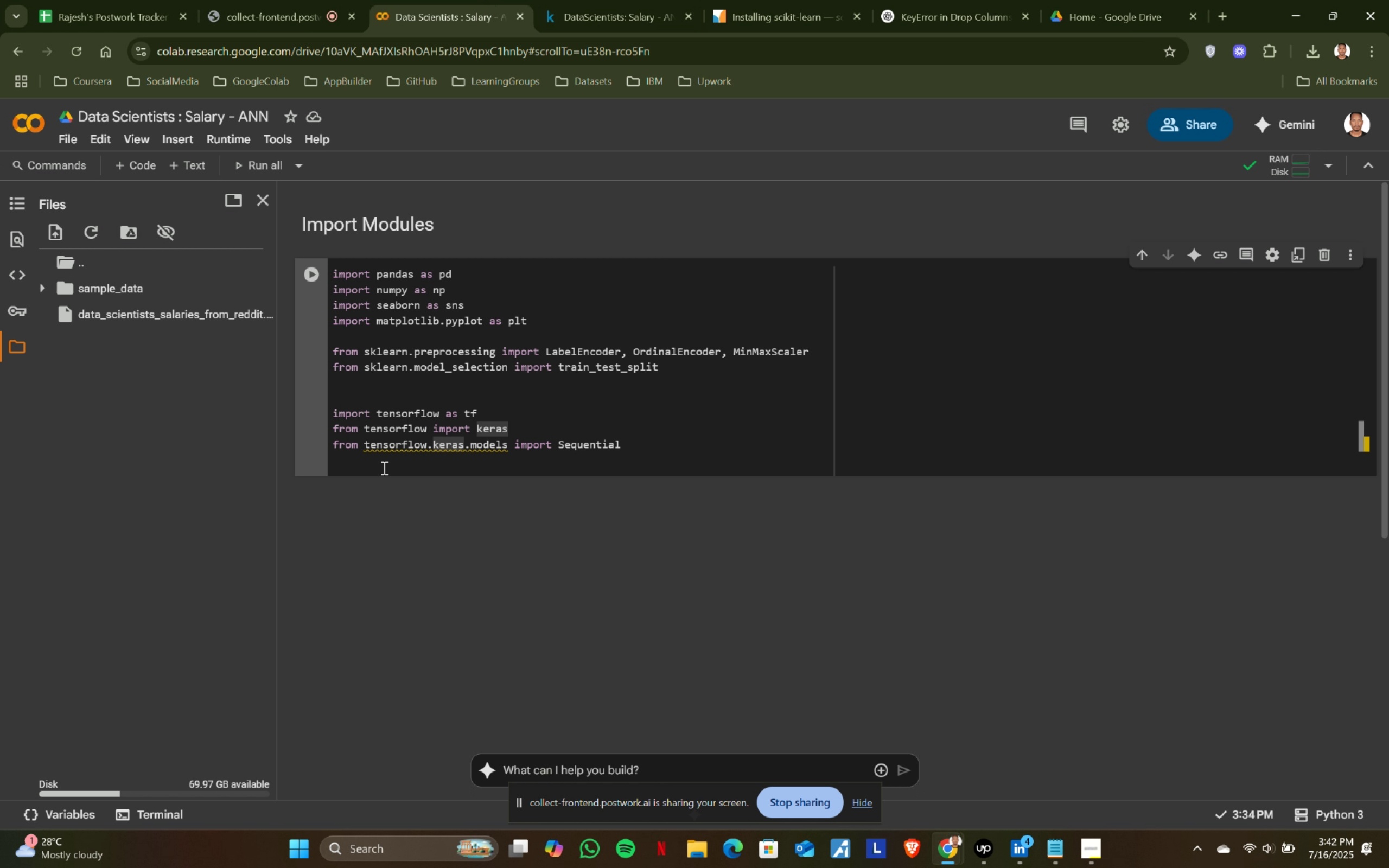 
left_click([374, 468])
 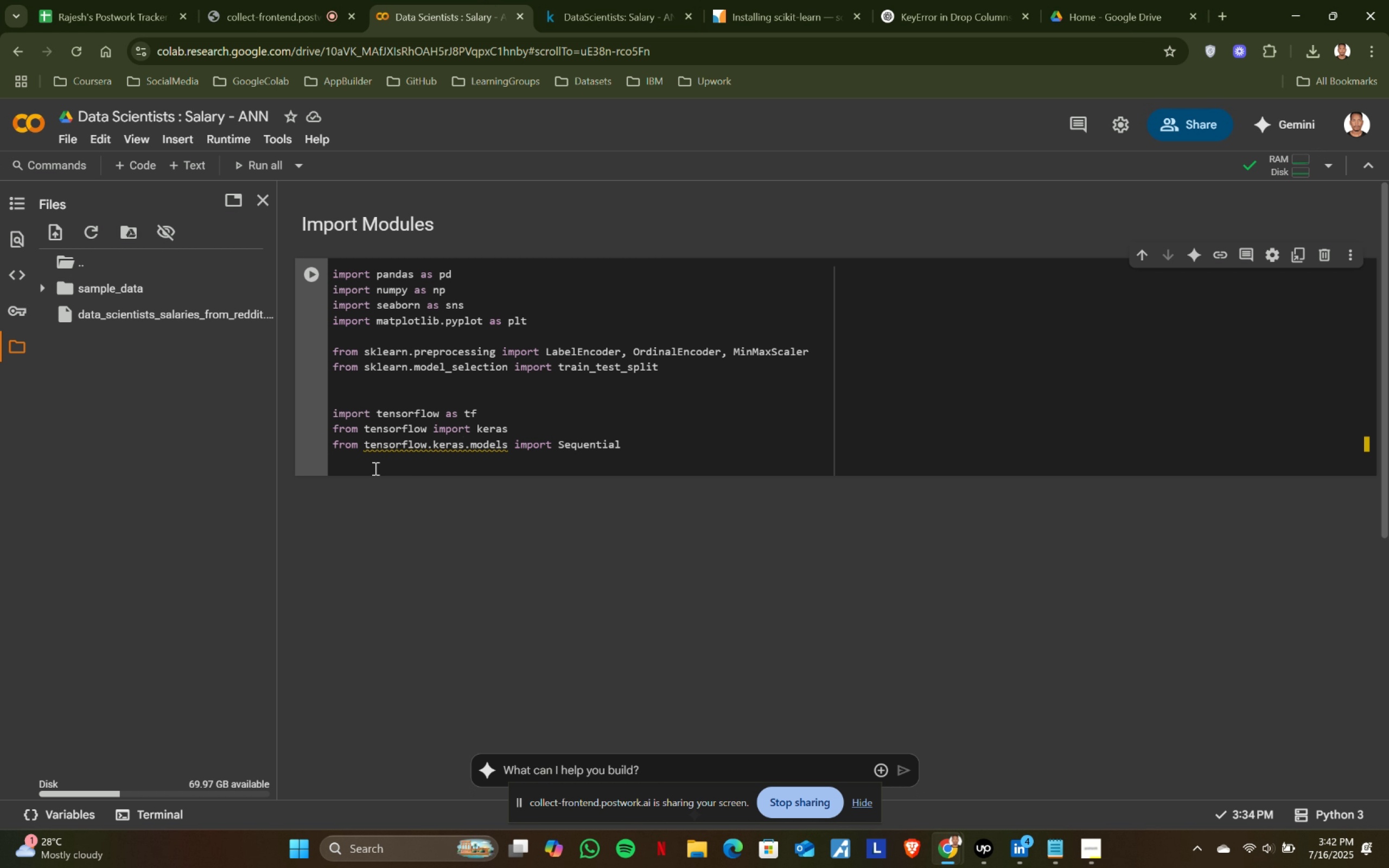 
type(from tenflow )
key(Backspace)
type(.keras)
 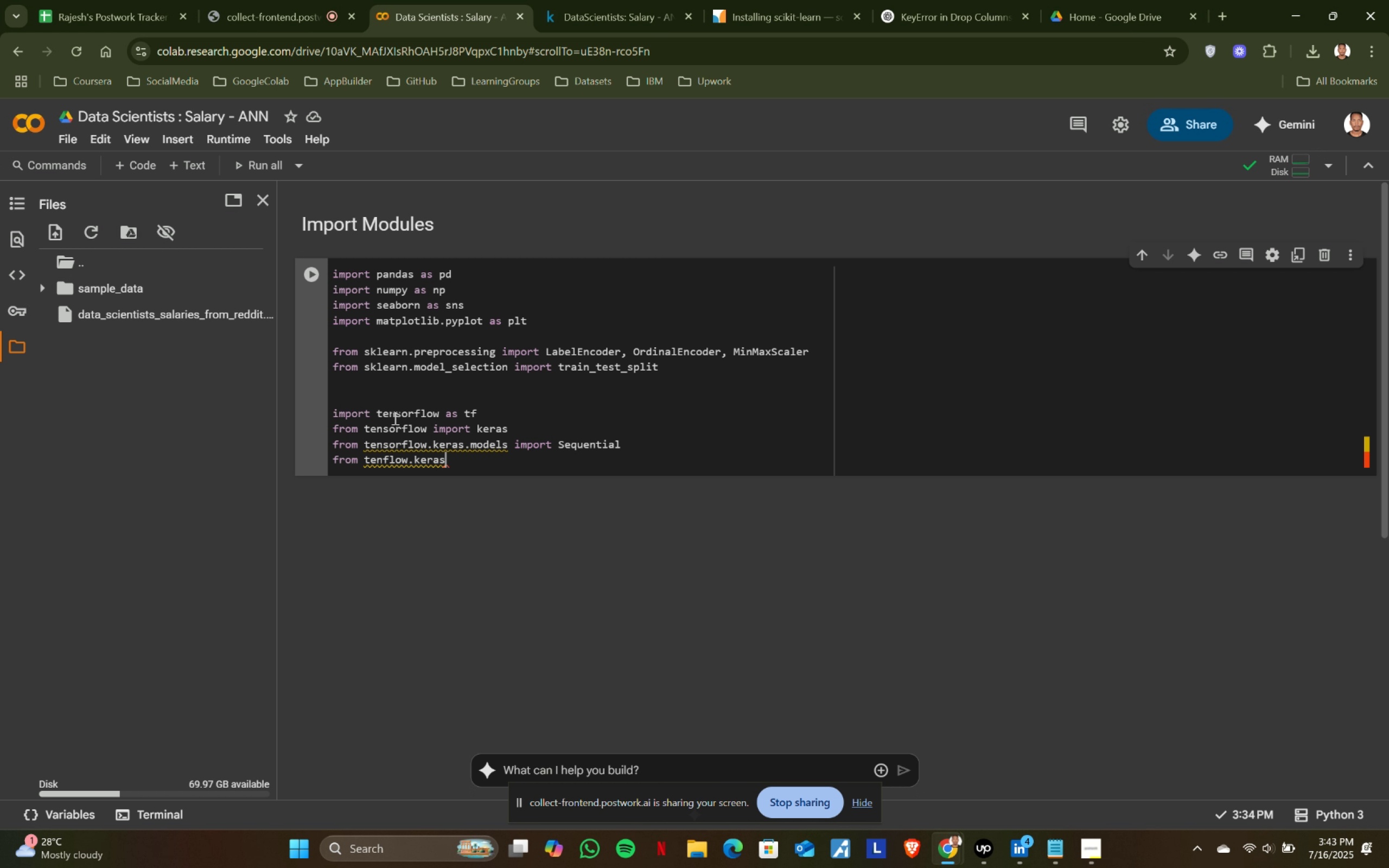 
left_click([595, 0])
 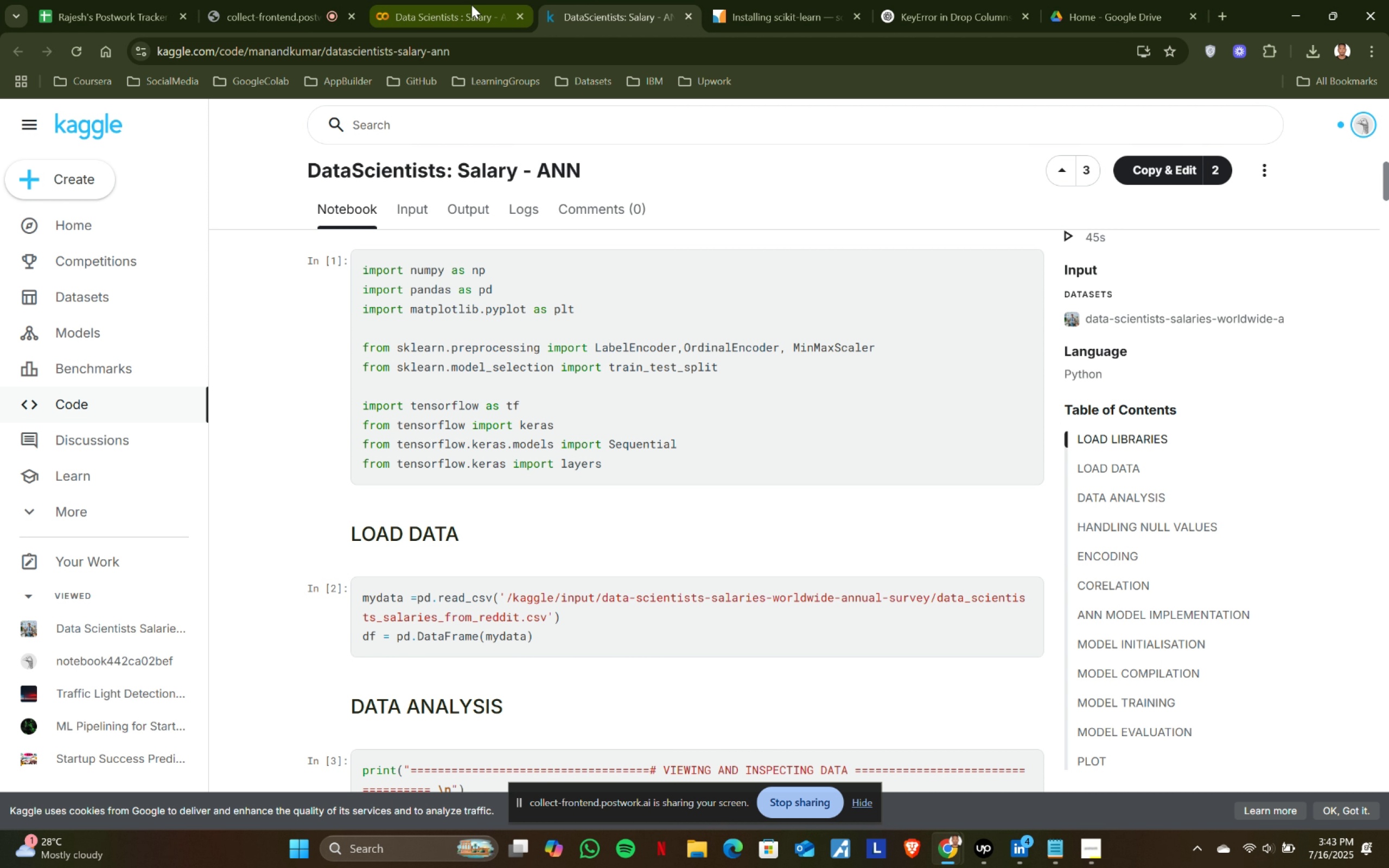 
left_click([472, 5])
 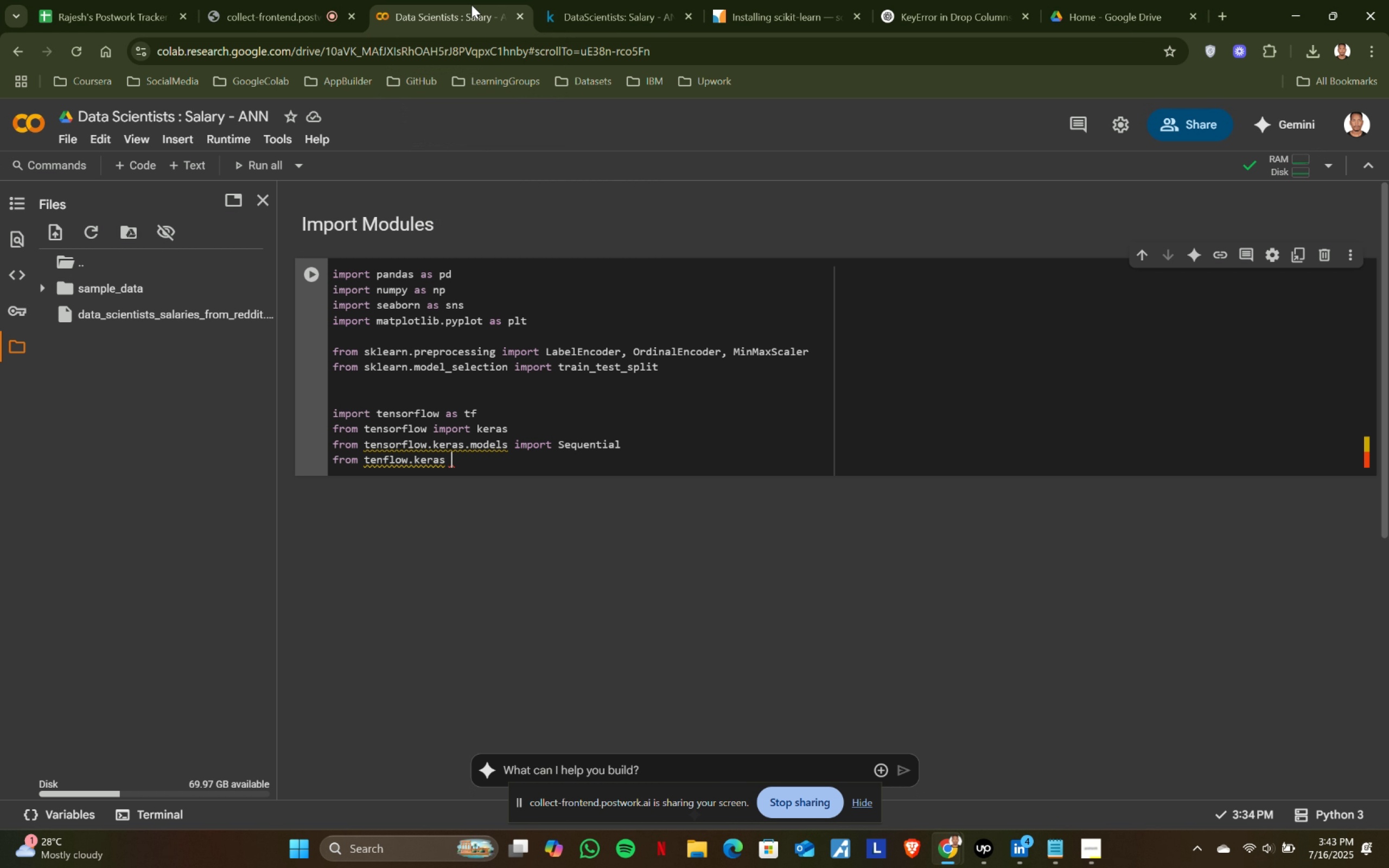 
type( import )
 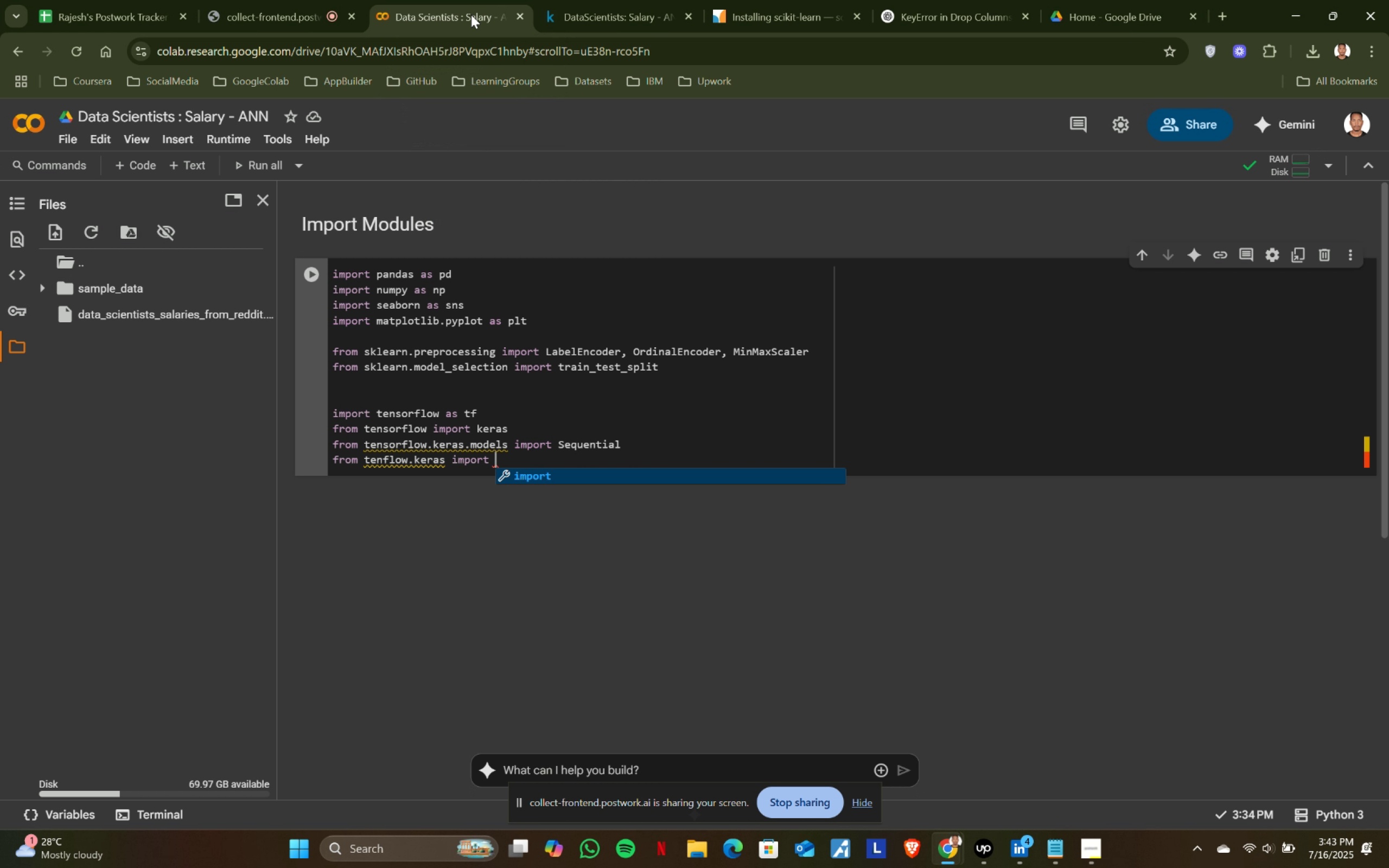 
key(Enter)
 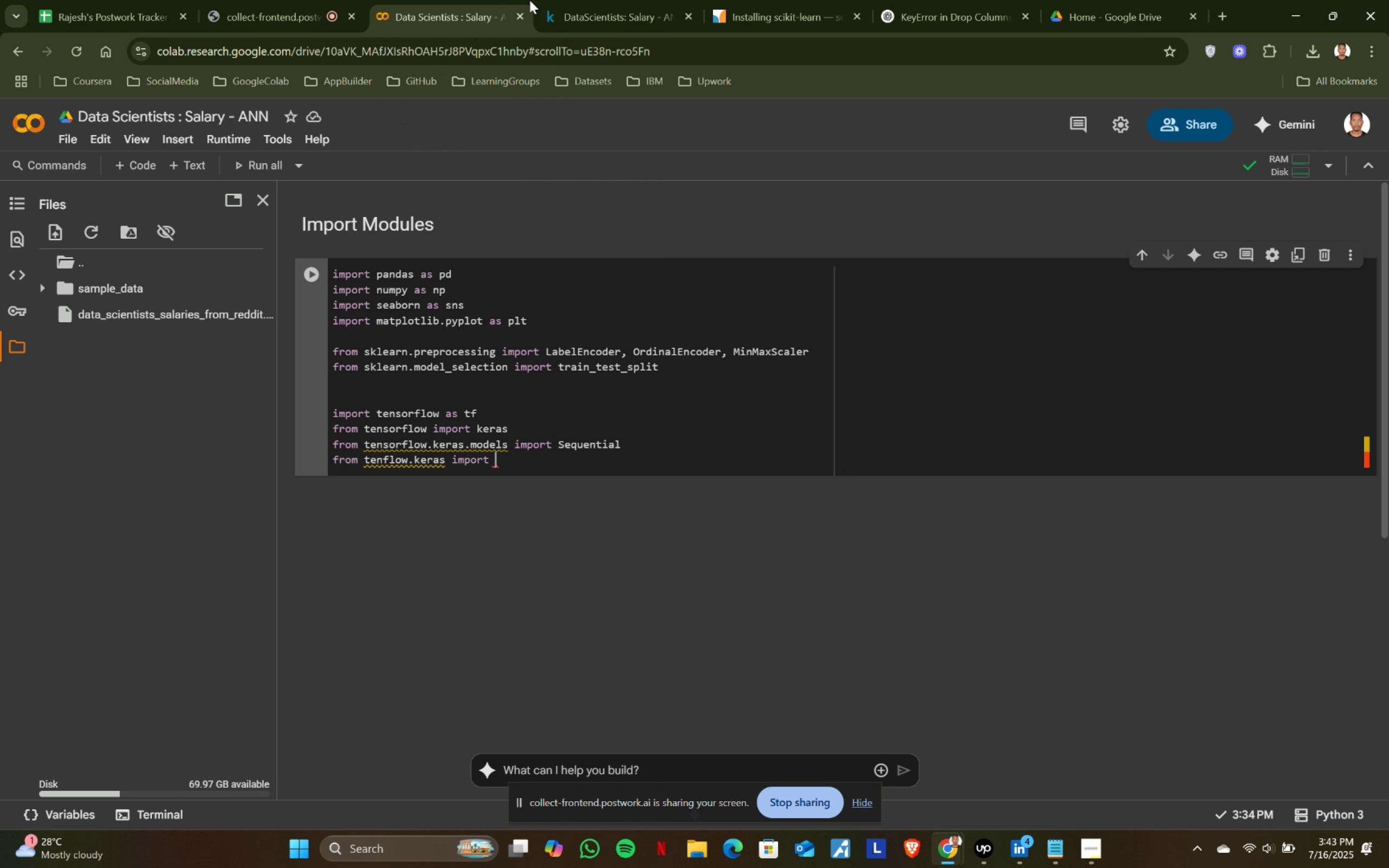 
left_click([590, 0])
 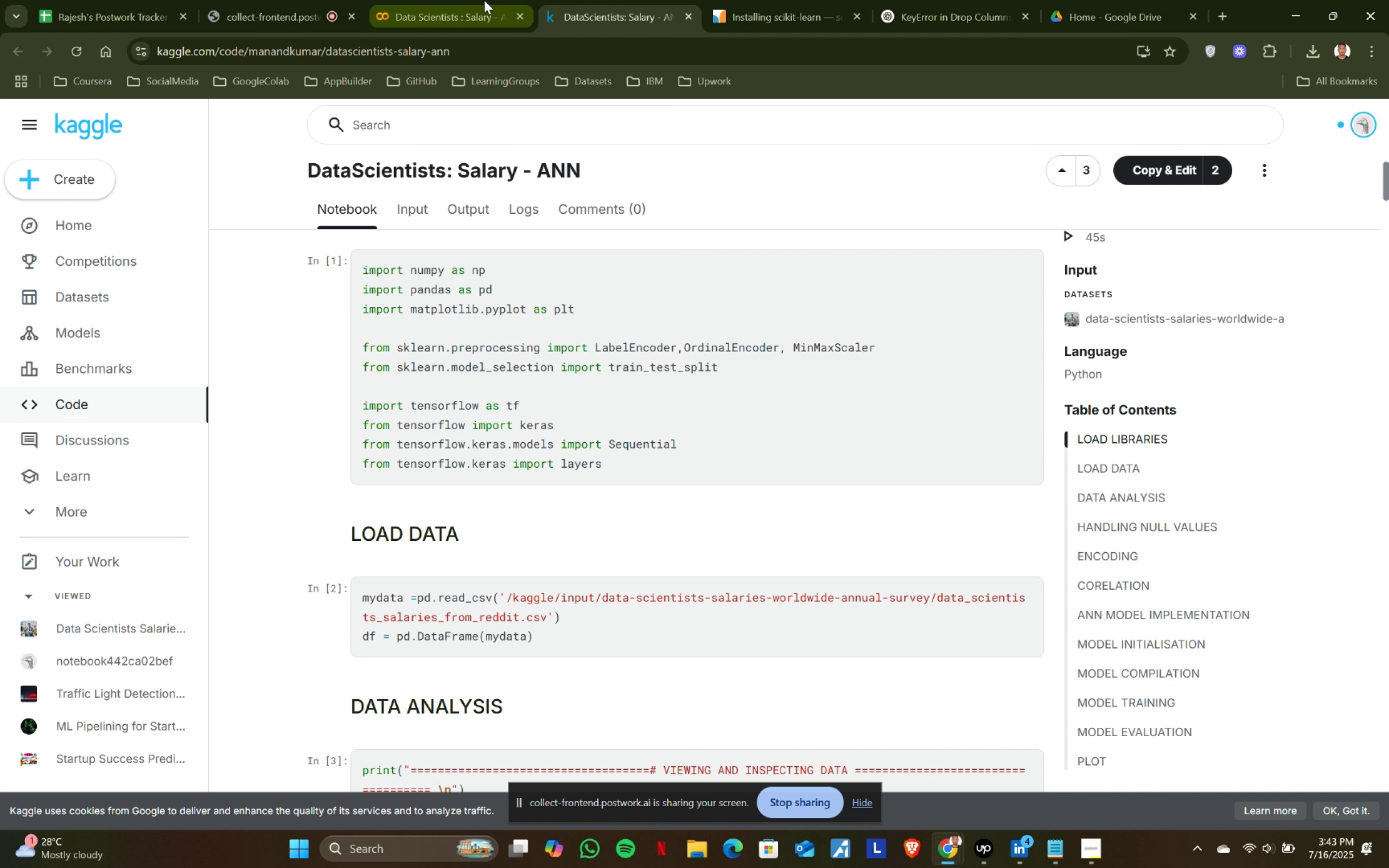 
left_click([484, 0])
 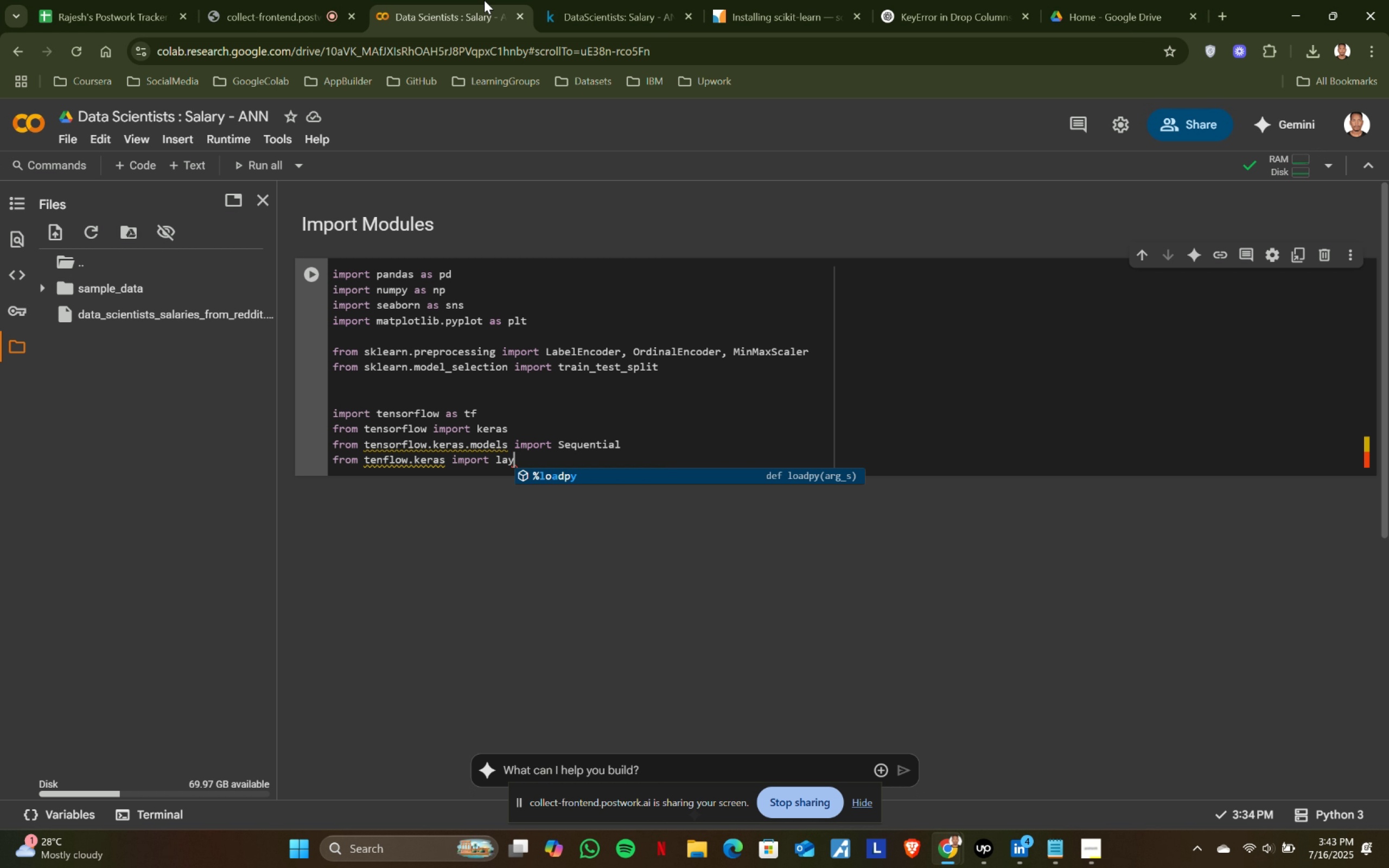 
type(layer)
 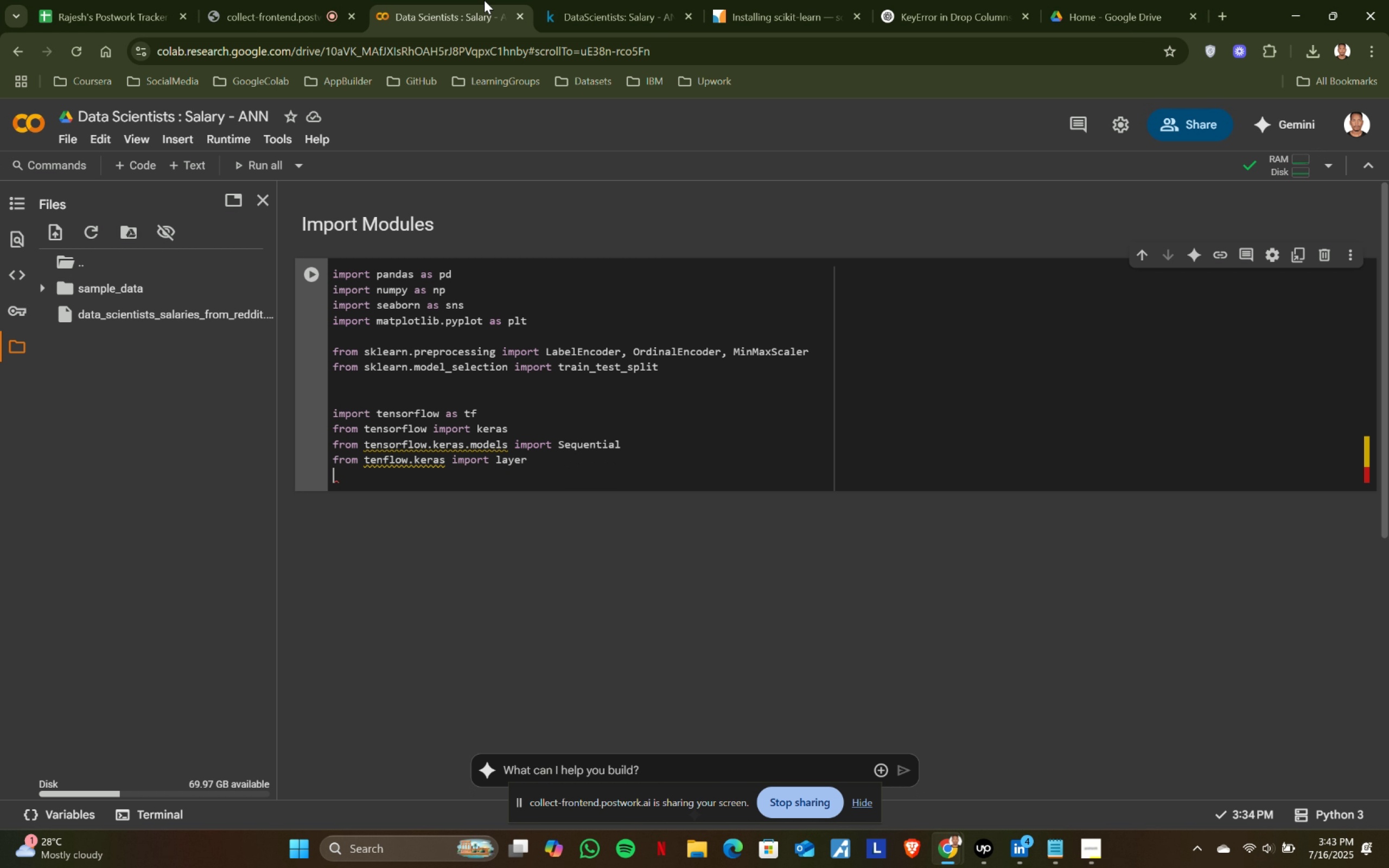 
key(Enter)
 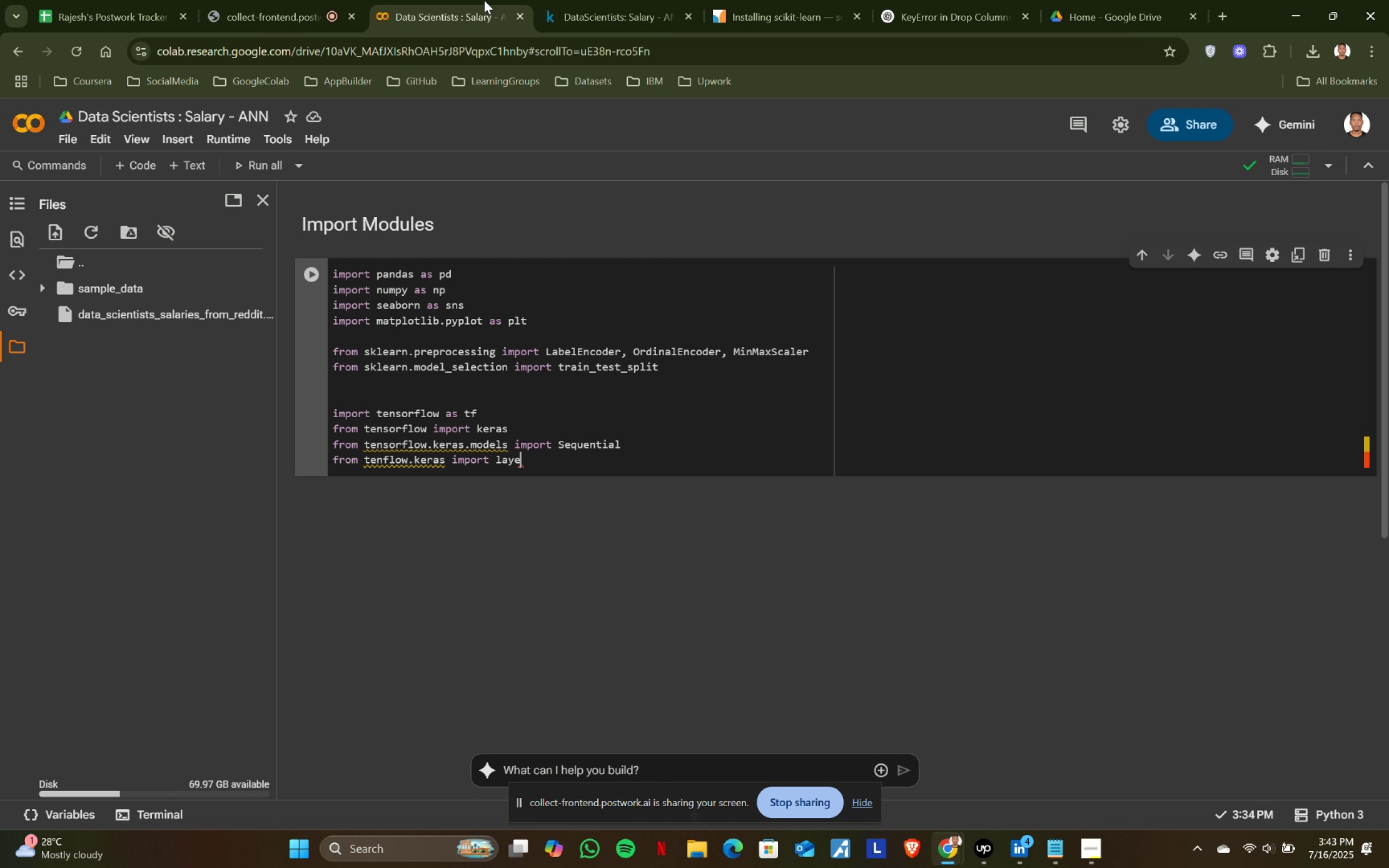 
key(Backspace)
key(Backspace)
type(s)
key(Backspace)
type(rs)
 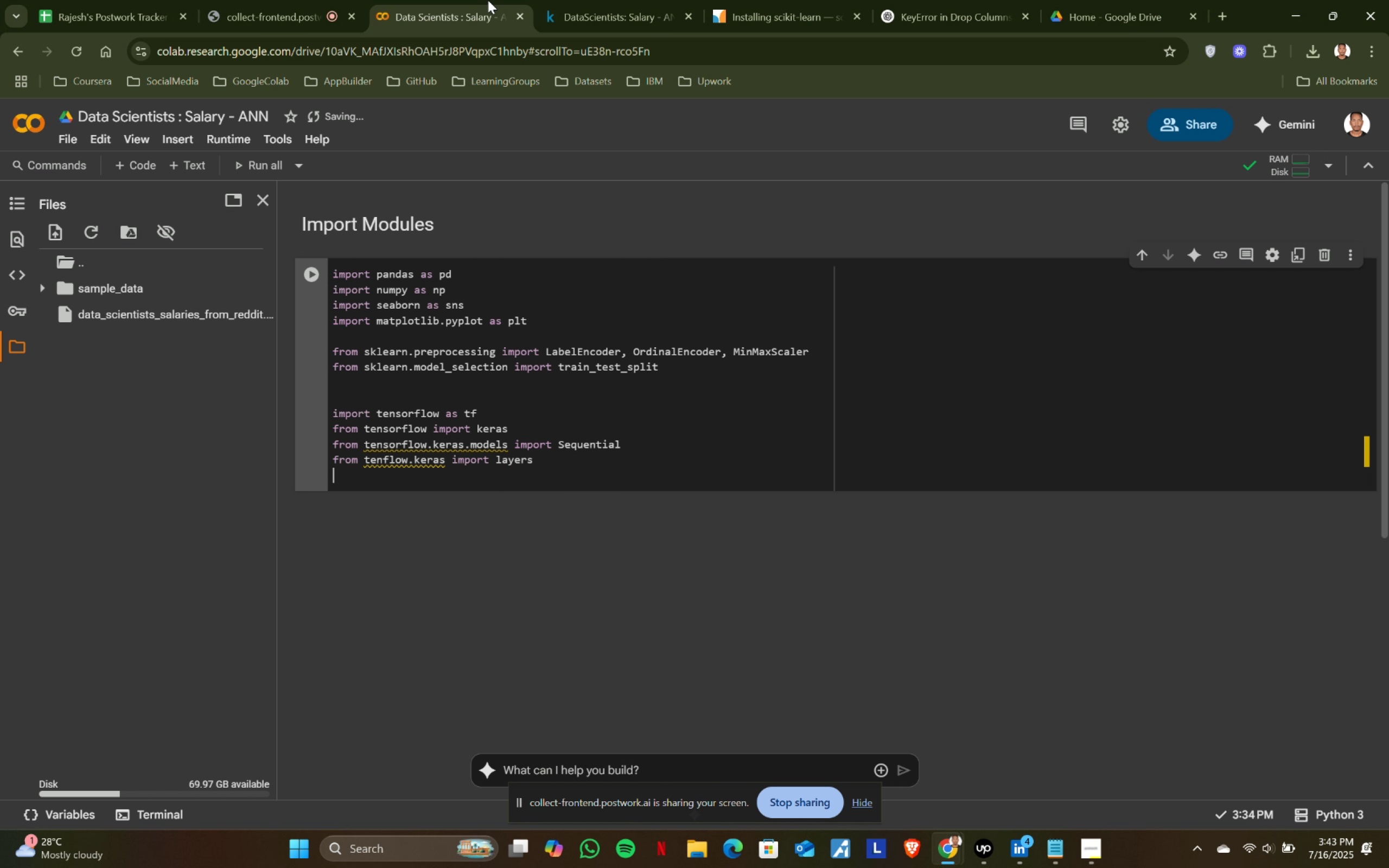 
key(Enter)
 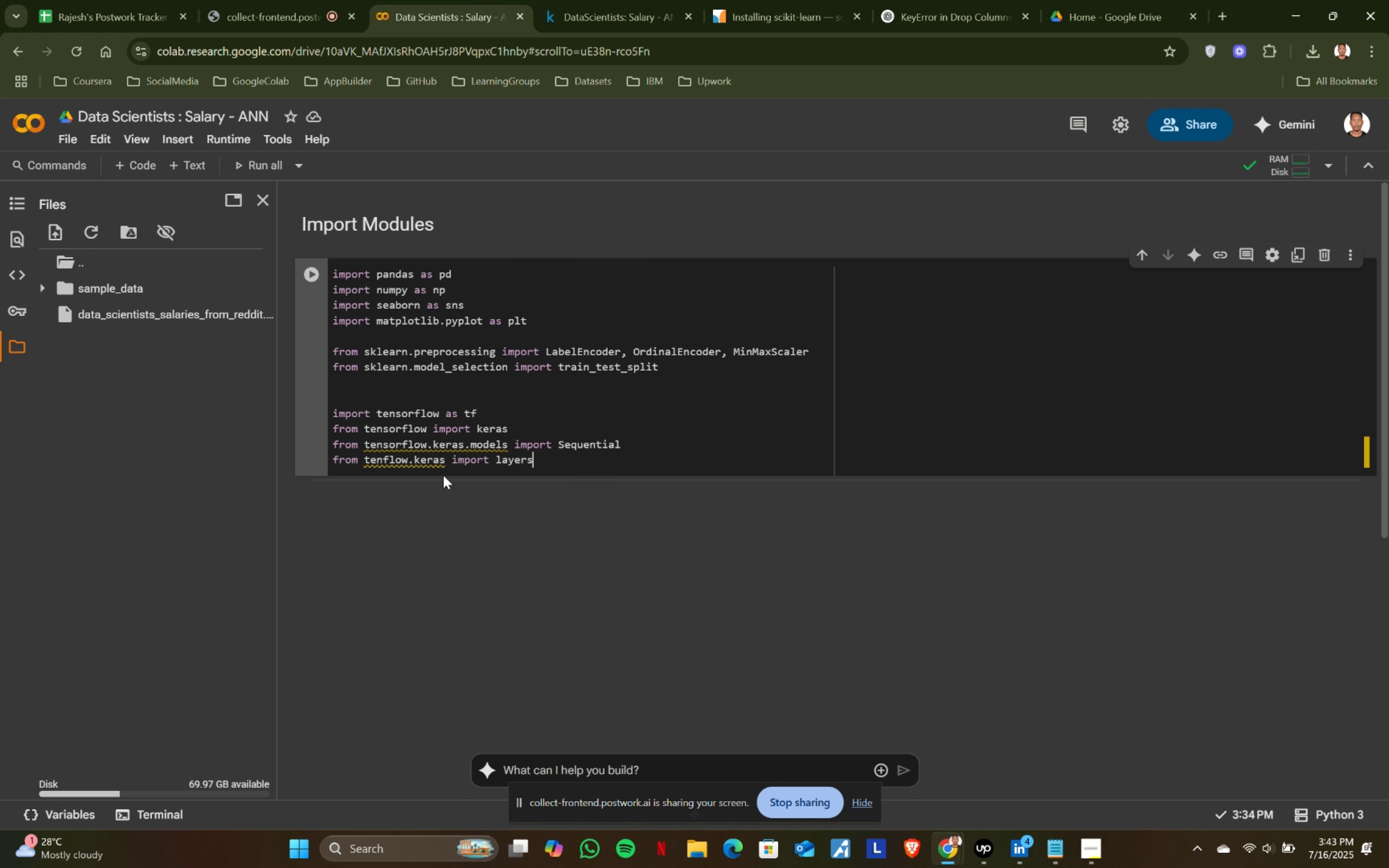 
key(Backspace)
 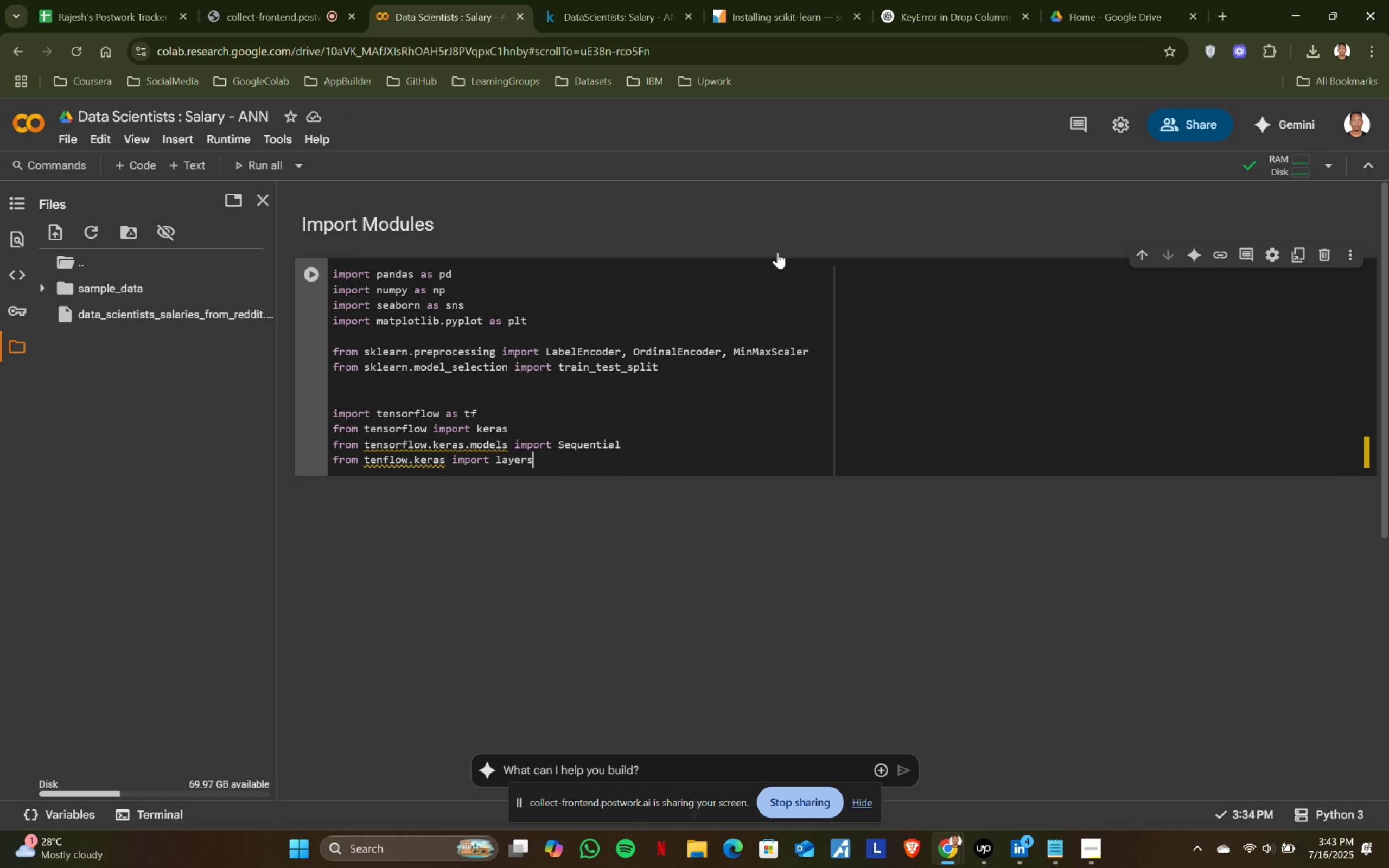 
scroll: coordinate [469, 445], scroll_direction: up, amount: 2.0
 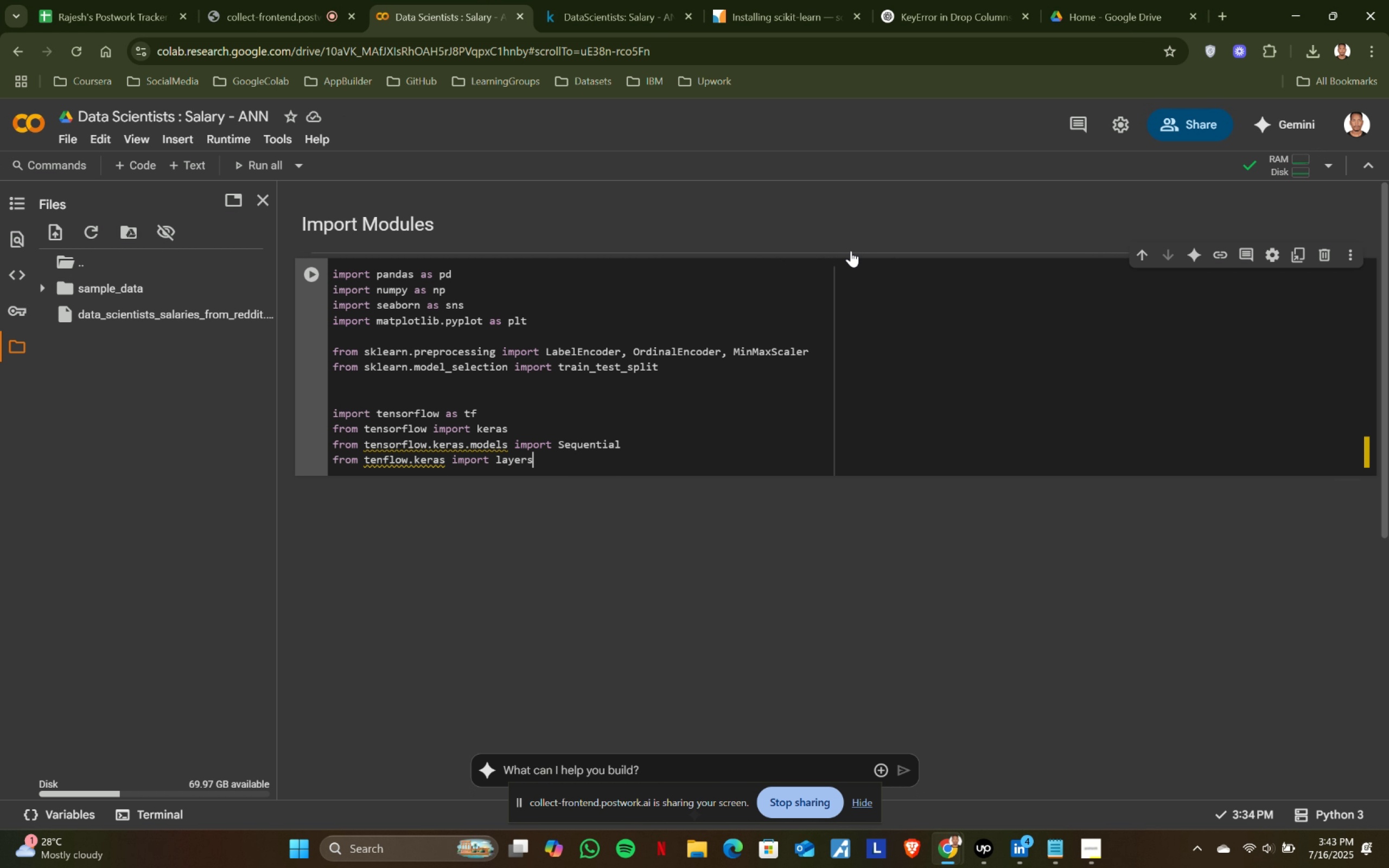 
left_click([805, 250])
 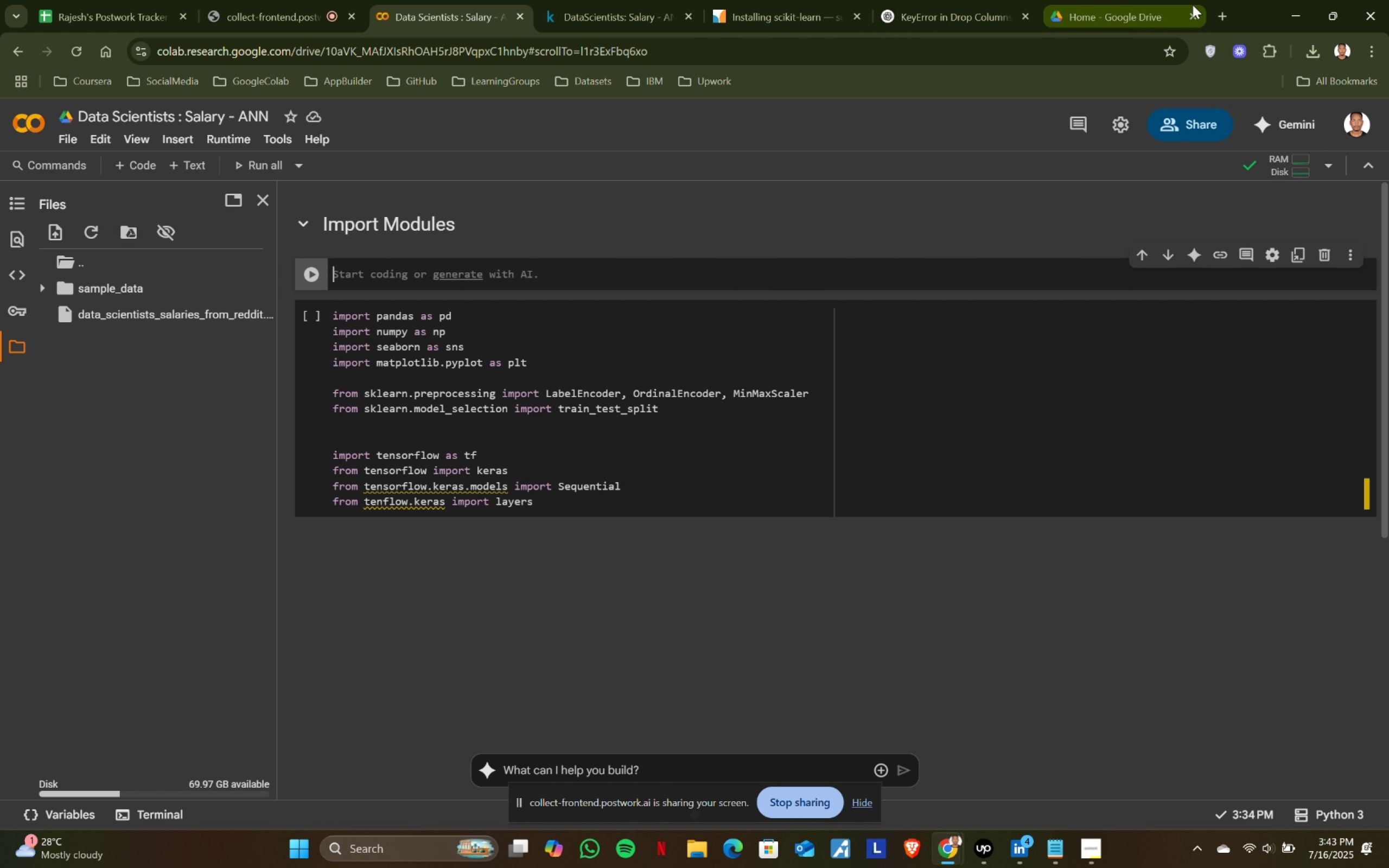 
left_click([1230, 11])
 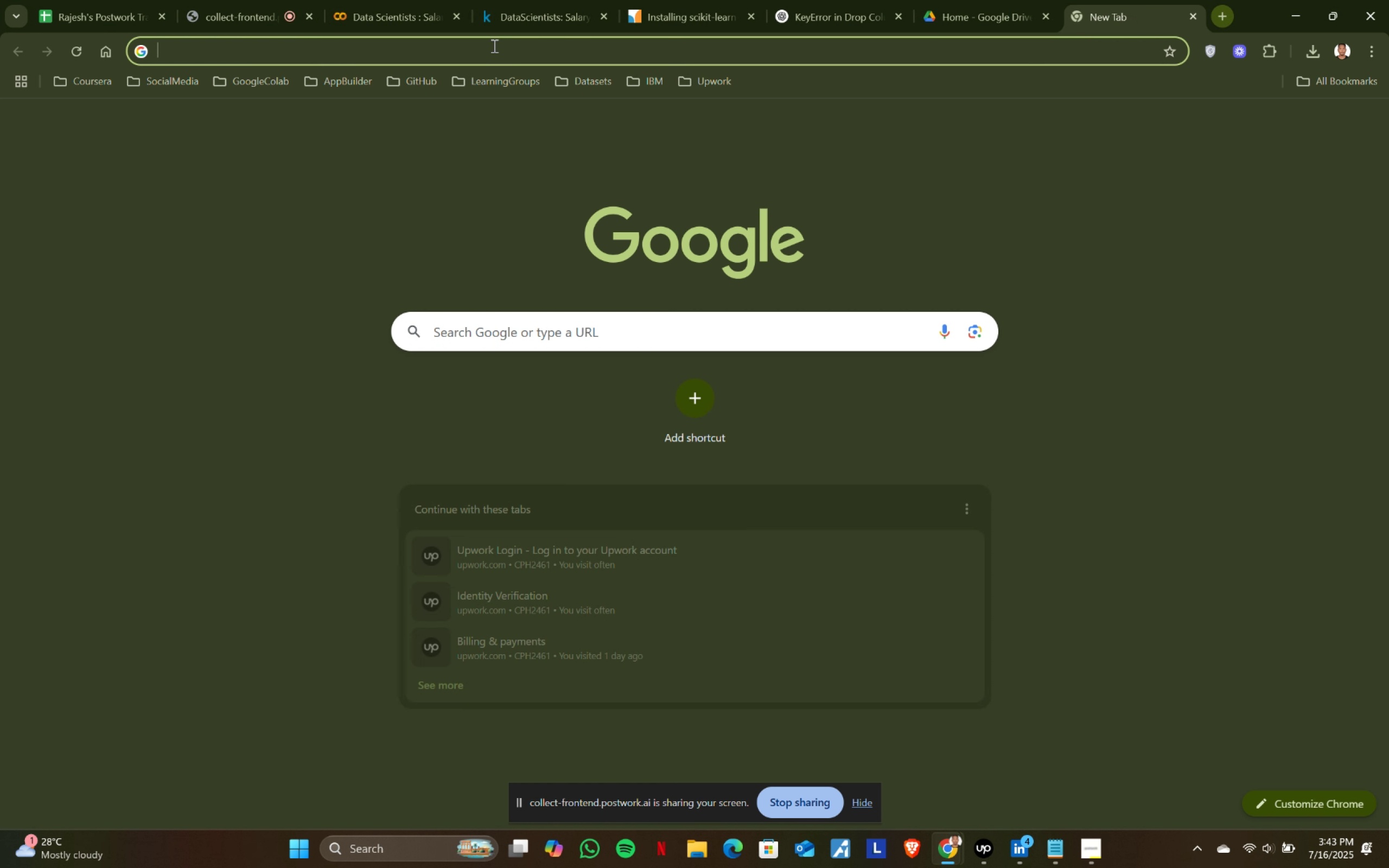 
left_click([486, 46])
 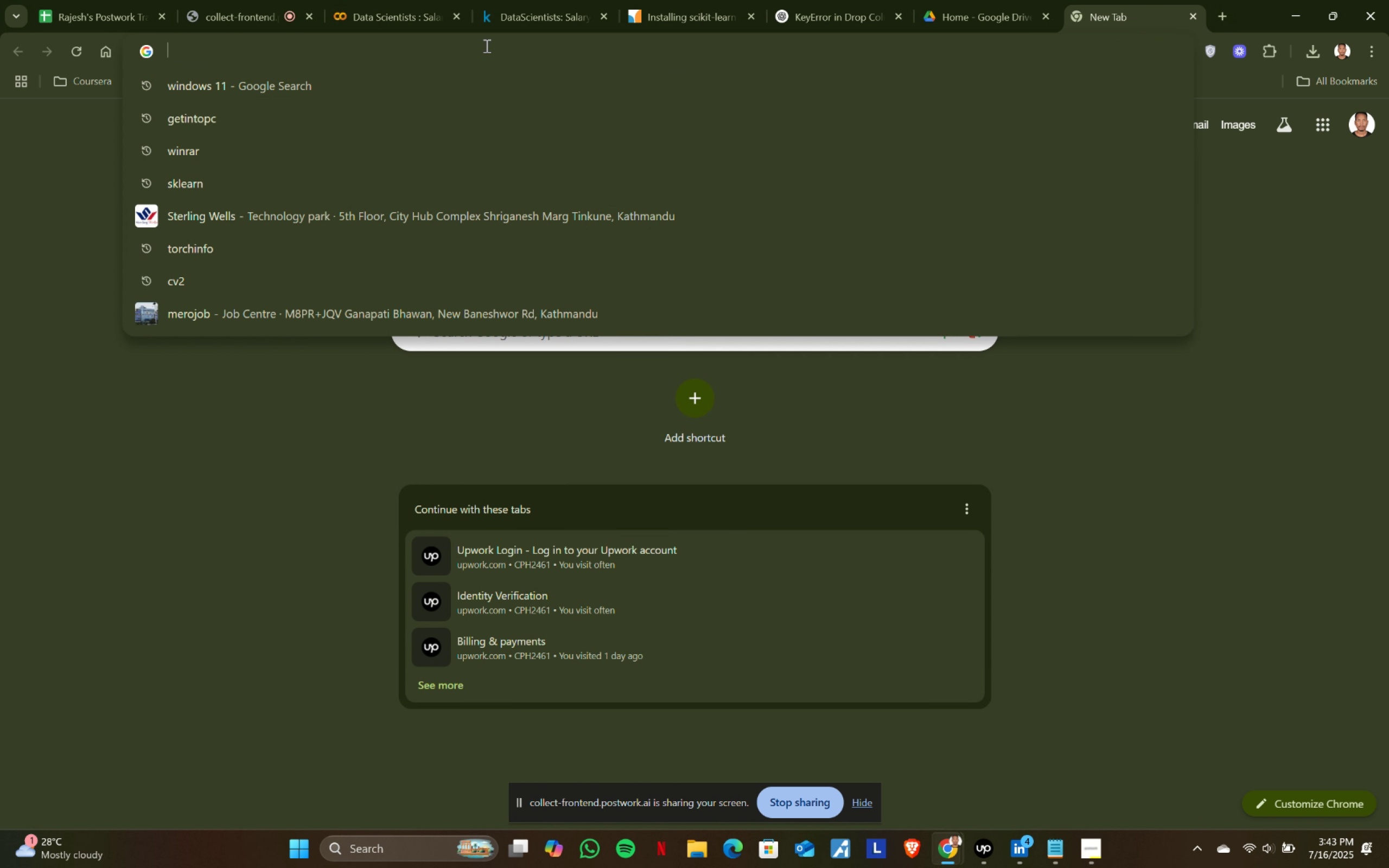 
type(keras )
 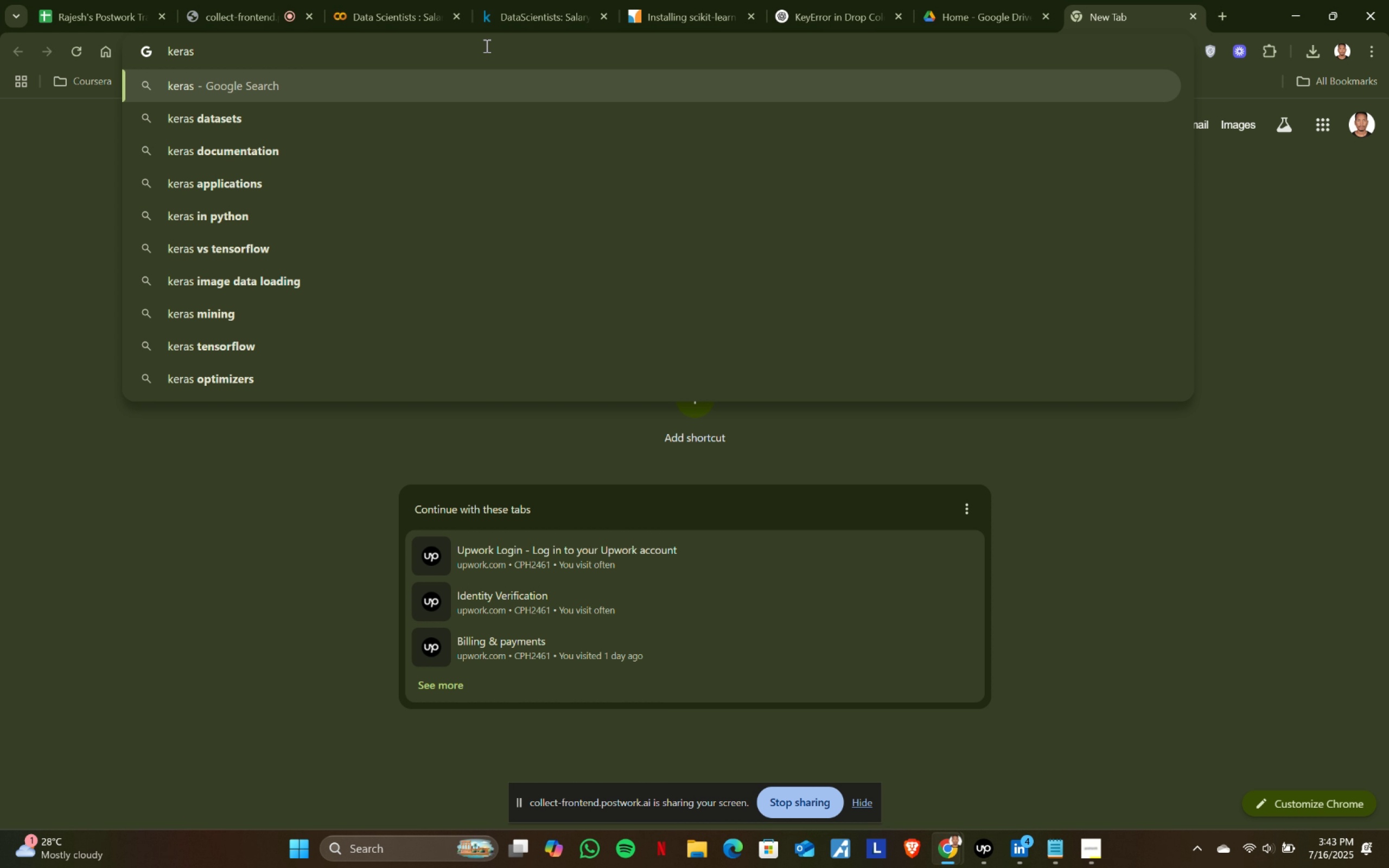 
key(ArrowDown)
 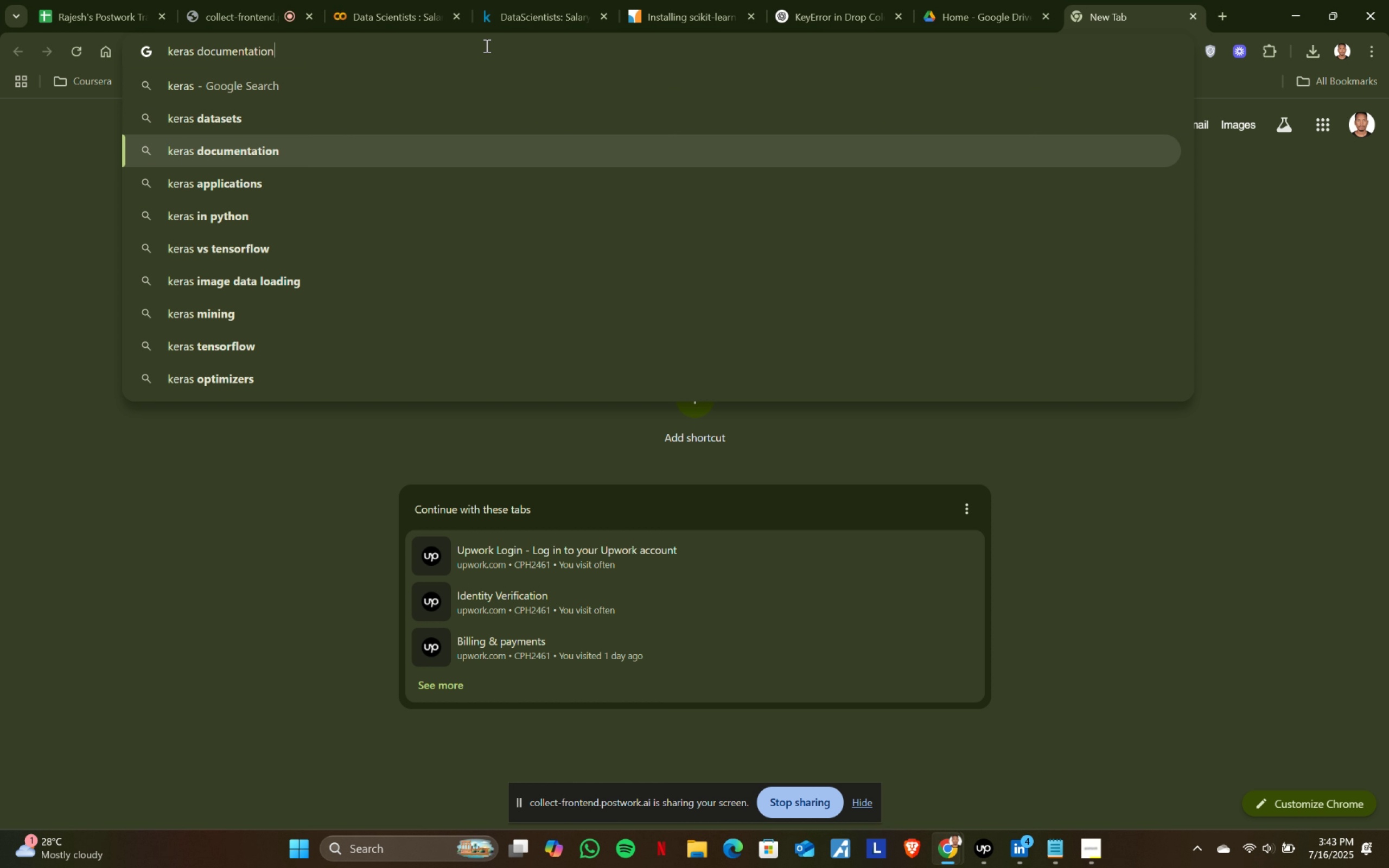 
key(ArrowDown)
 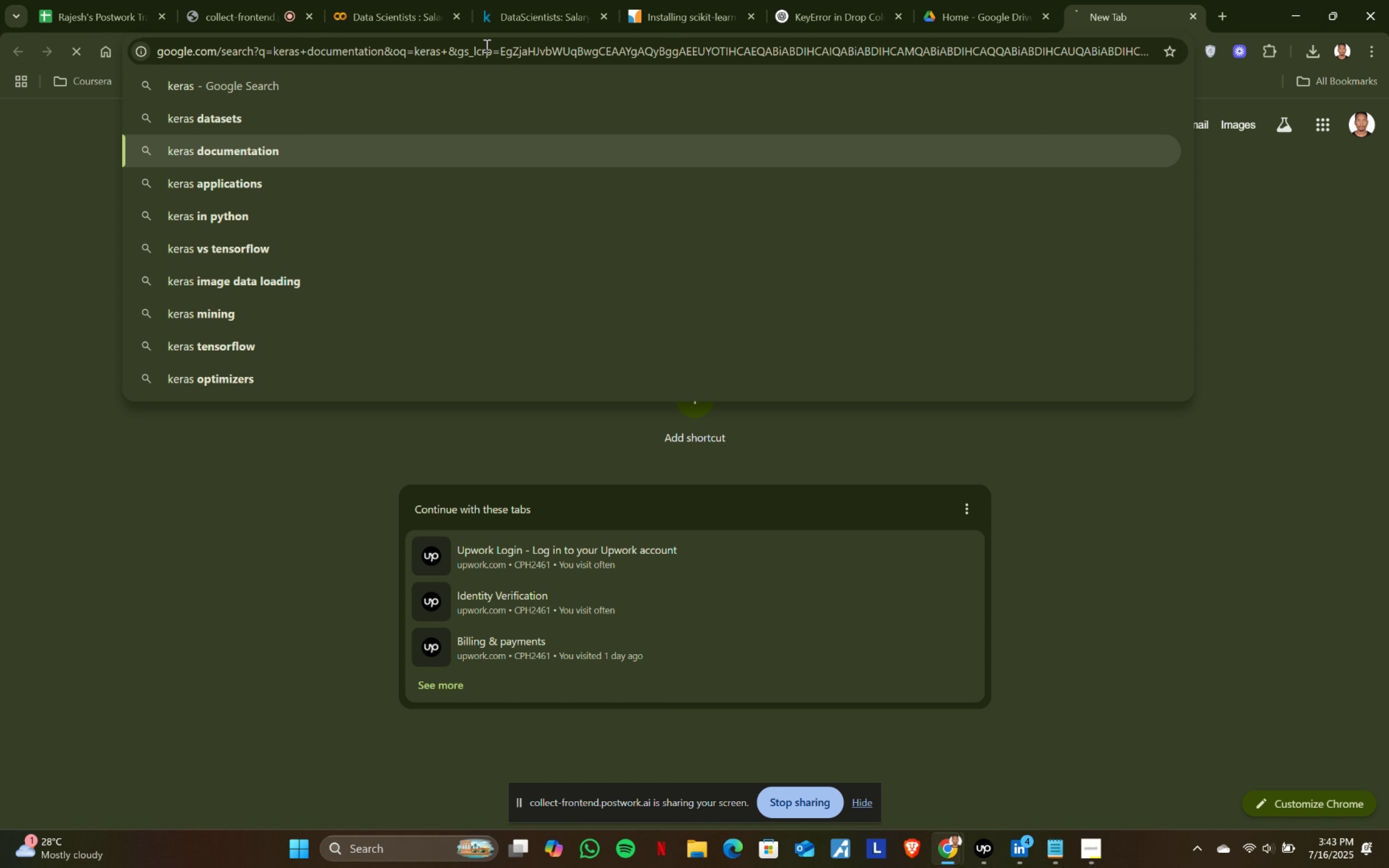 
key(Enter)
 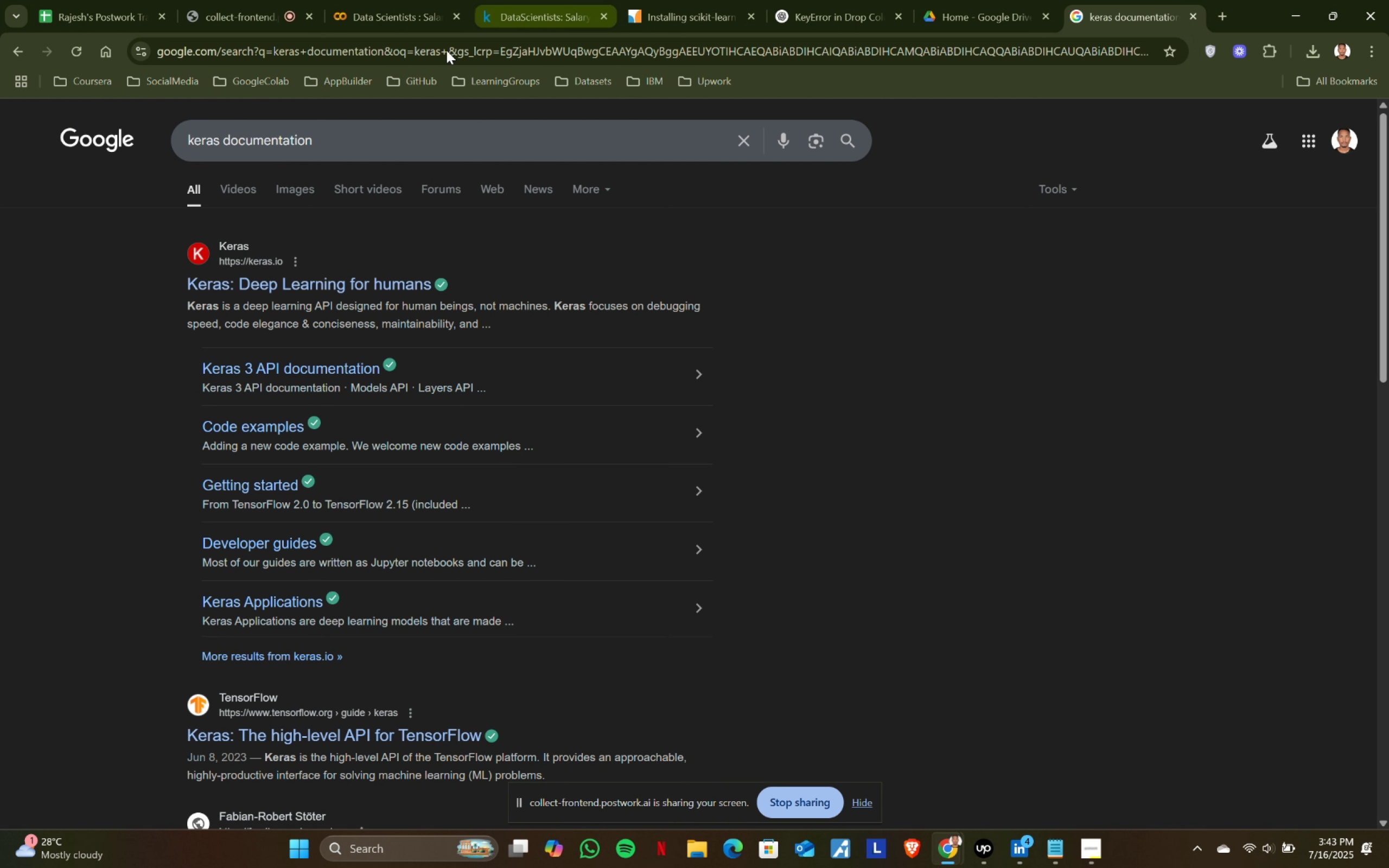 
left_click([301, 280])
 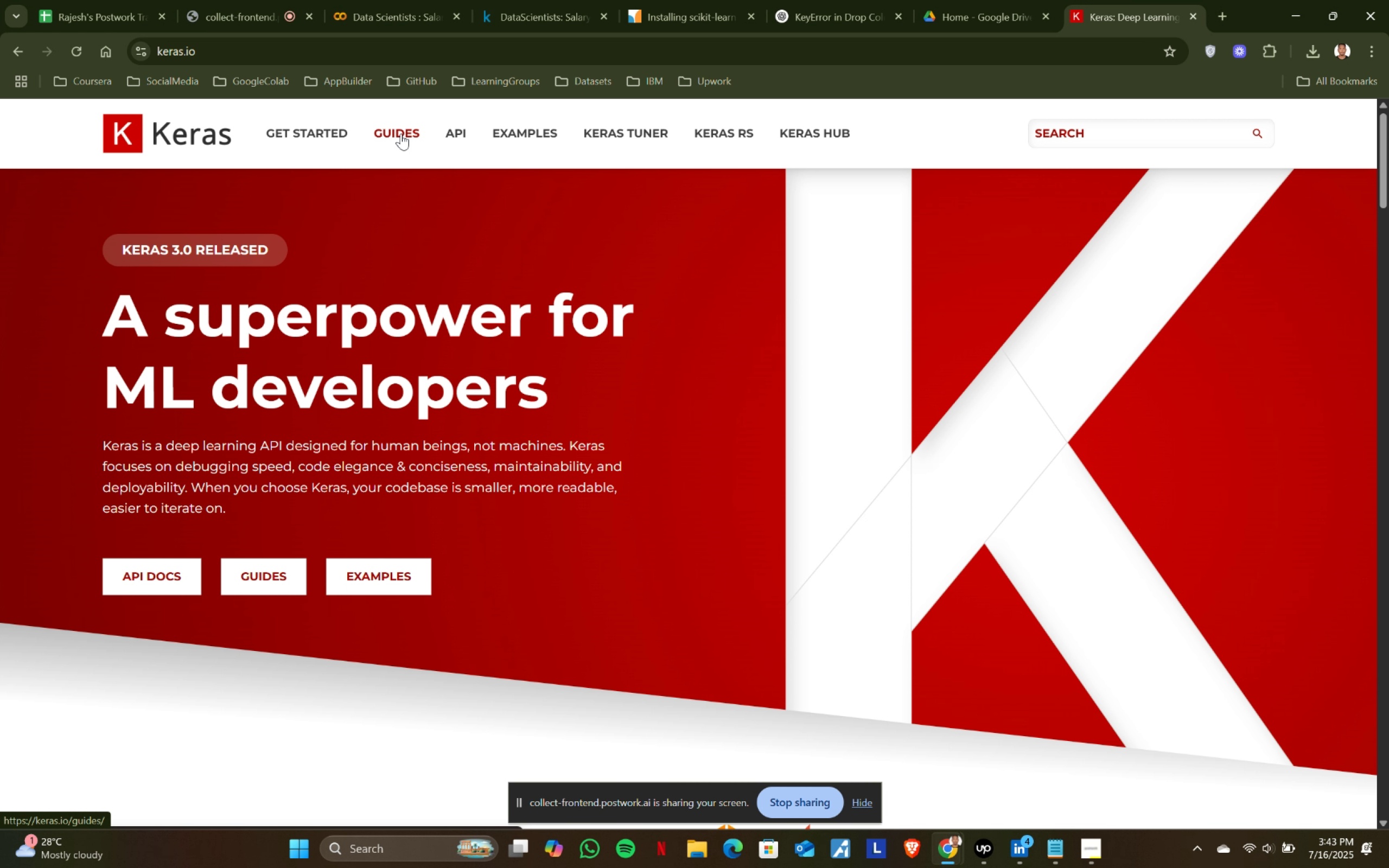 
left_click([304, 134])
 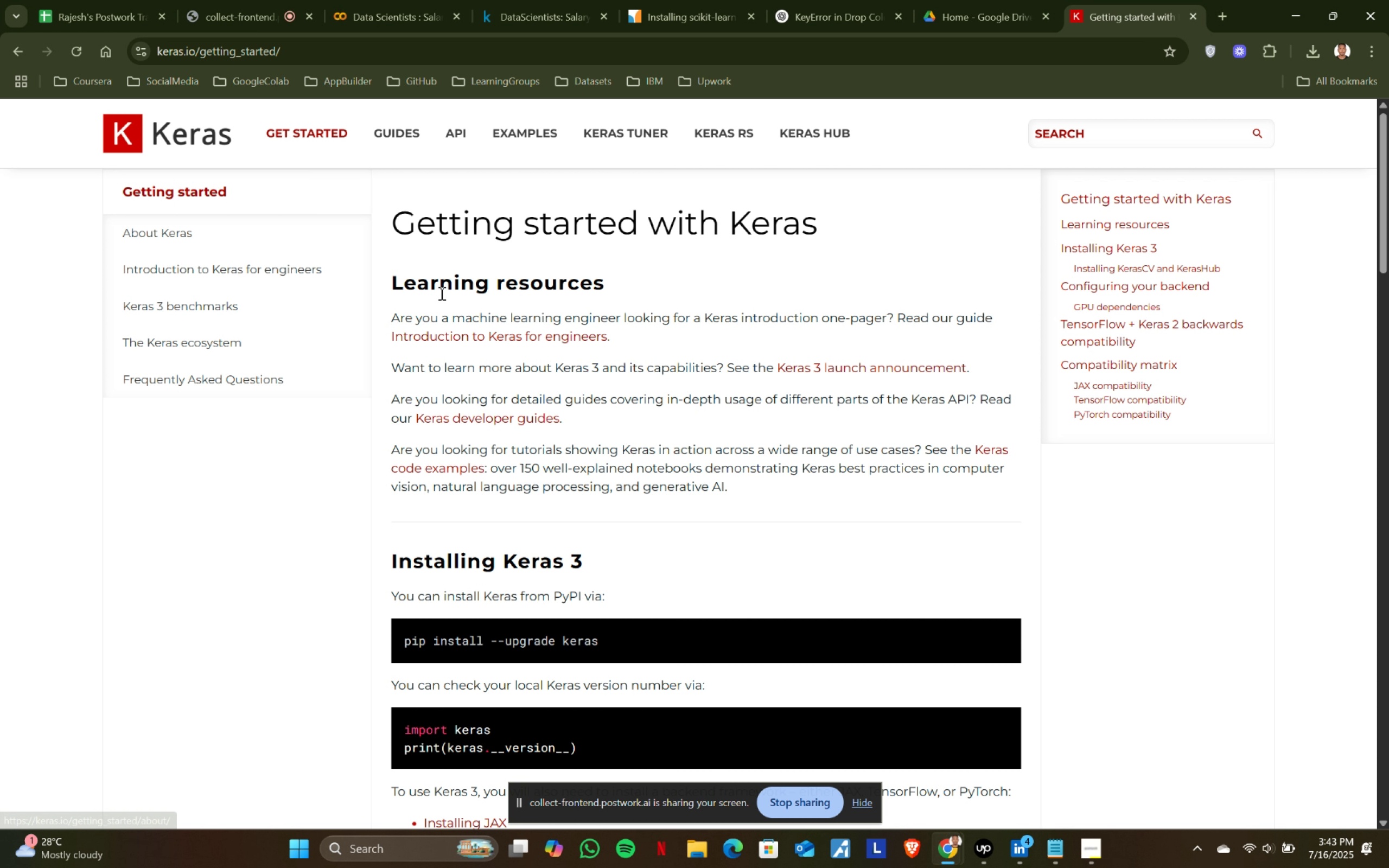 
scroll: coordinate [526, 488], scroll_direction: down, amount: 2.0
 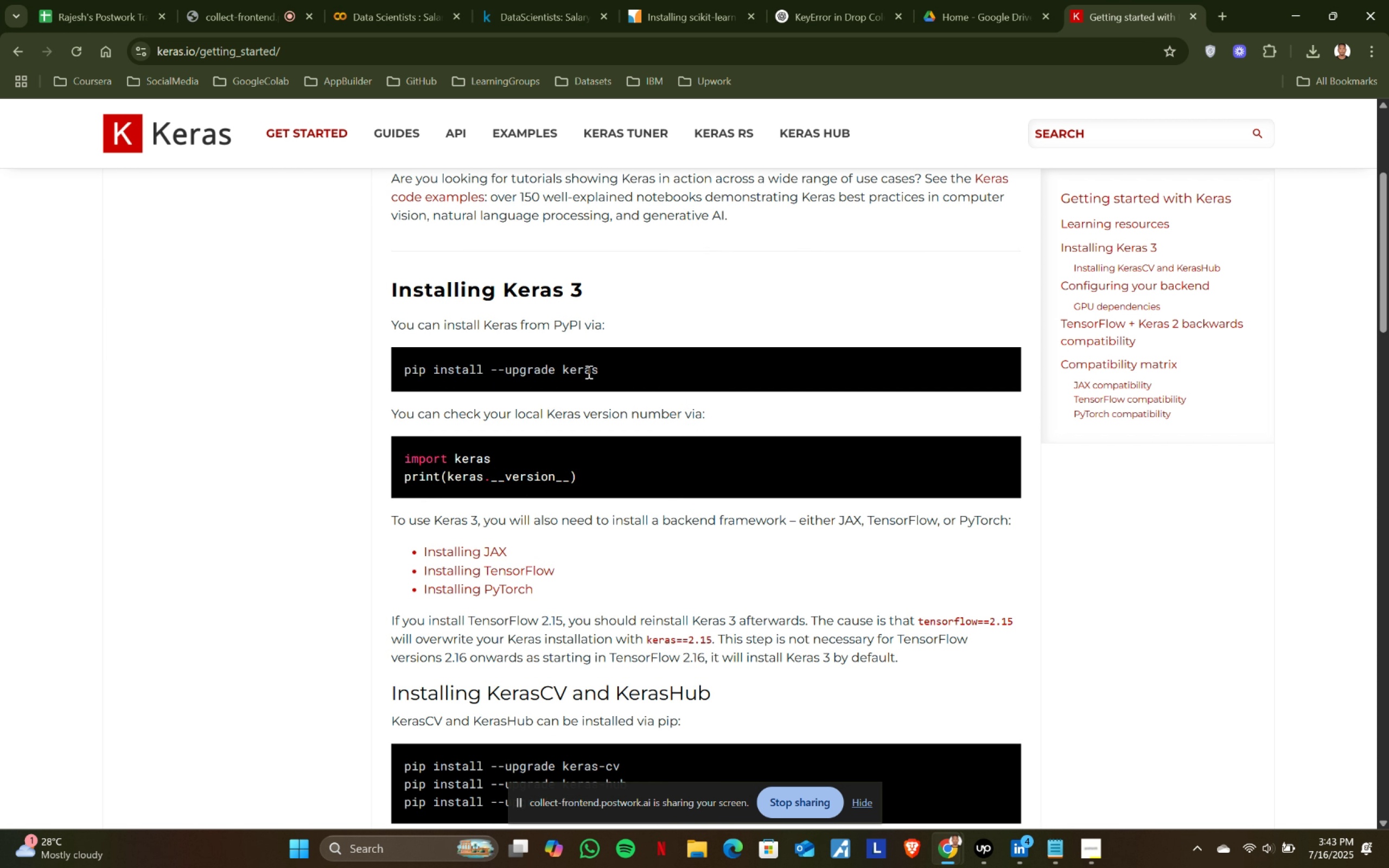 
key(Control+ControlLeft)
 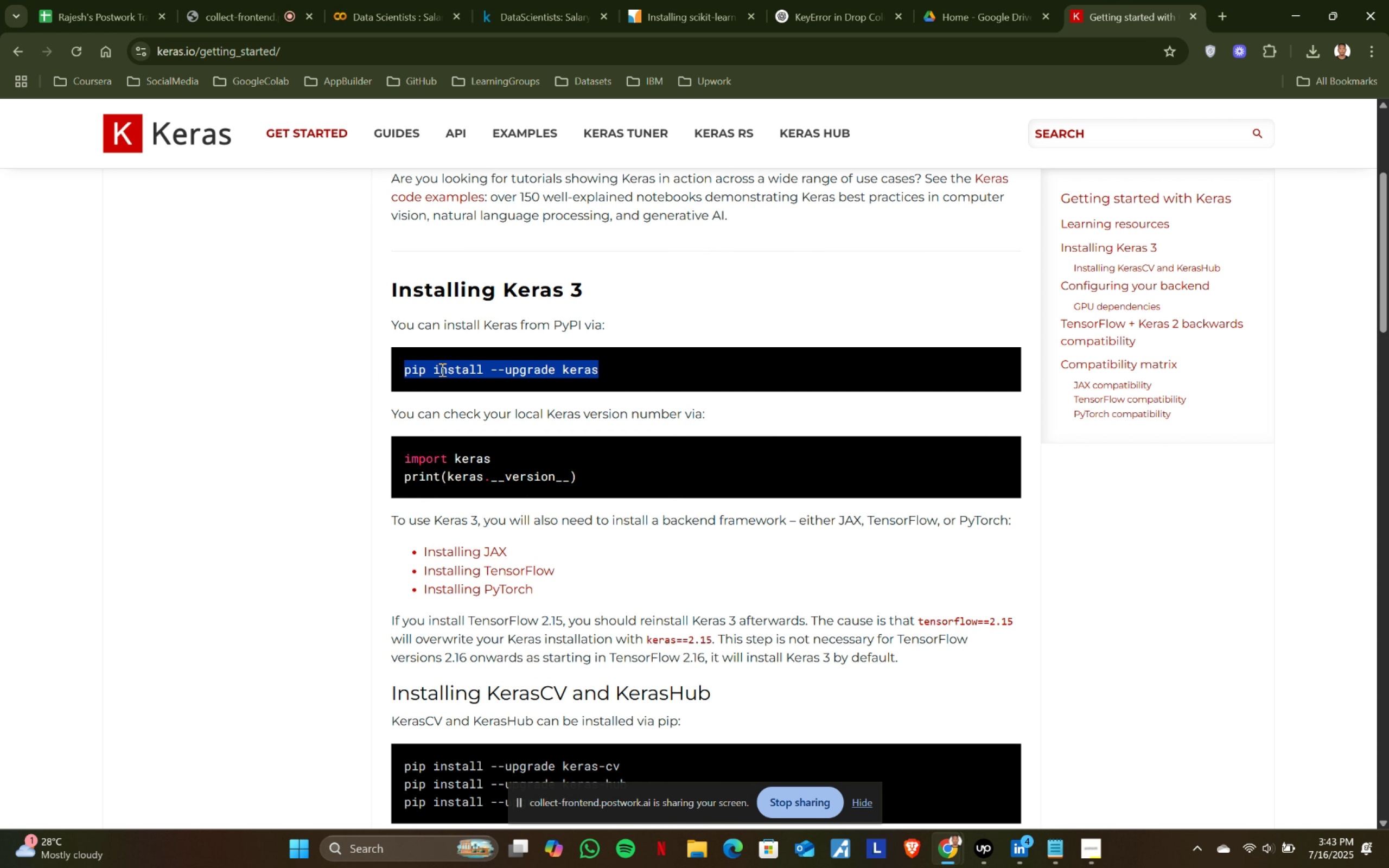 
key(Control+C)
 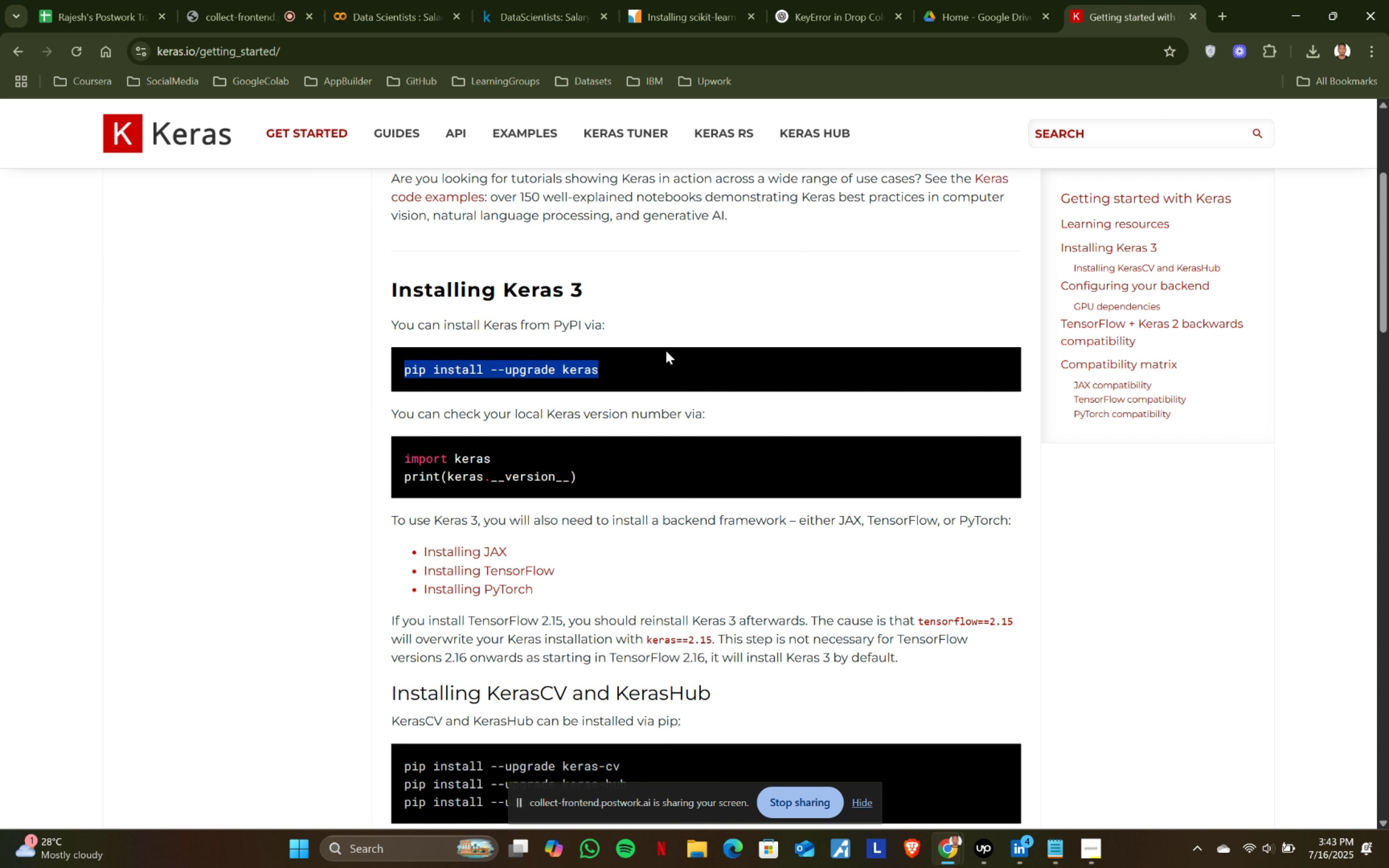 
key(Control+ControlLeft)
 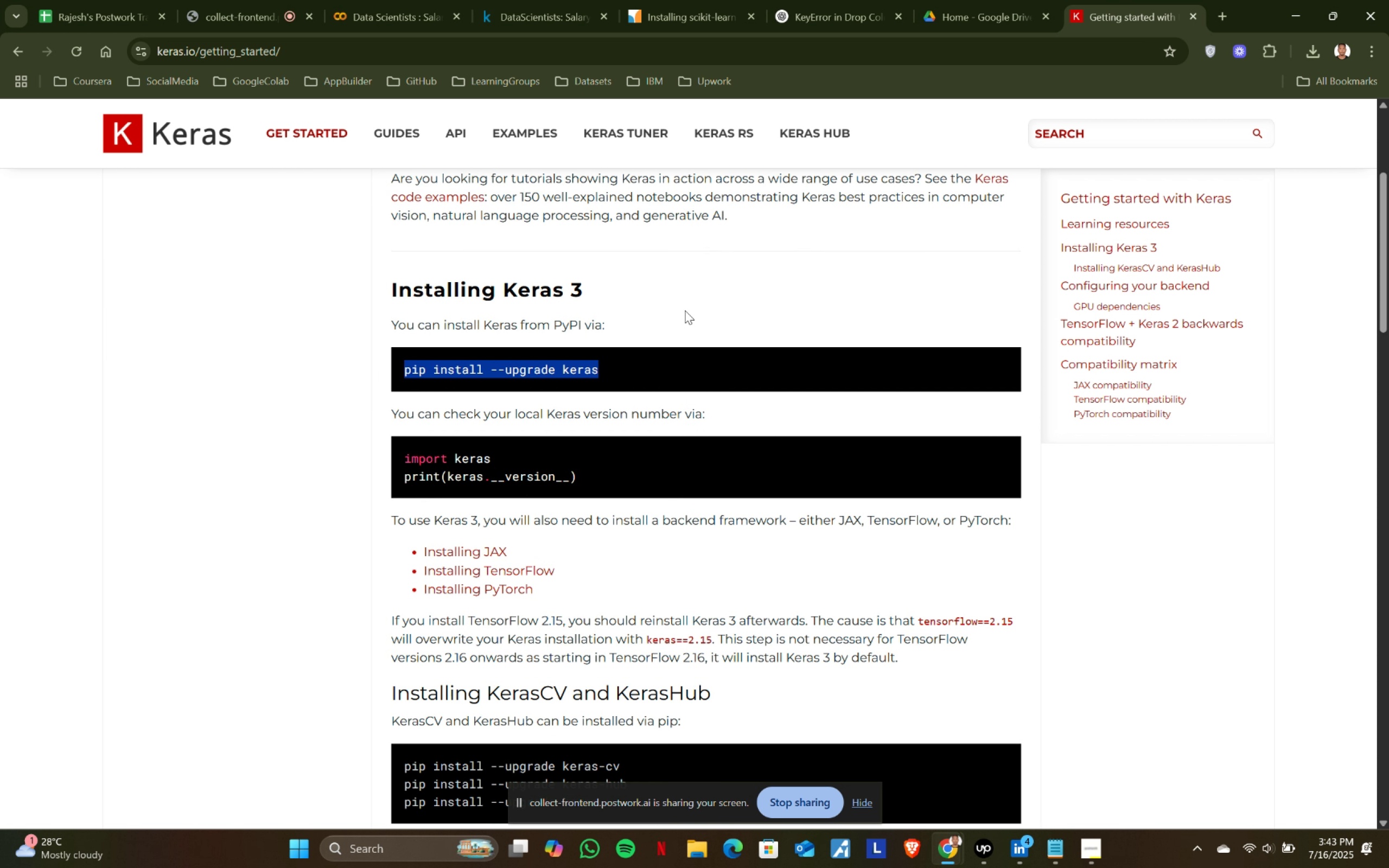 
key(Control+C)
 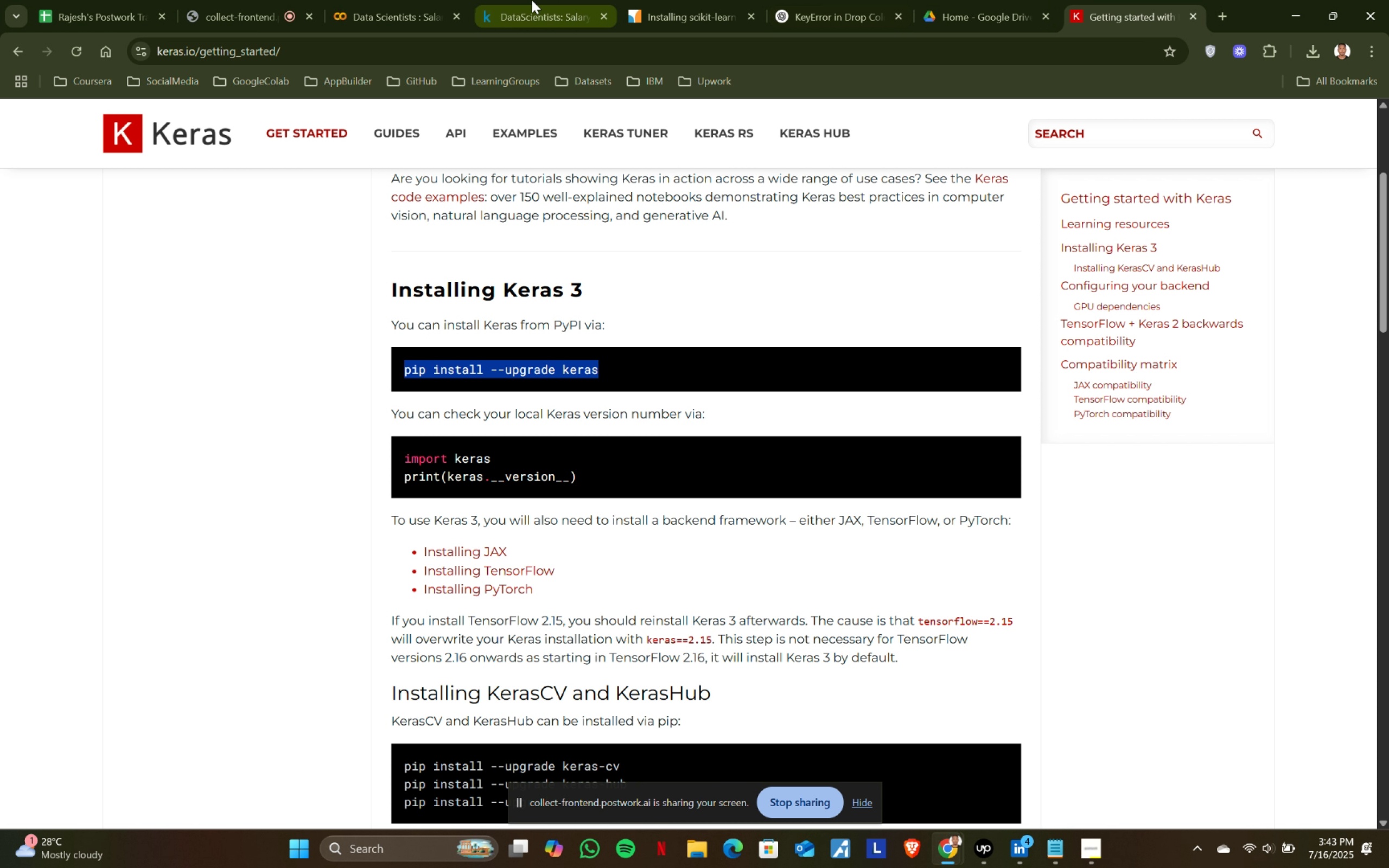 
left_click([393, 0])
 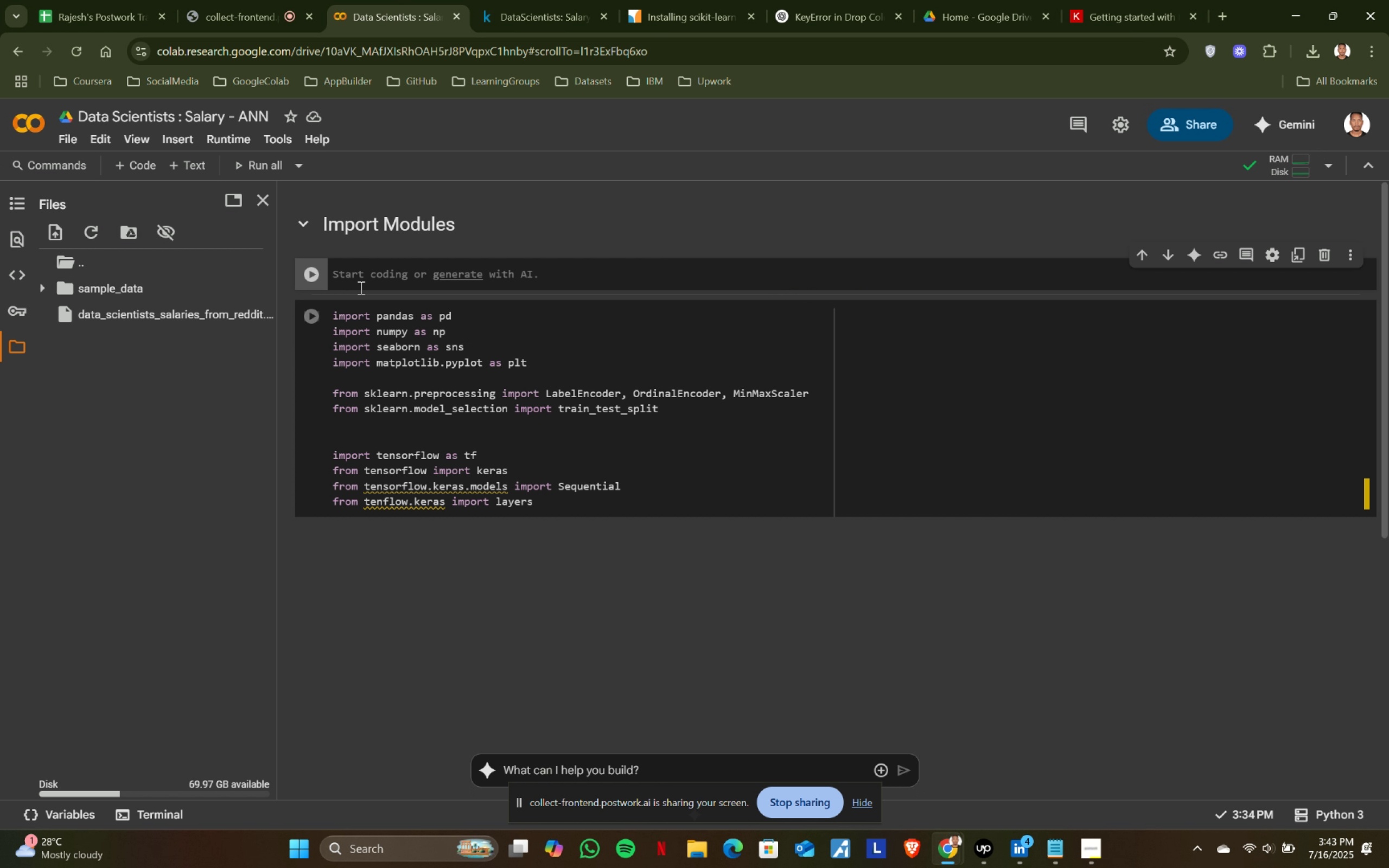 
key(Shift+1)
 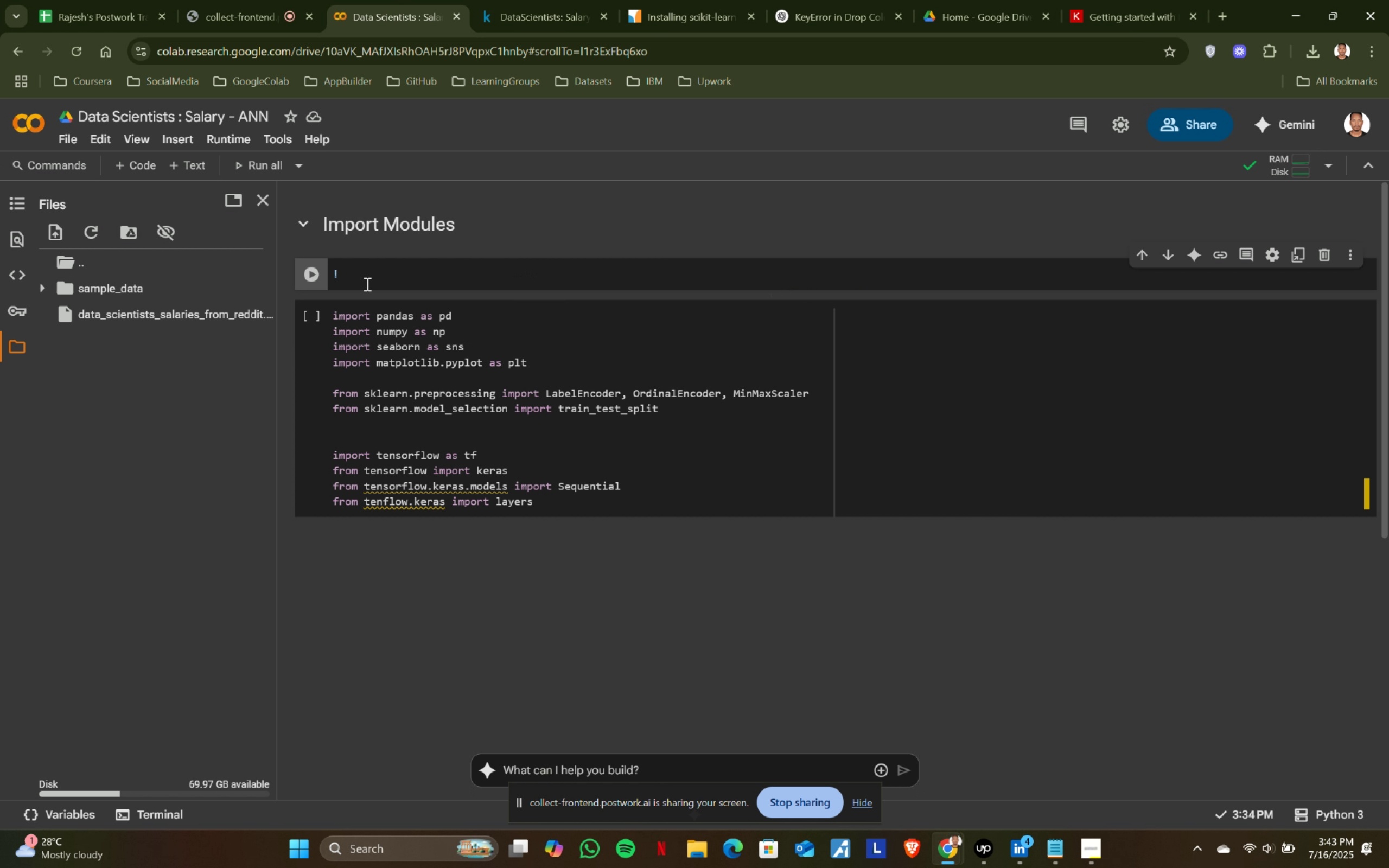 
key(Control+ControlLeft)
 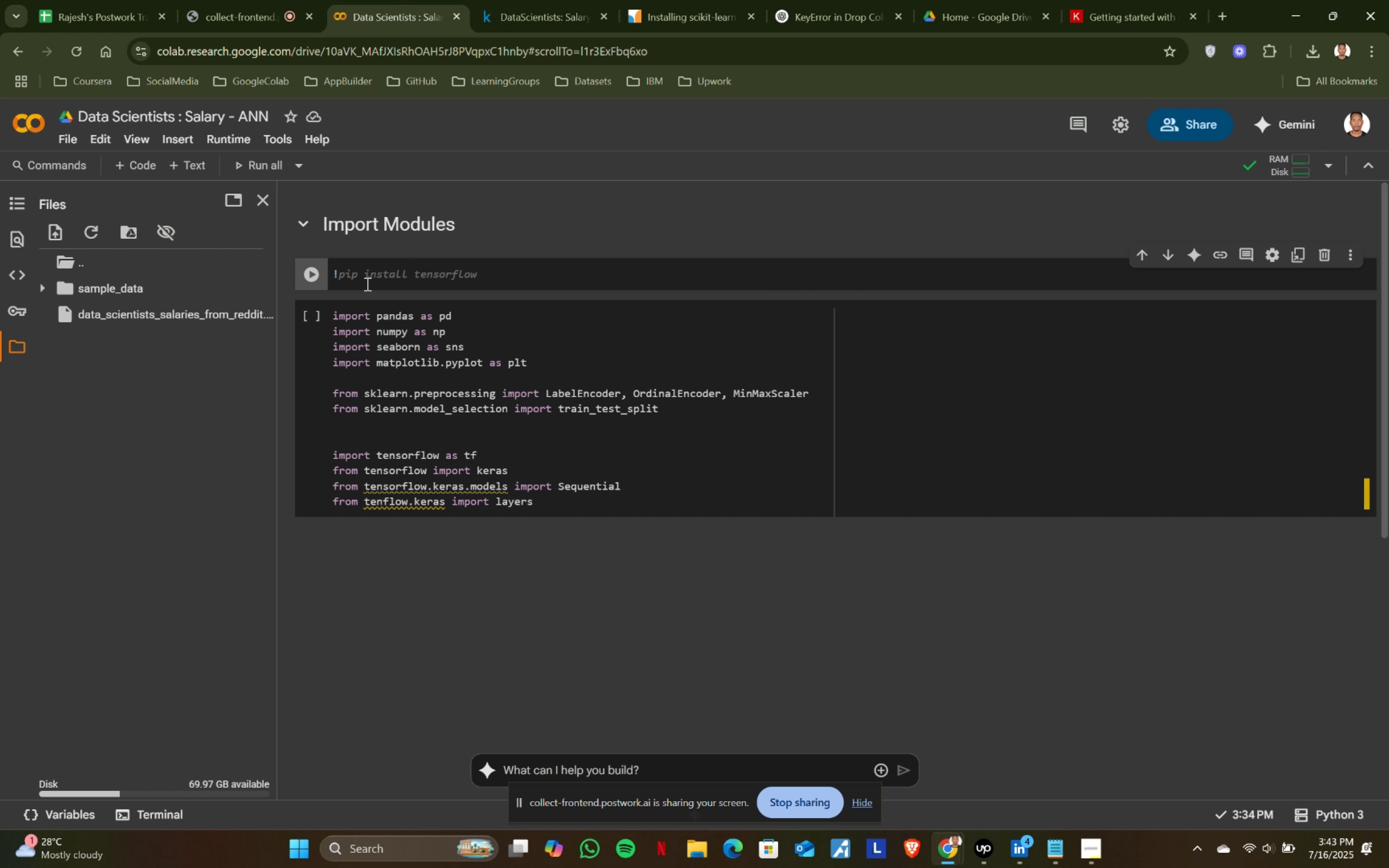 
key(Control+V)
 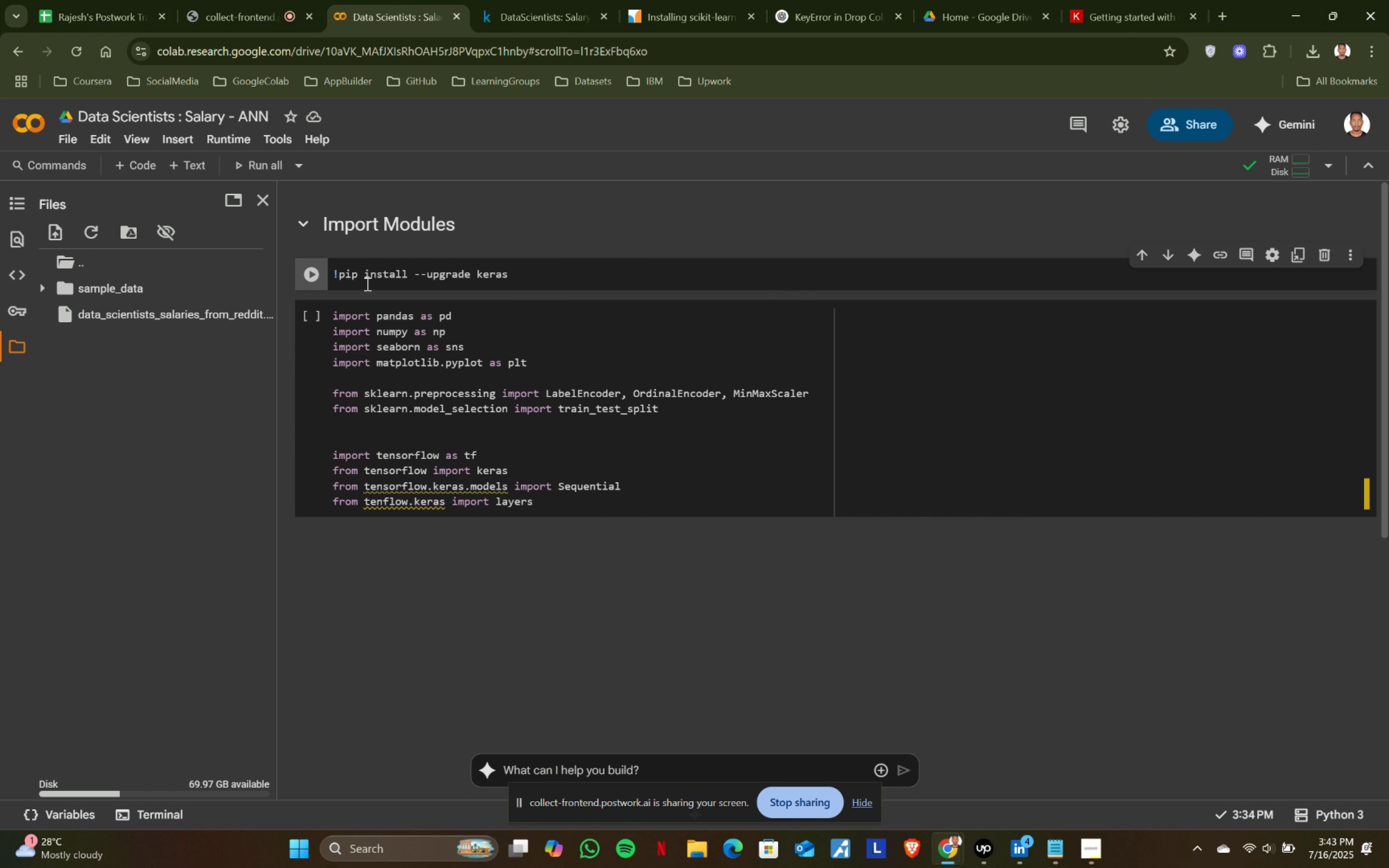 
key(Shift+ShiftRight)
 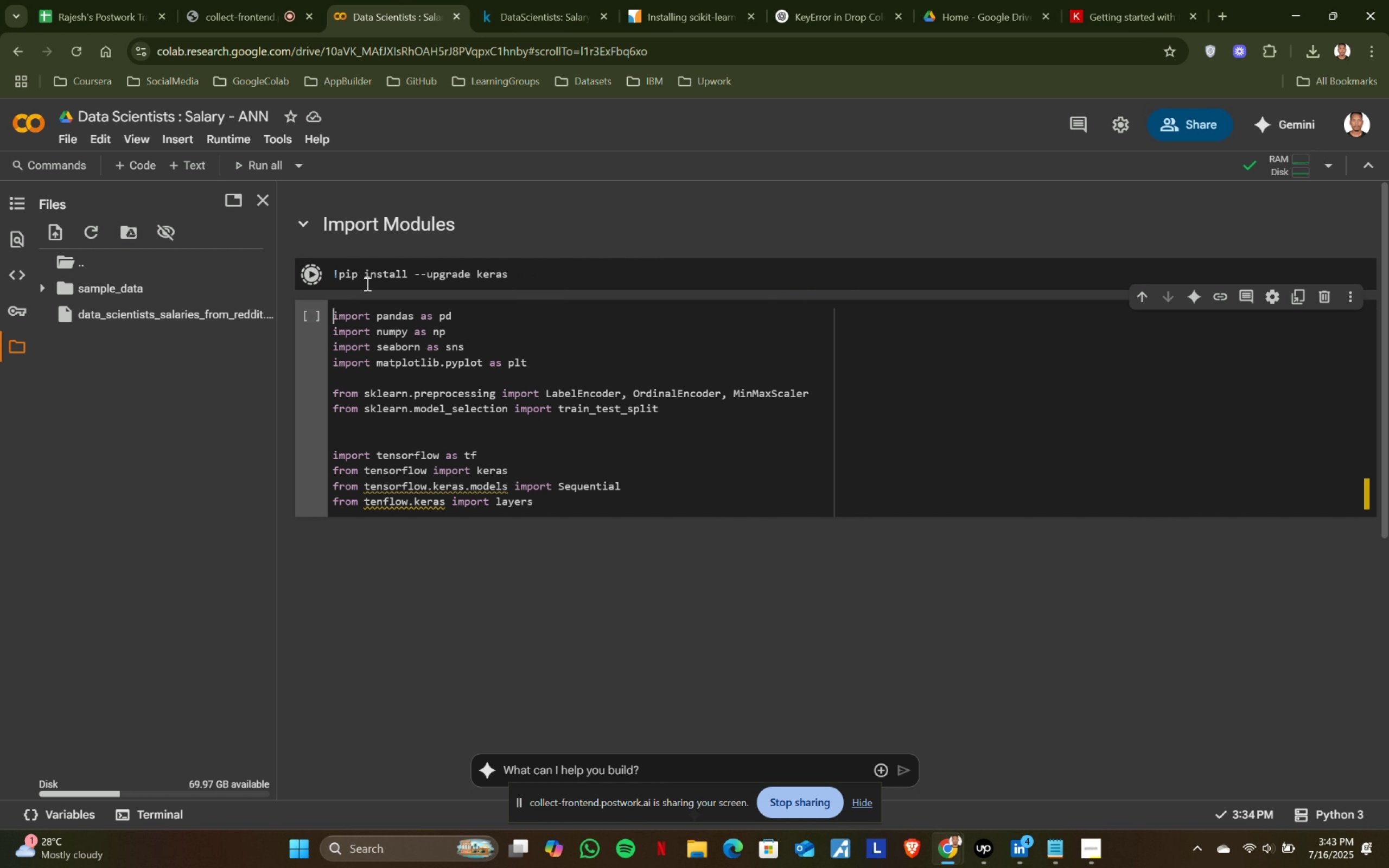 
key(Shift+Enter)
 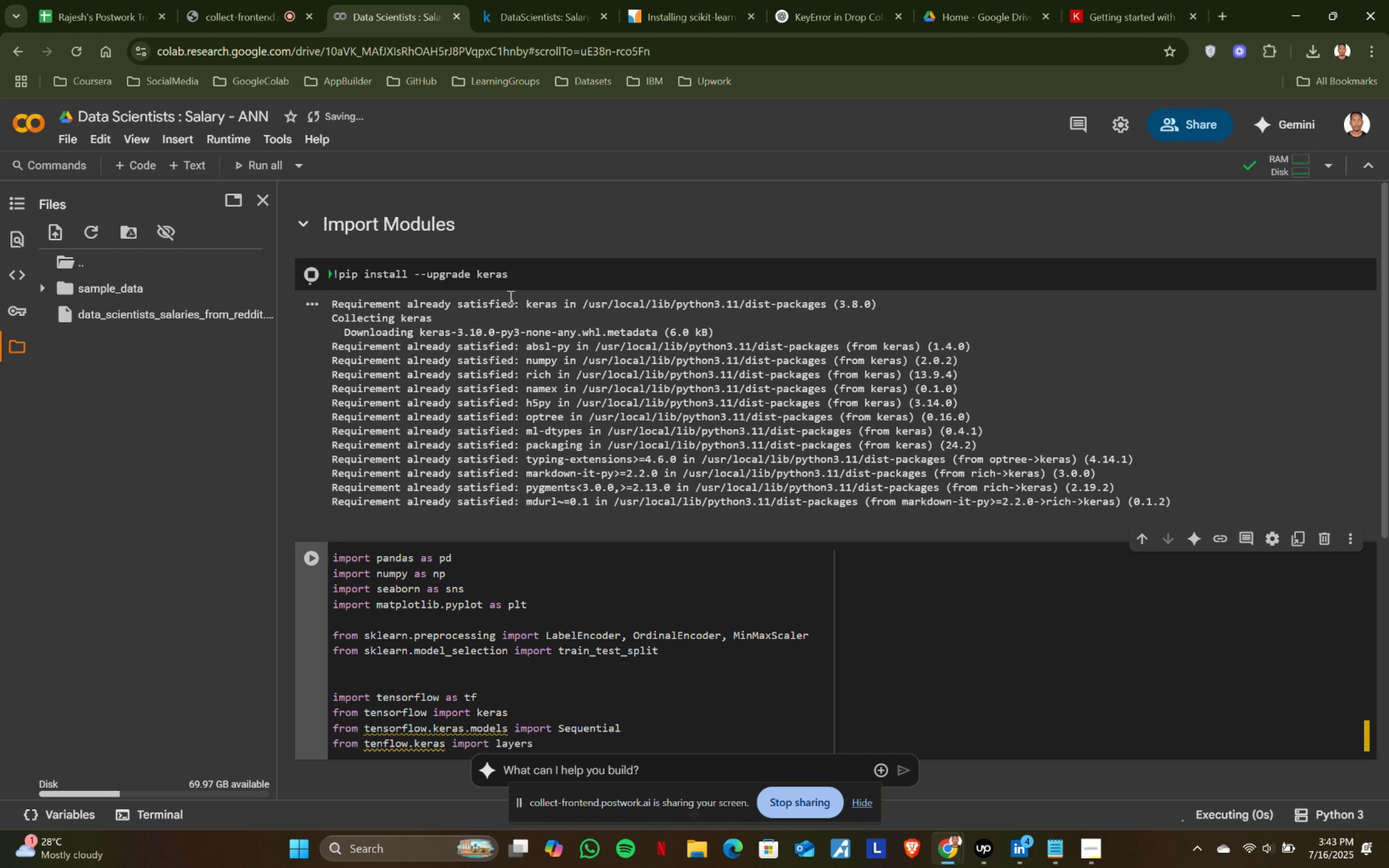 
scroll: coordinate [515, 393], scroll_direction: down, amount: 1.0
 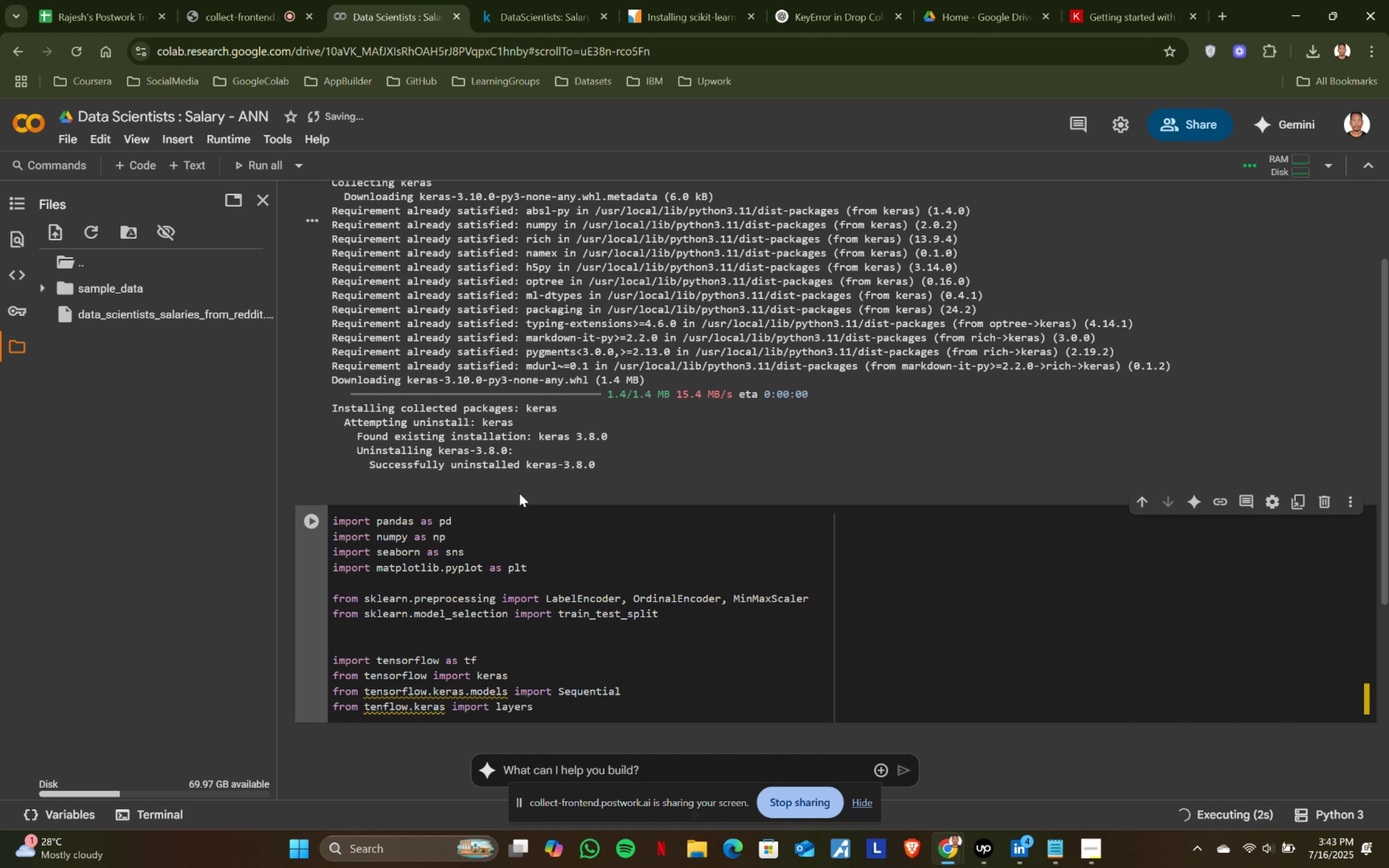 
scroll: coordinate [519, 493], scroll_direction: up, amount: 1.0
 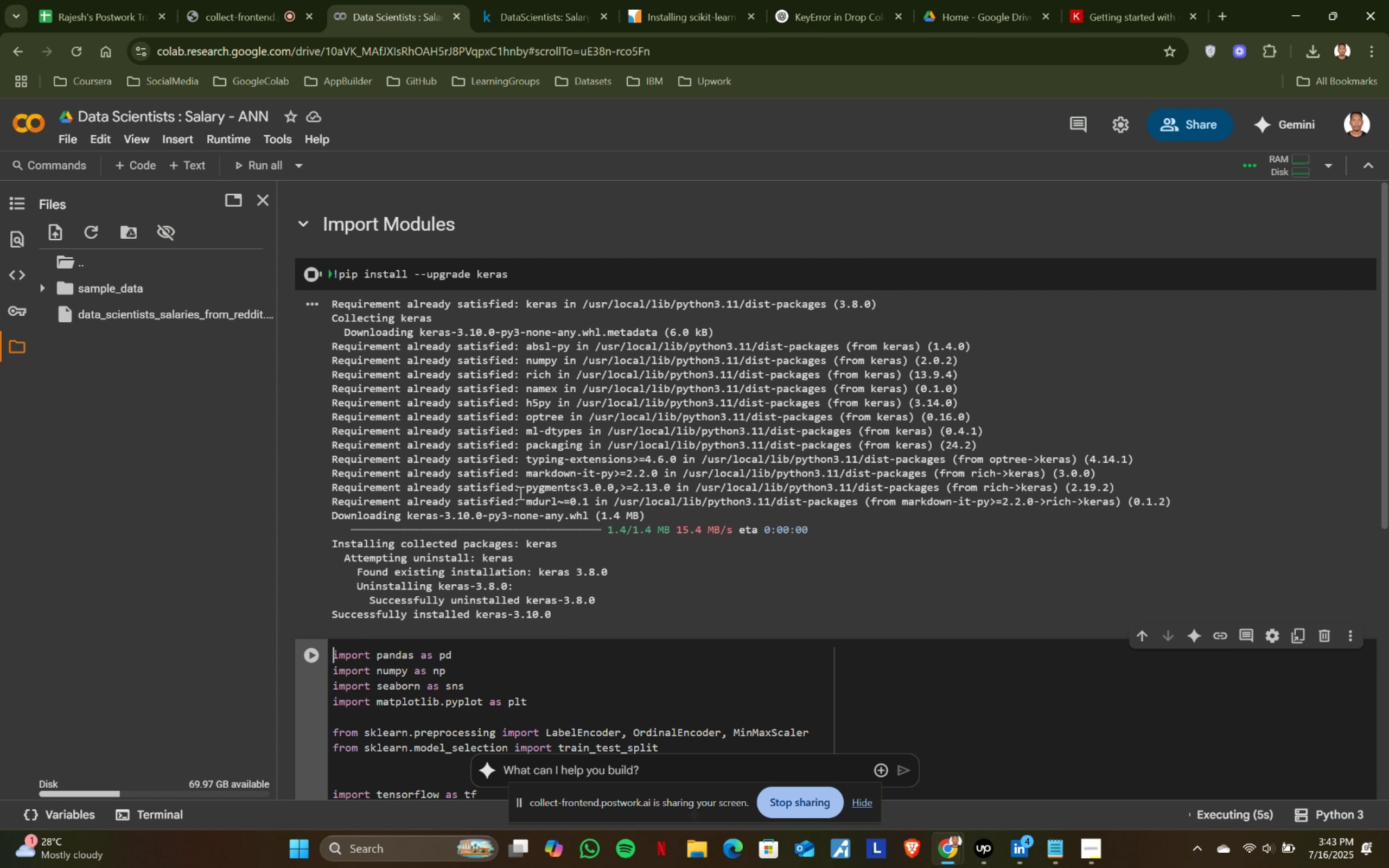 
scroll: coordinate [519, 493], scroll_direction: down, amount: 1.0
 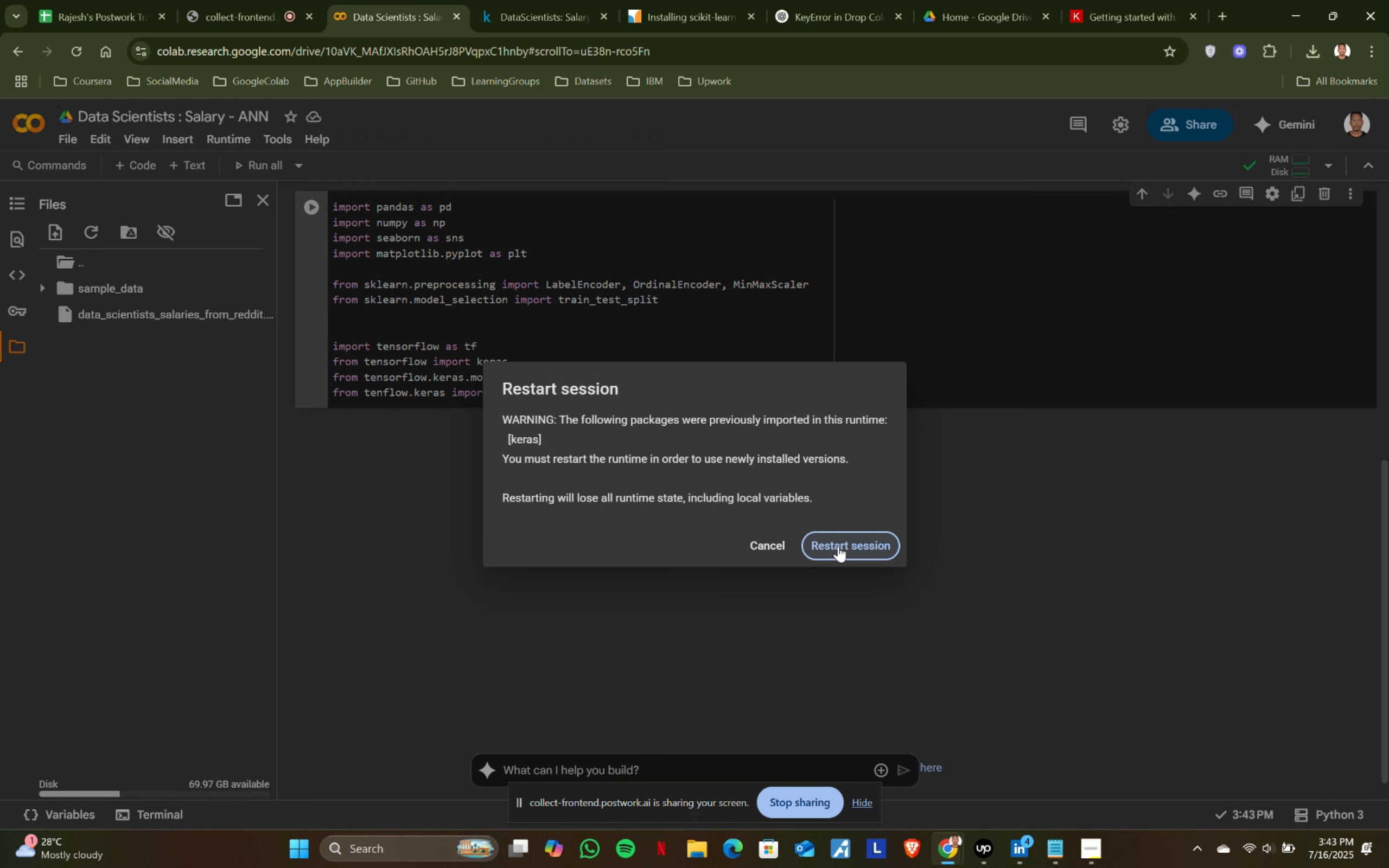 
wait(6.54)
 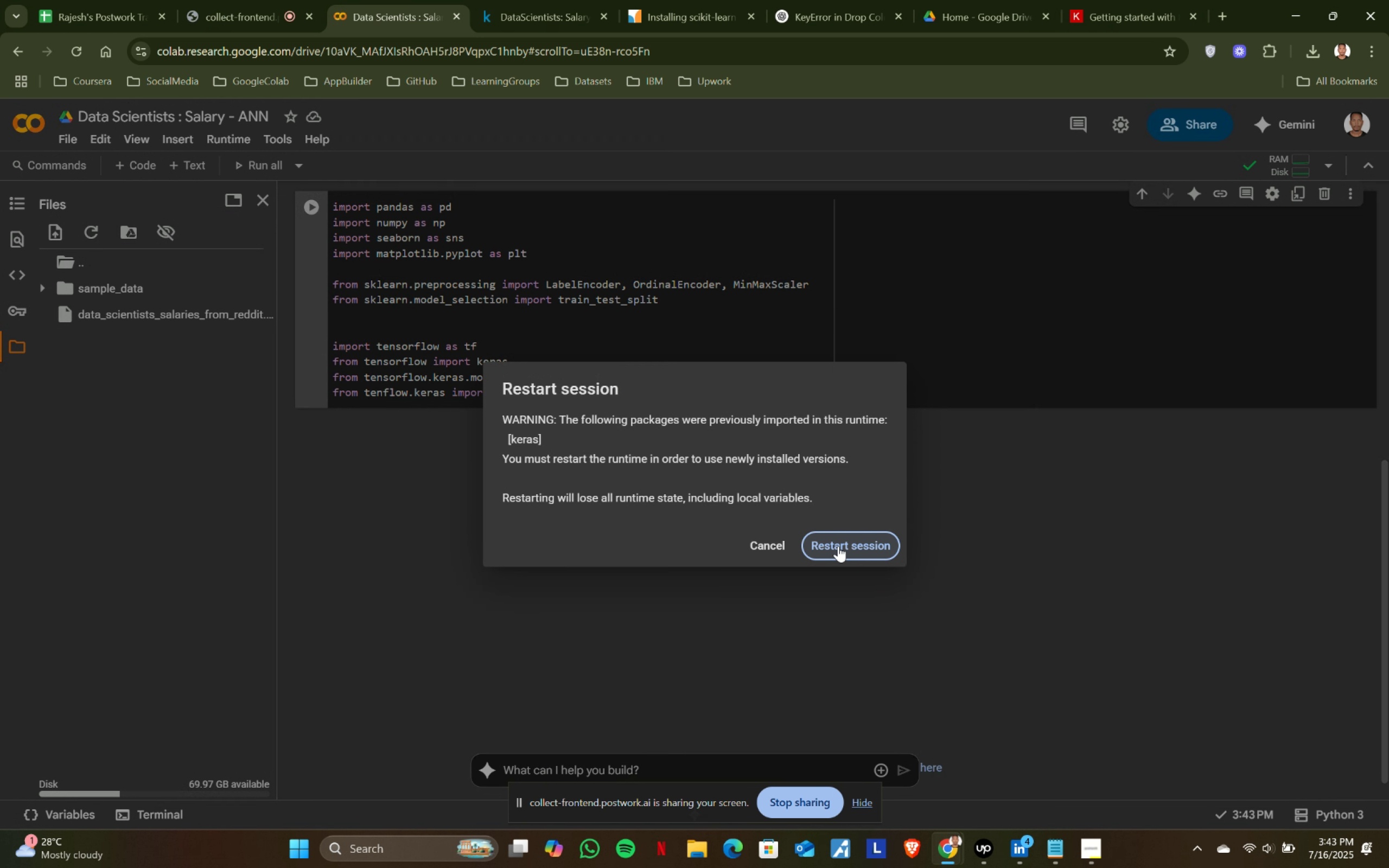 
left_click([838, 546])
 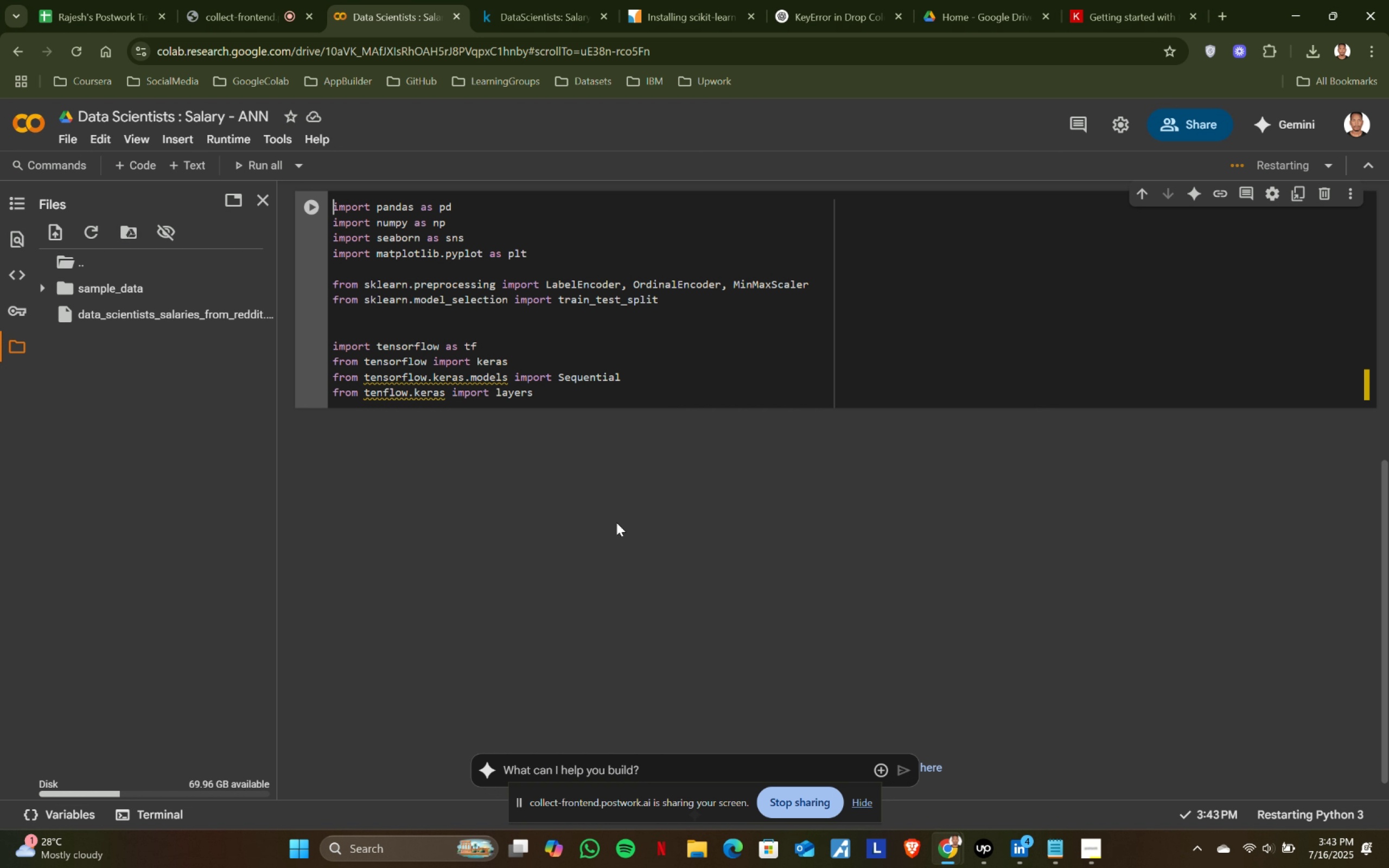 
scroll: coordinate [536, 468], scroll_direction: up, amount: 3.0
 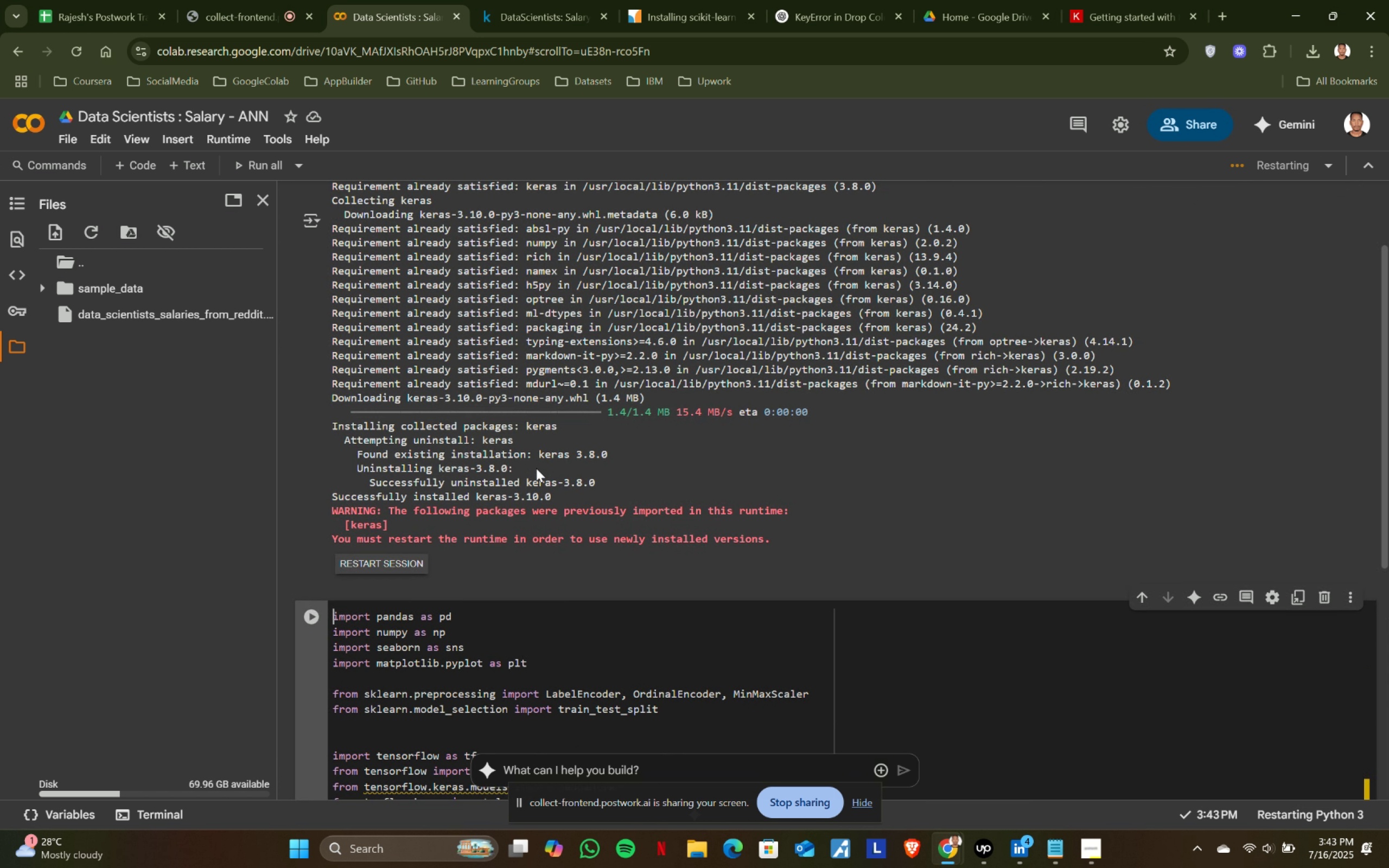 
scroll: coordinate [536, 468], scroll_direction: down, amount: 1.0
 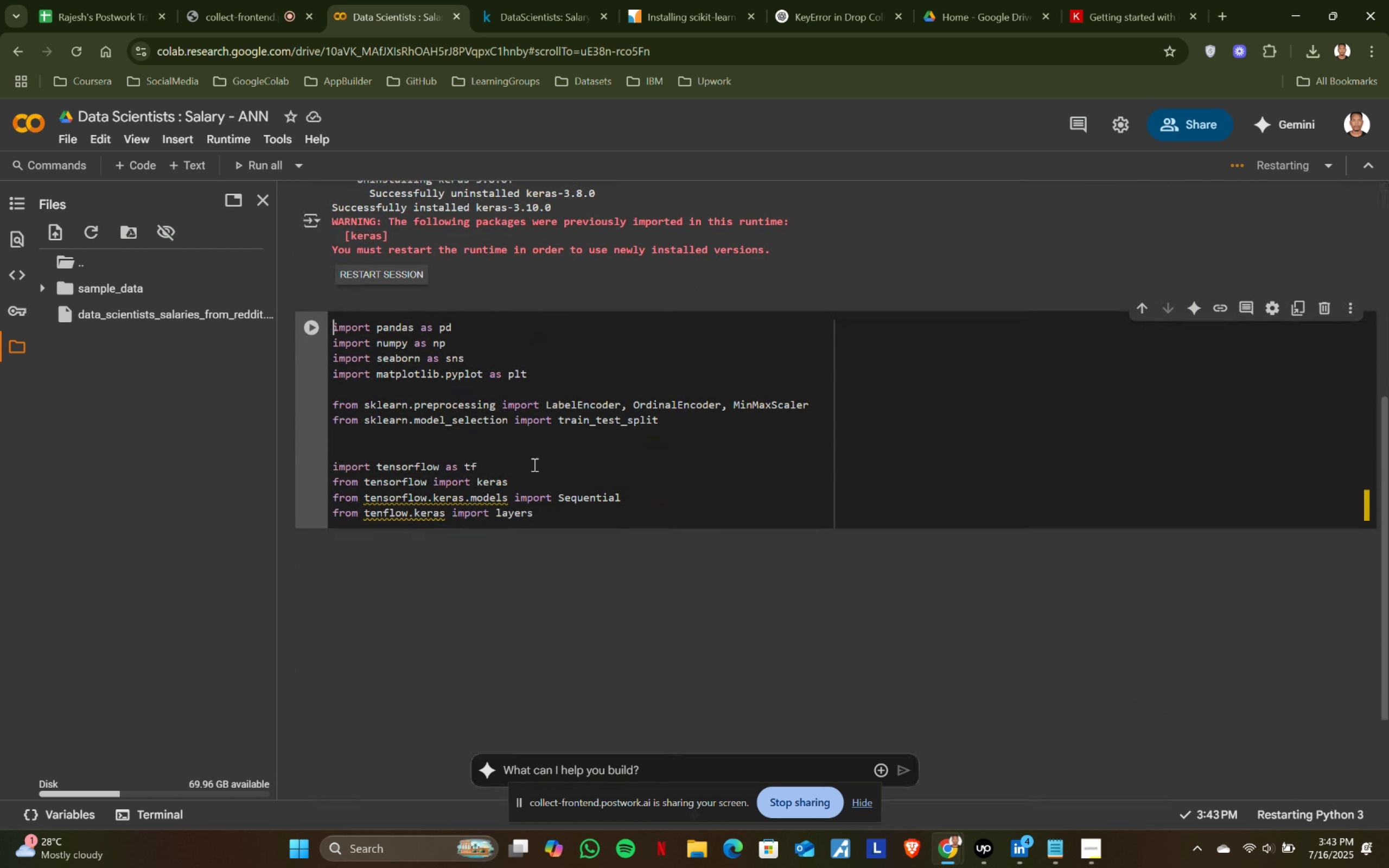 
left_click([528, 459])
 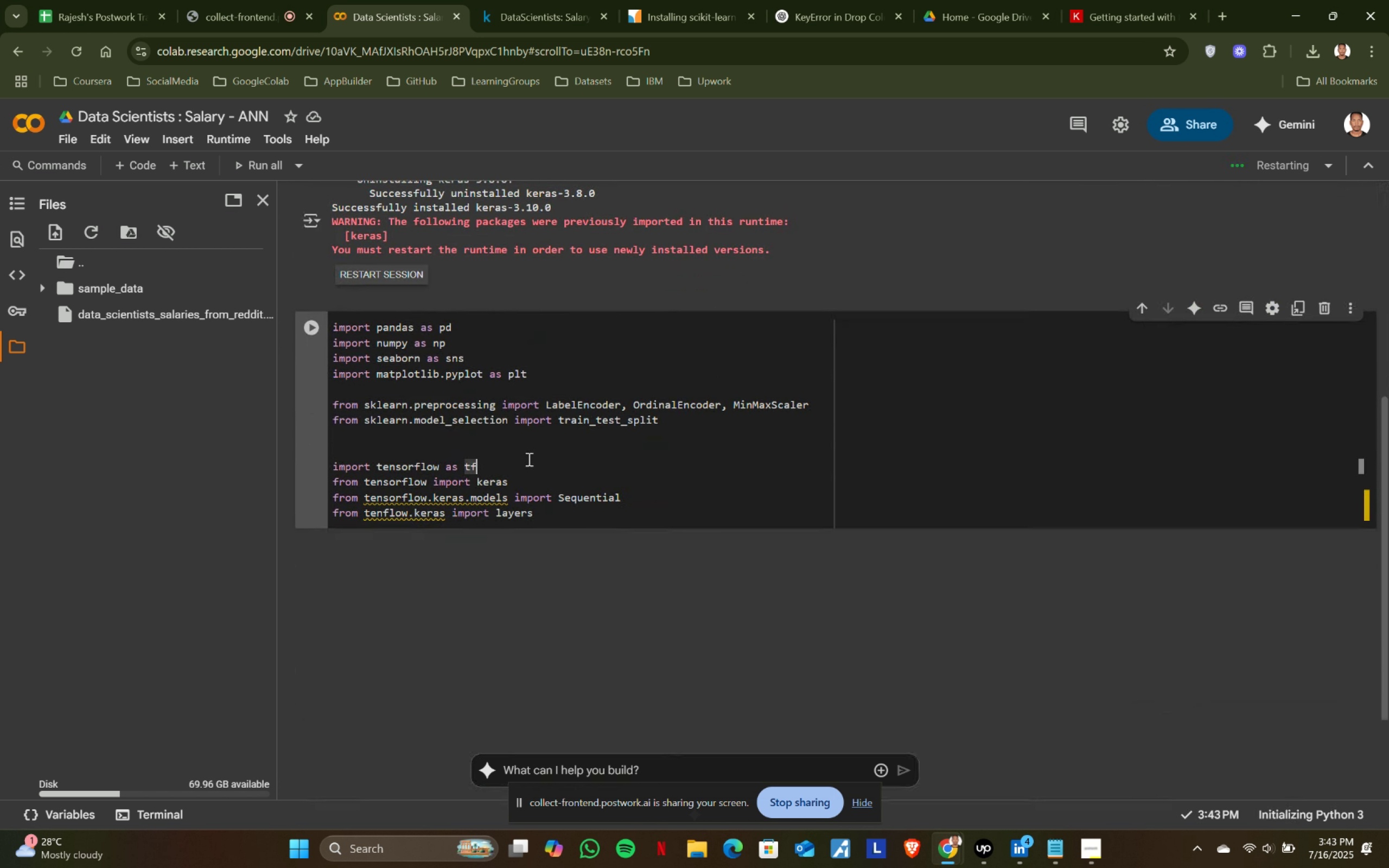 
key(Shift+ShiftRight)
 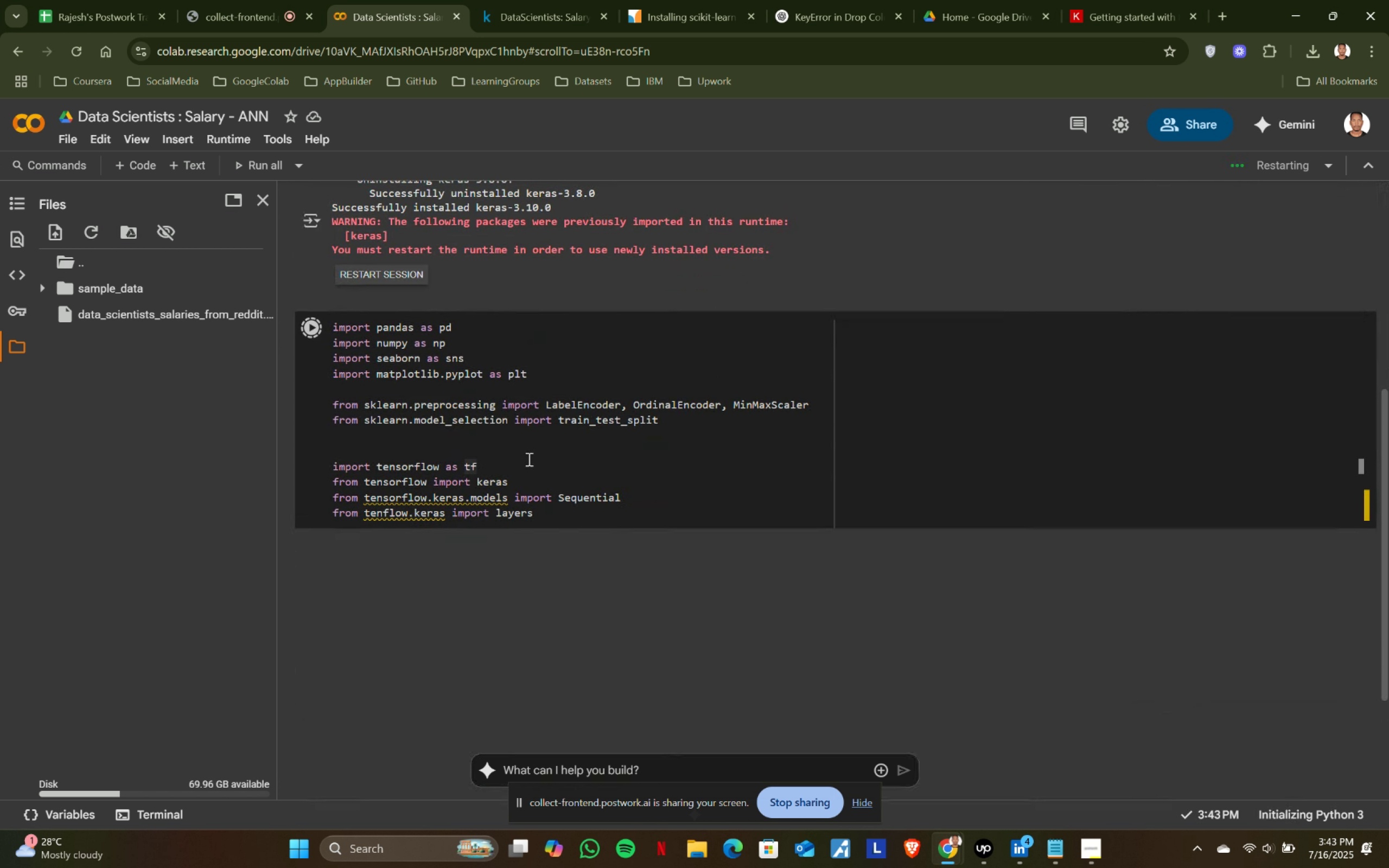 
key(Shift+Enter)
 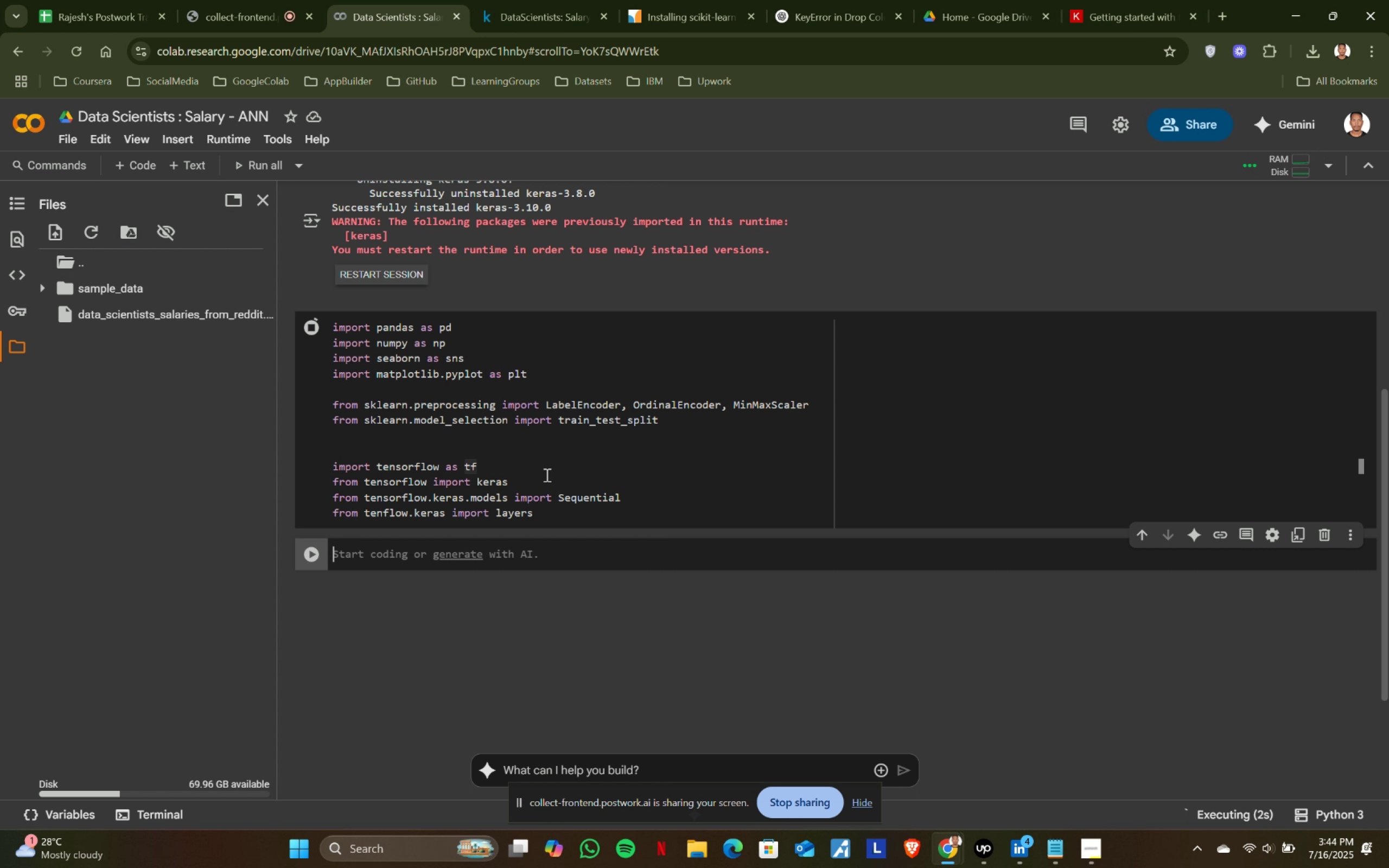 
wait(10.0)
 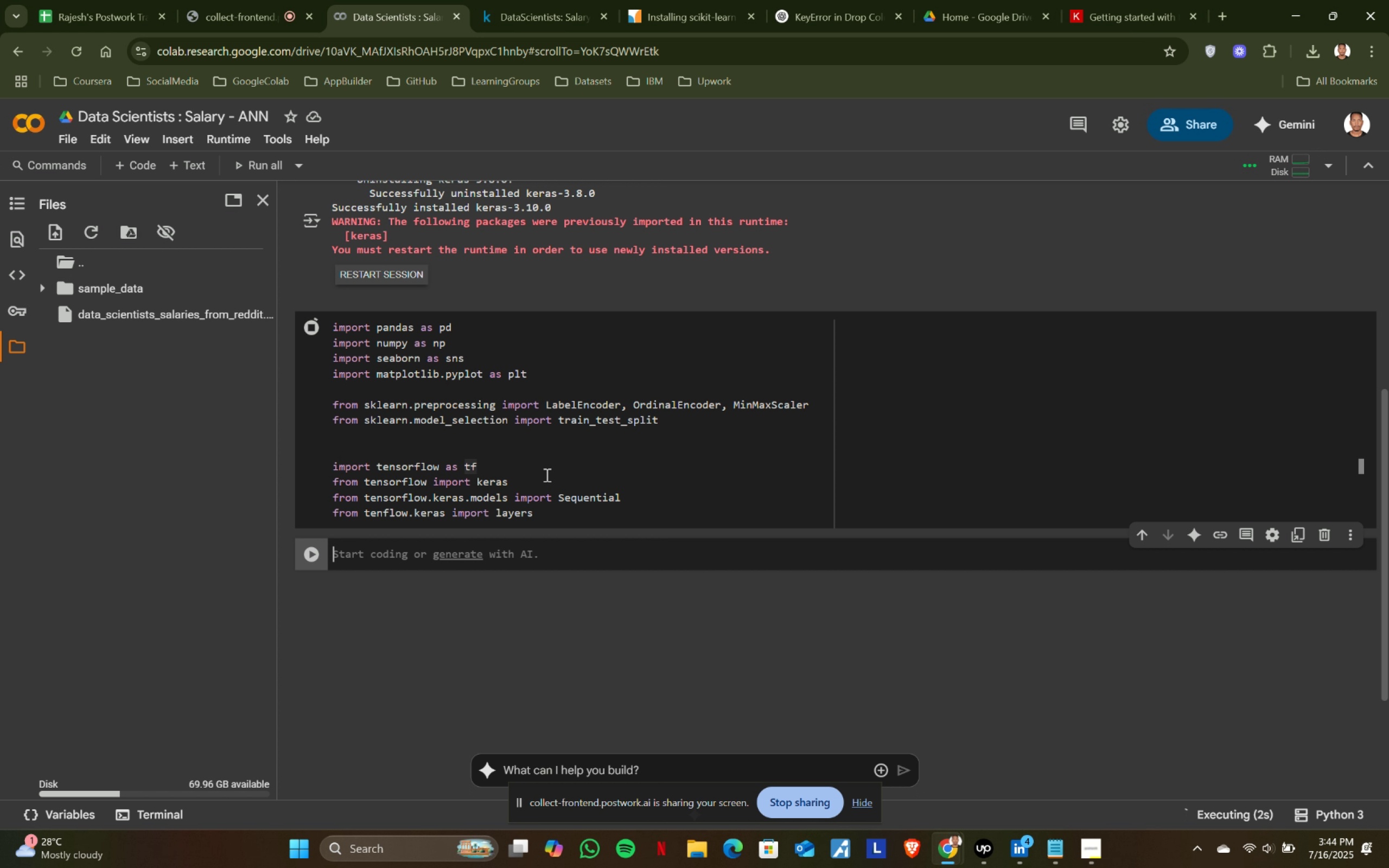 
scroll: coordinate [599, 459], scroll_direction: up, amount: 2.0
 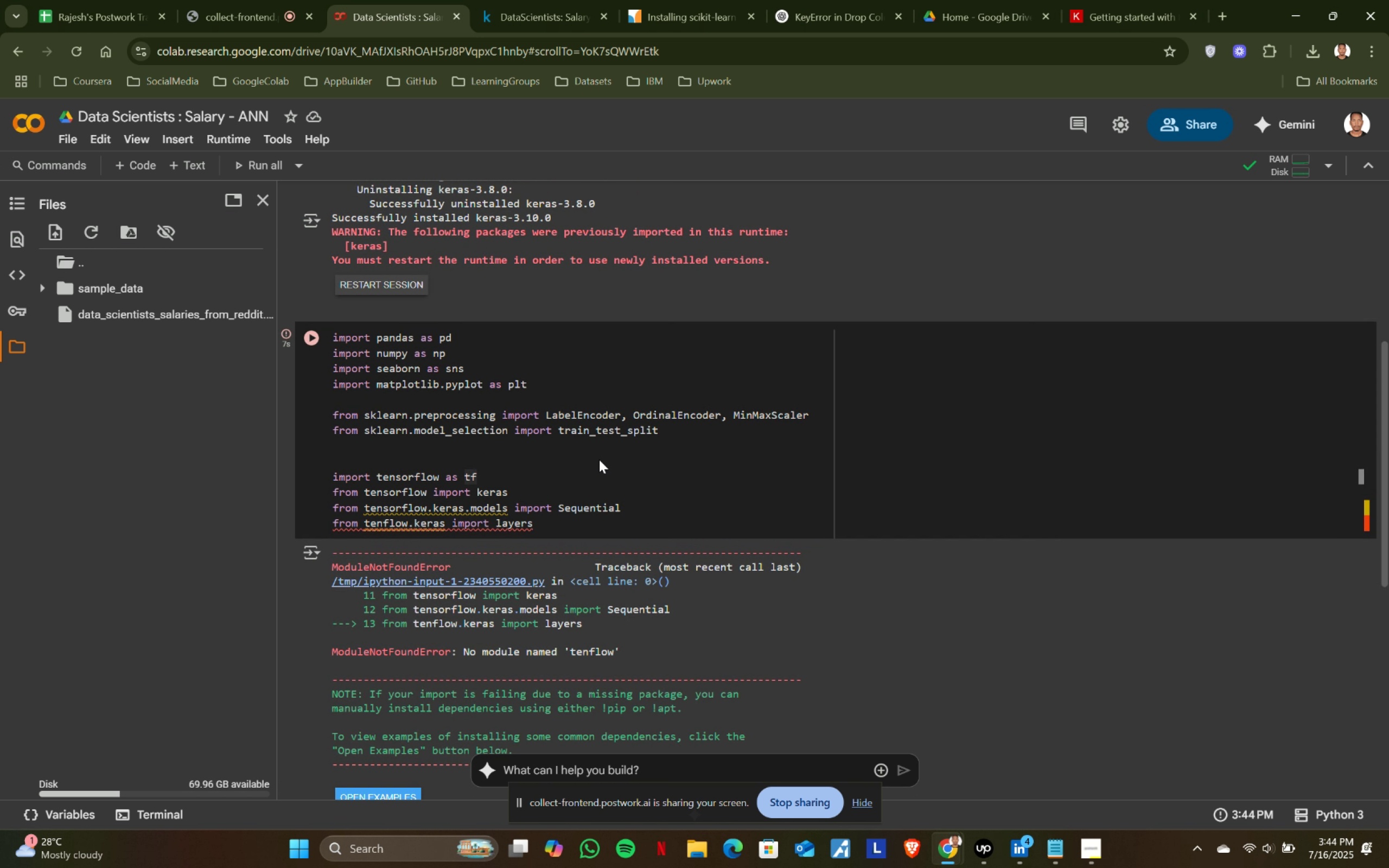 
scroll: coordinate [599, 459], scroll_direction: down, amount: 1.0
 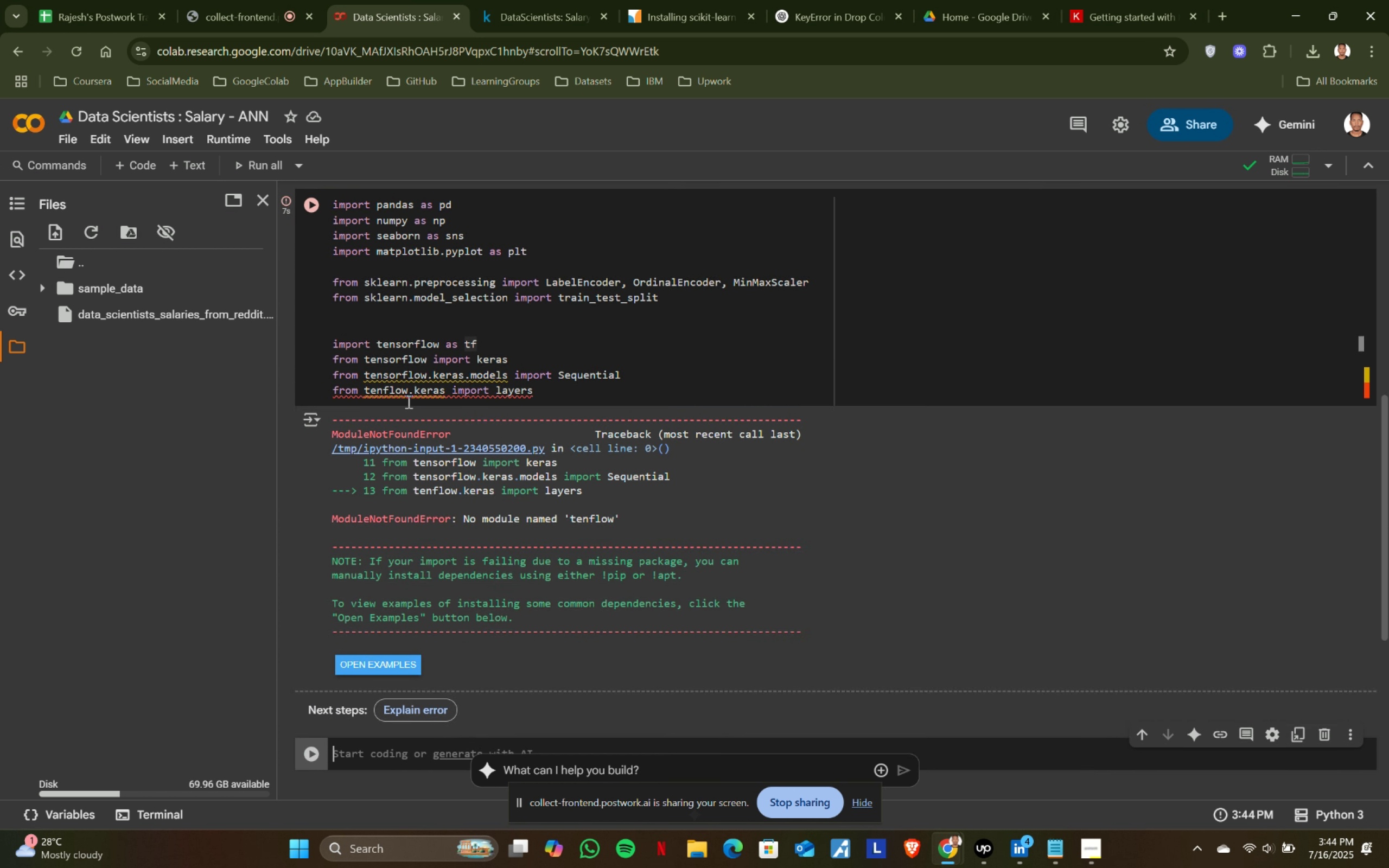 
left_click([384, 386])
 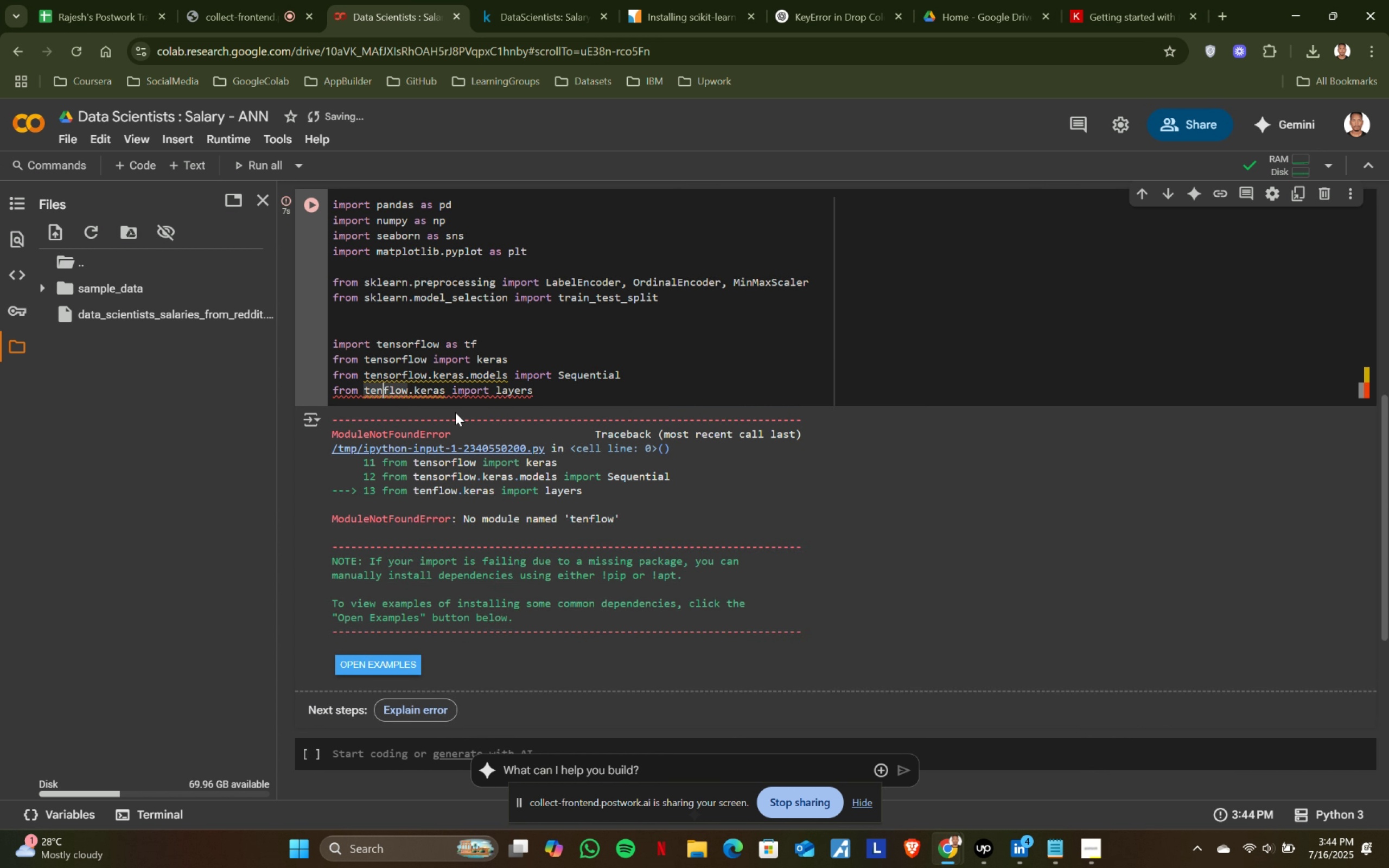 
type(sor)
 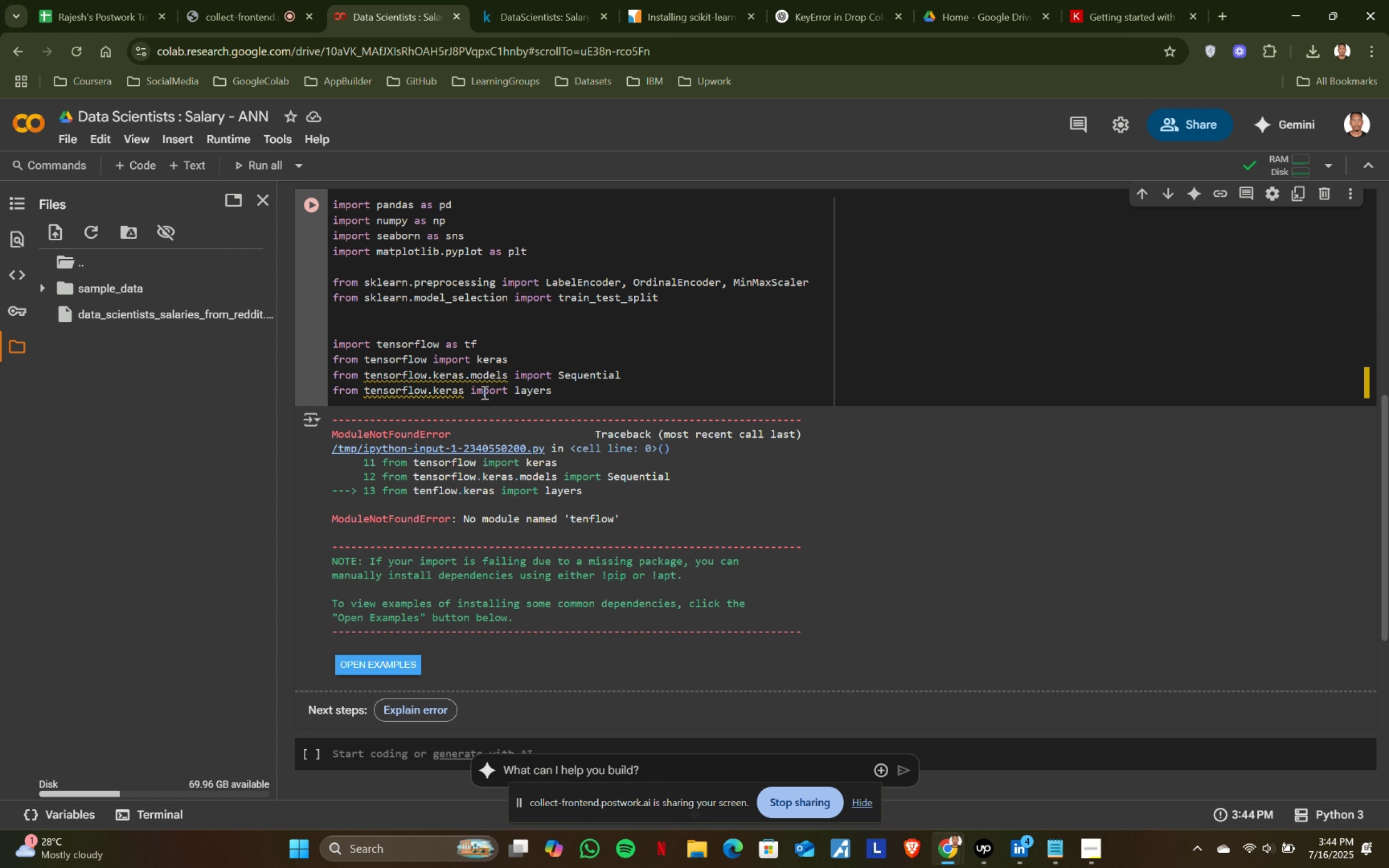 
left_click([416, 381])
 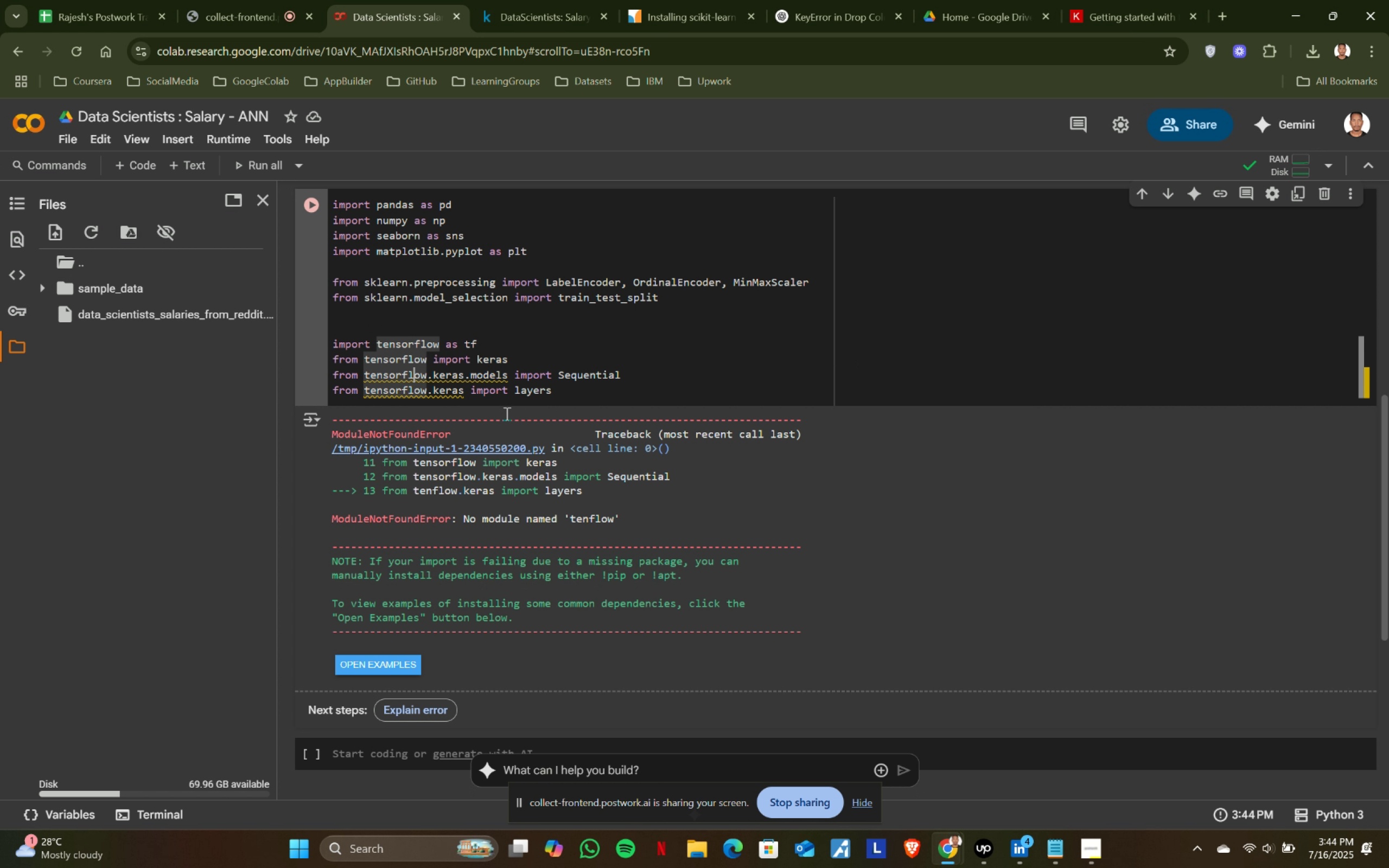 
wait(5.03)
 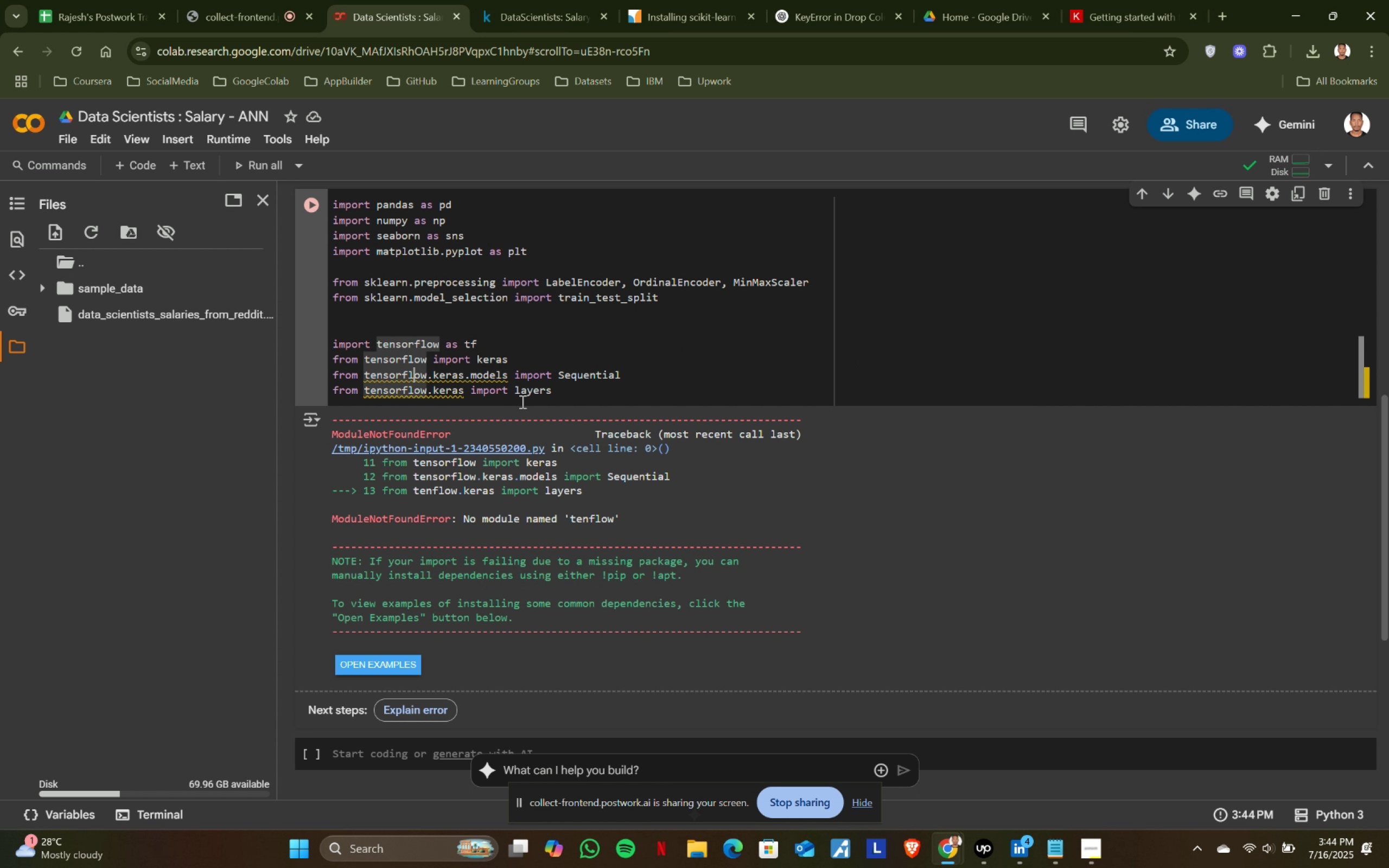 
left_click([574, 391])
 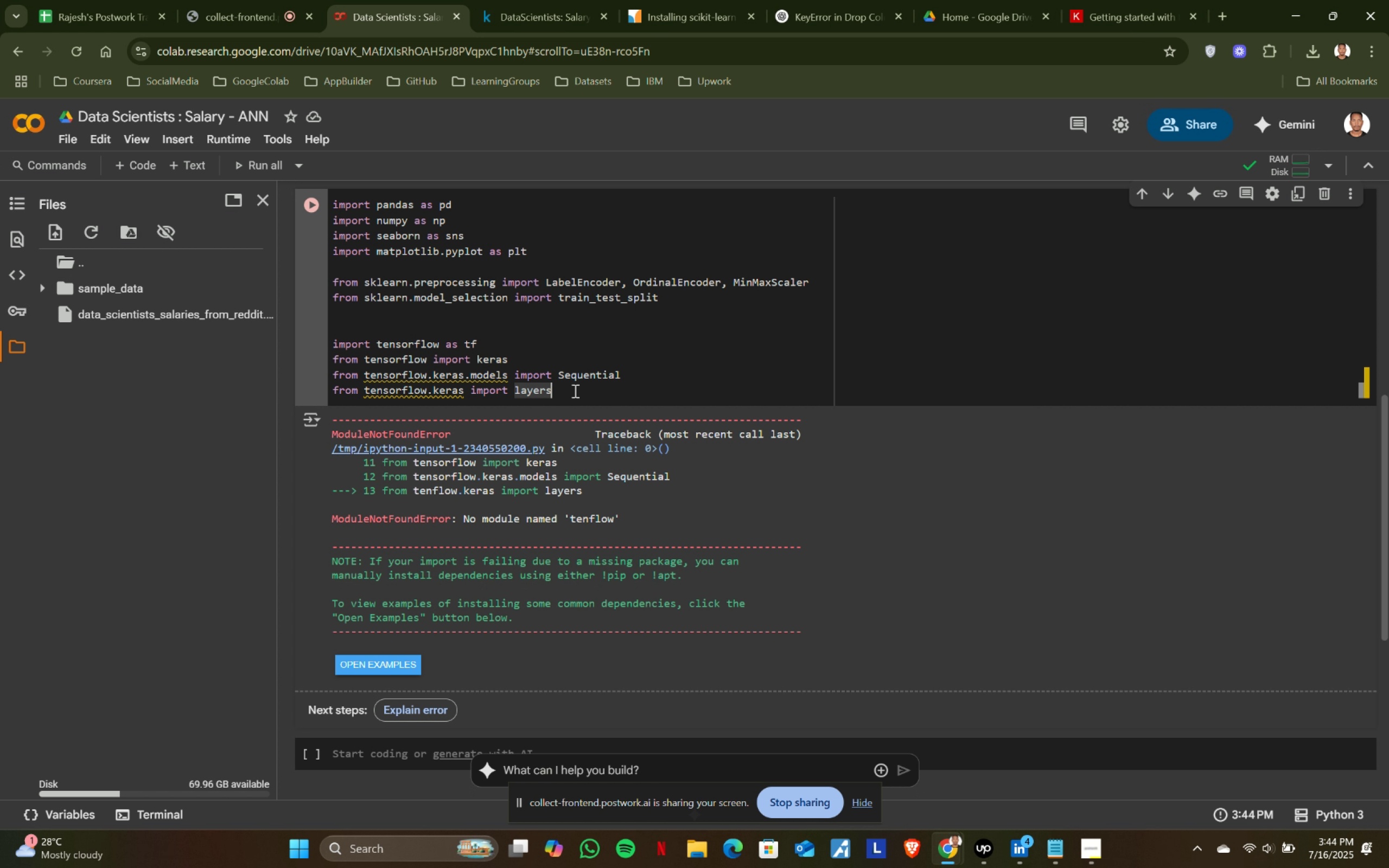 
key(Shift+ShiftRight)
 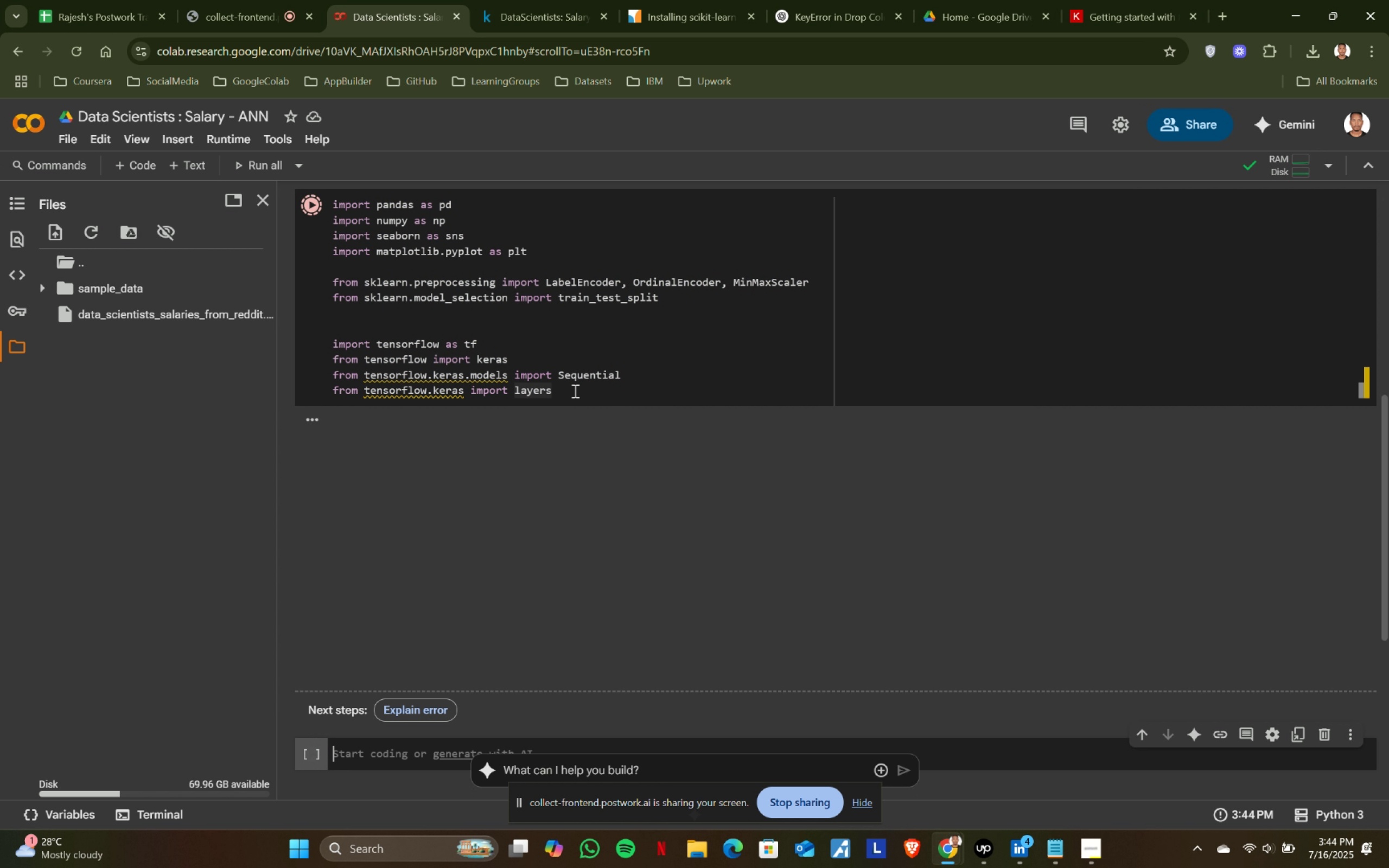 
key(Shift+Enter)
 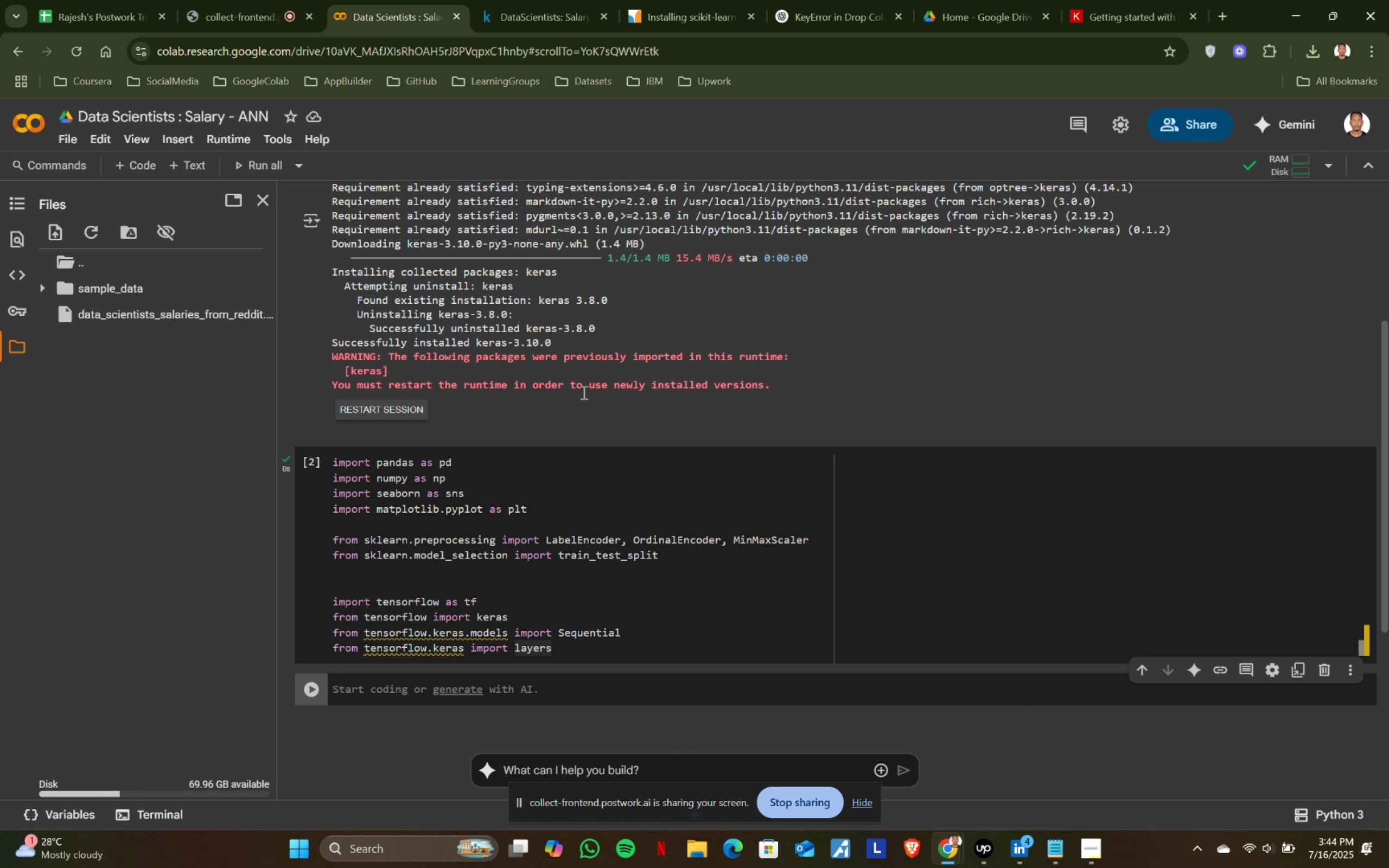 
scroll: coordinate [550, 482], scroll_direction: down, amount: 1.0
 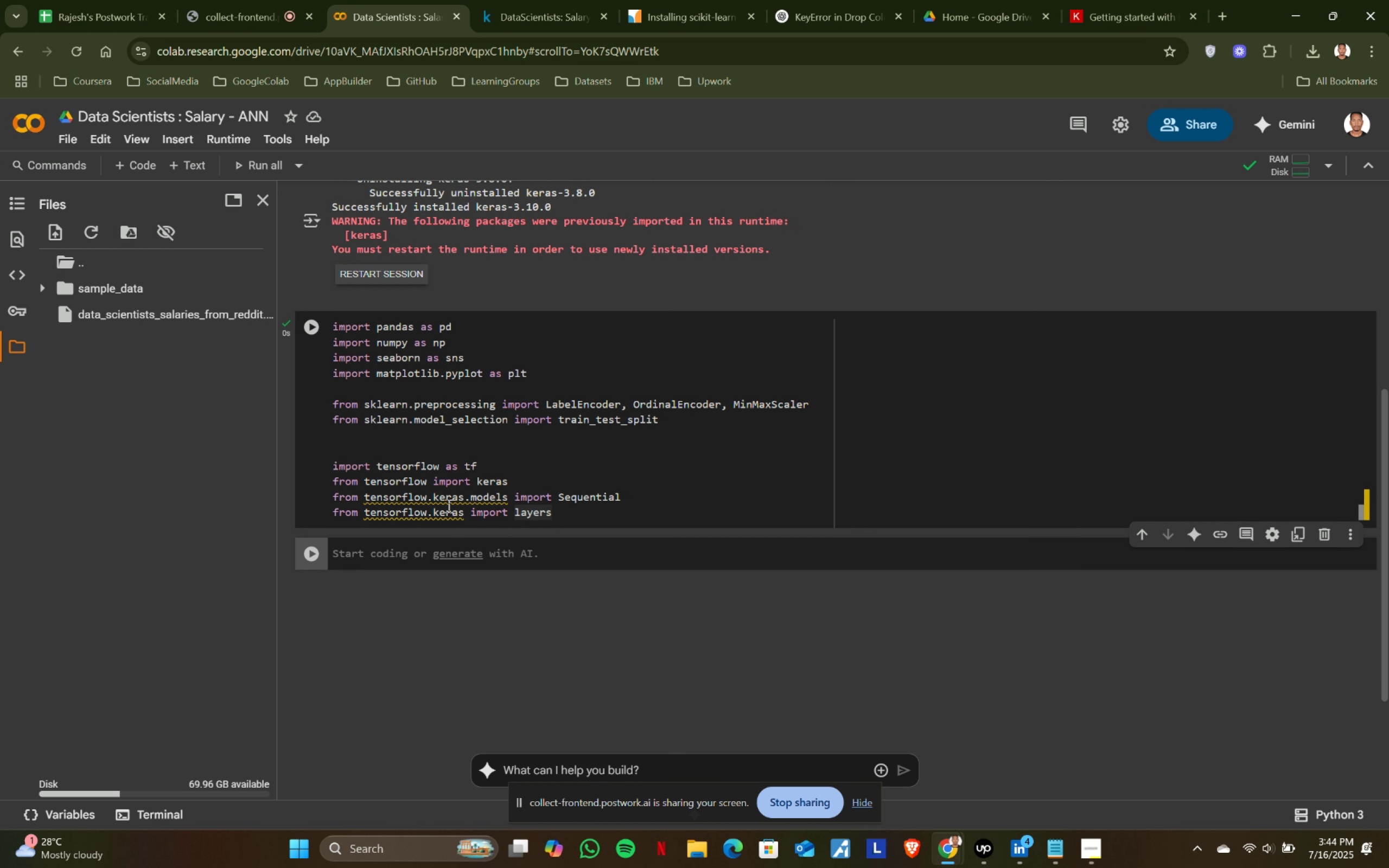 
left_click([413, 513])
 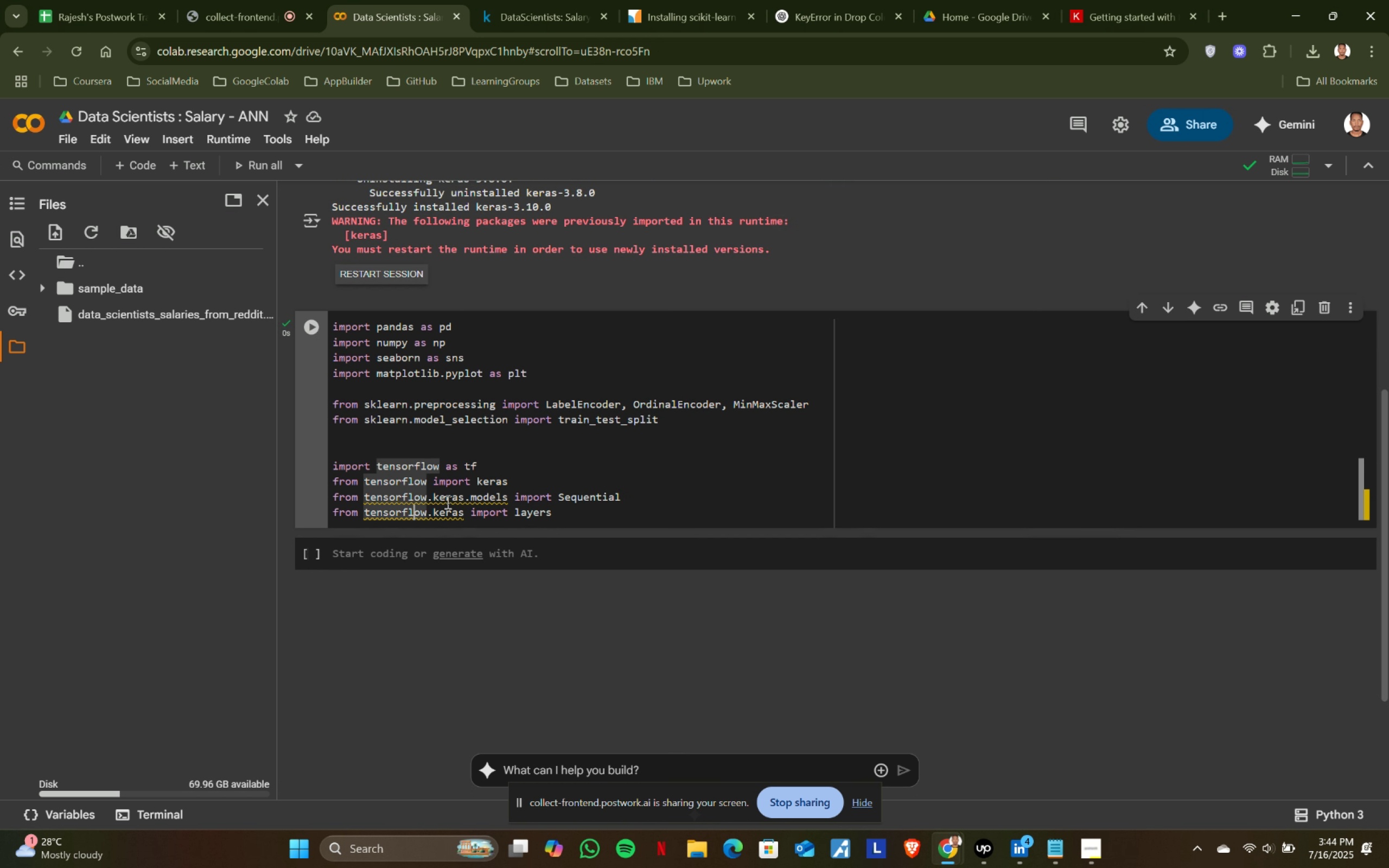 
left_click([450, 500])
 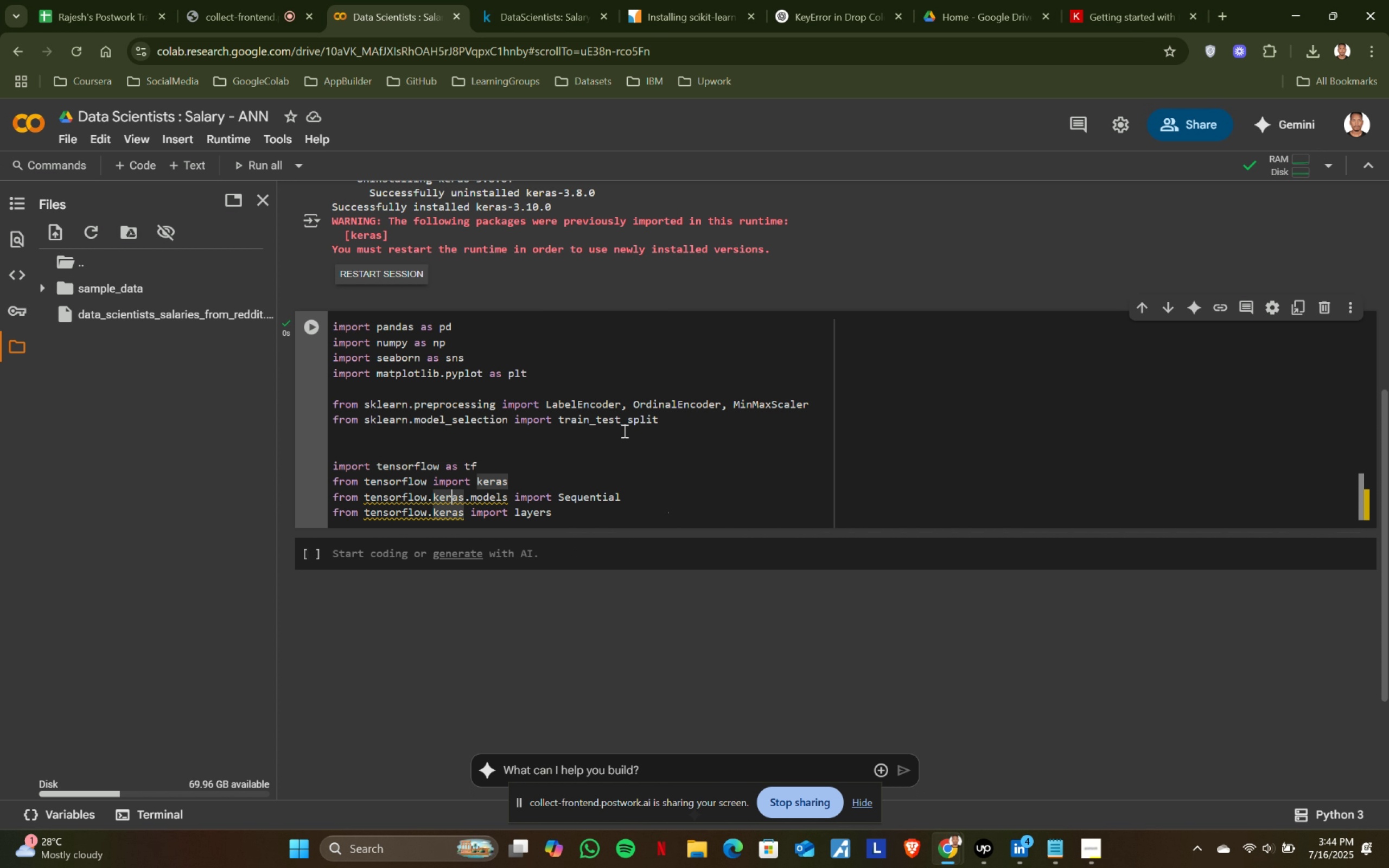 
scroll: coordinate [519, 454], scroll_direction: up, amount: 1.0
 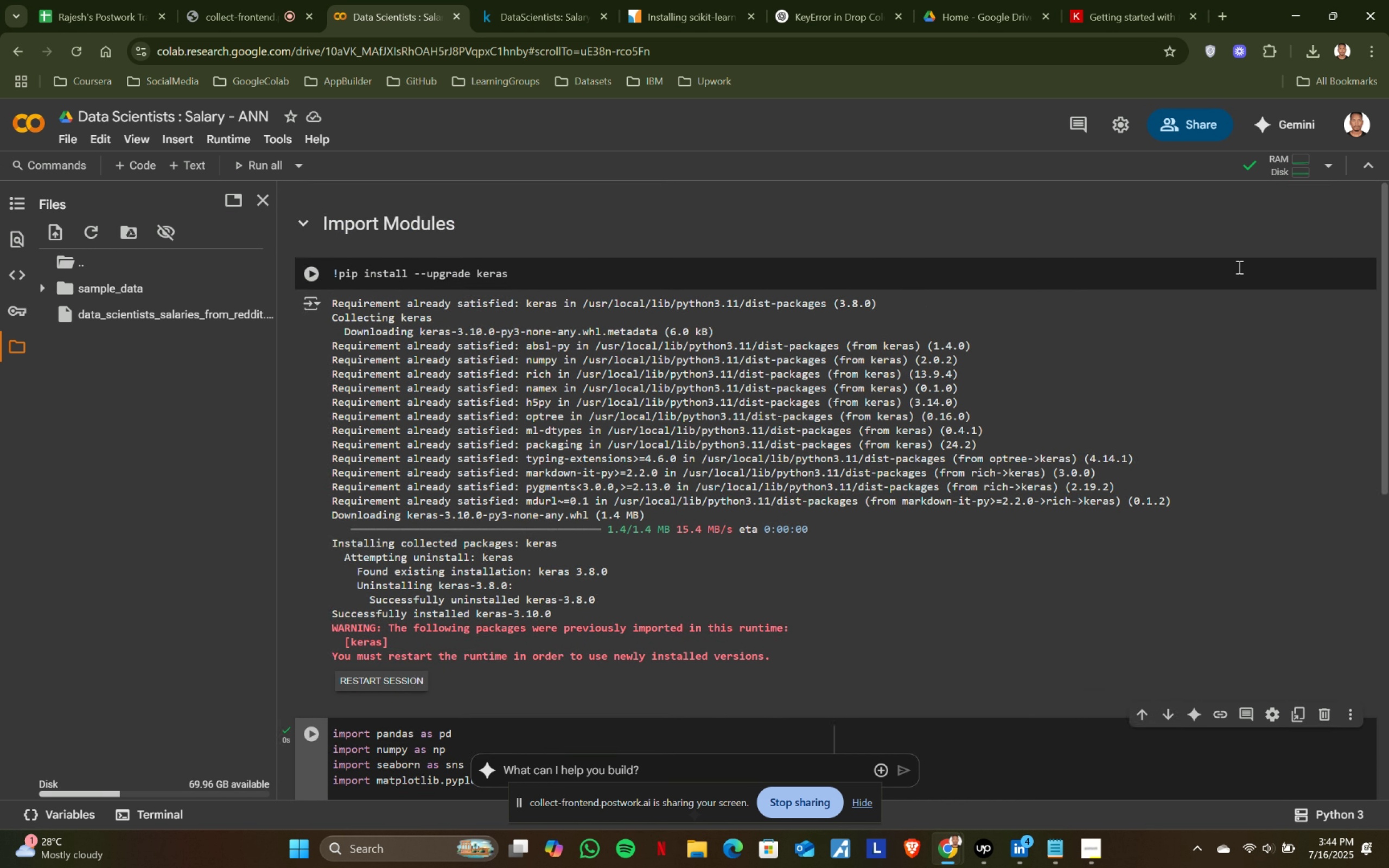 
left_click([1330, 278])
 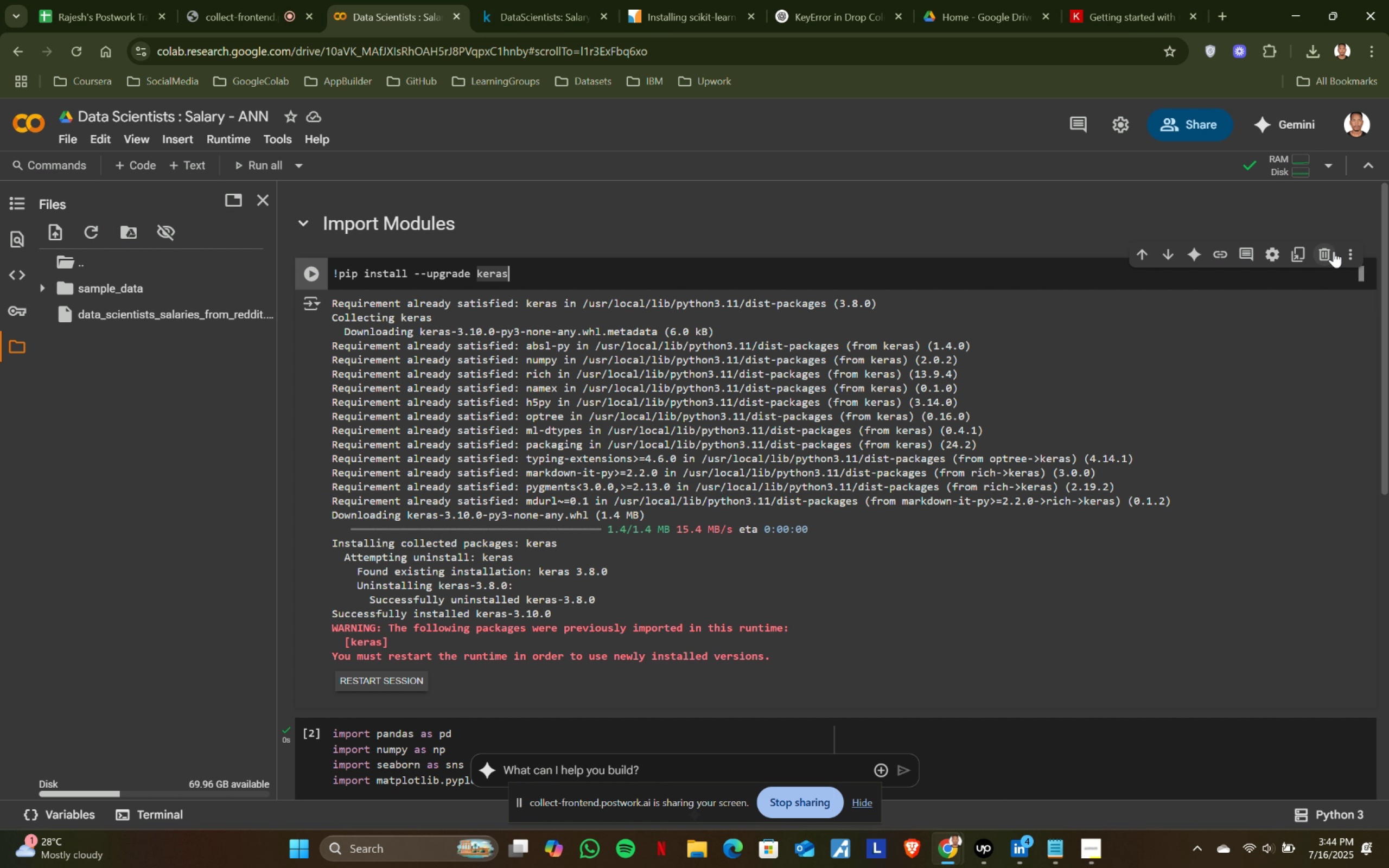 
left_click([1332, 245])
 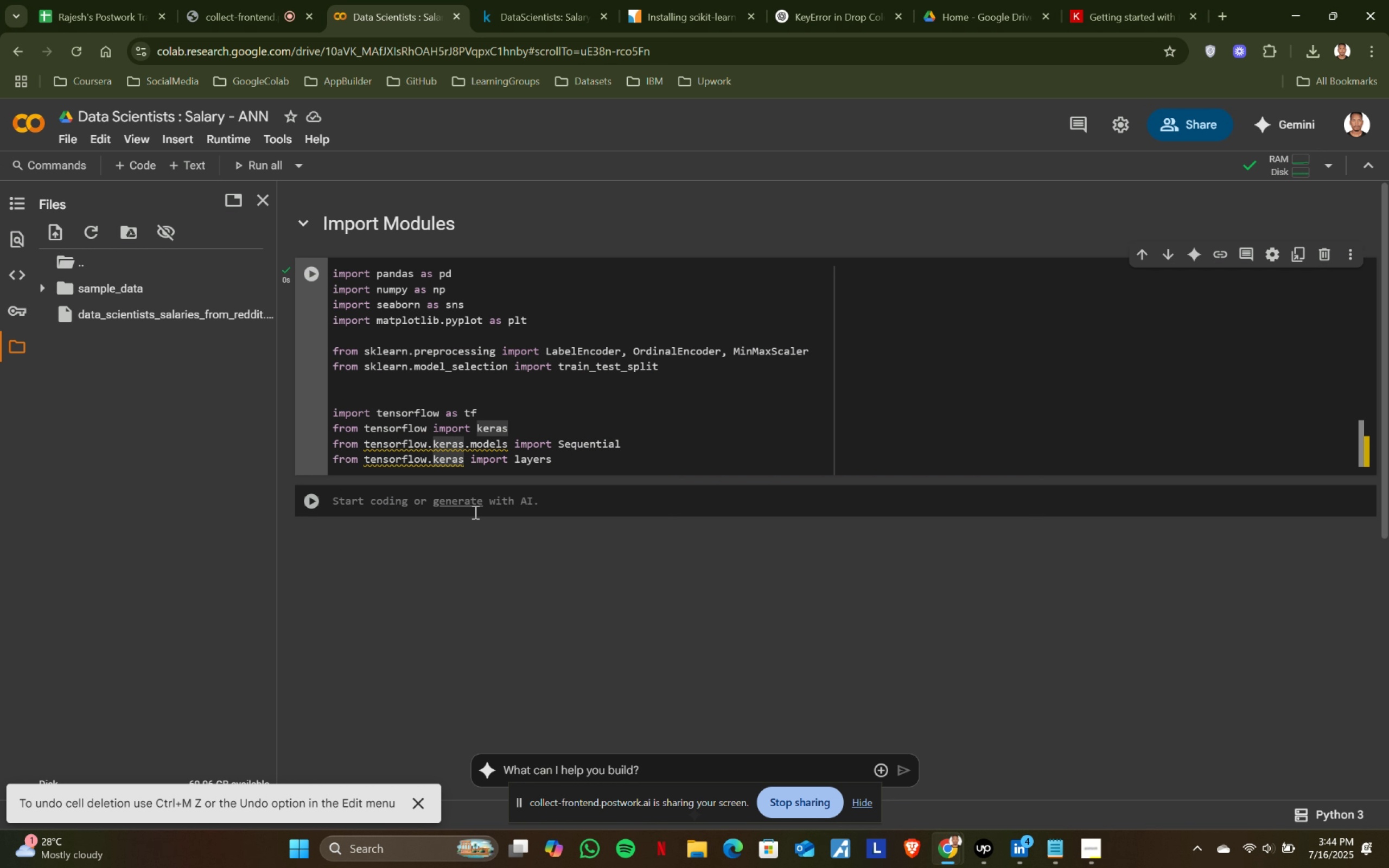 
left_click([393, 500])
 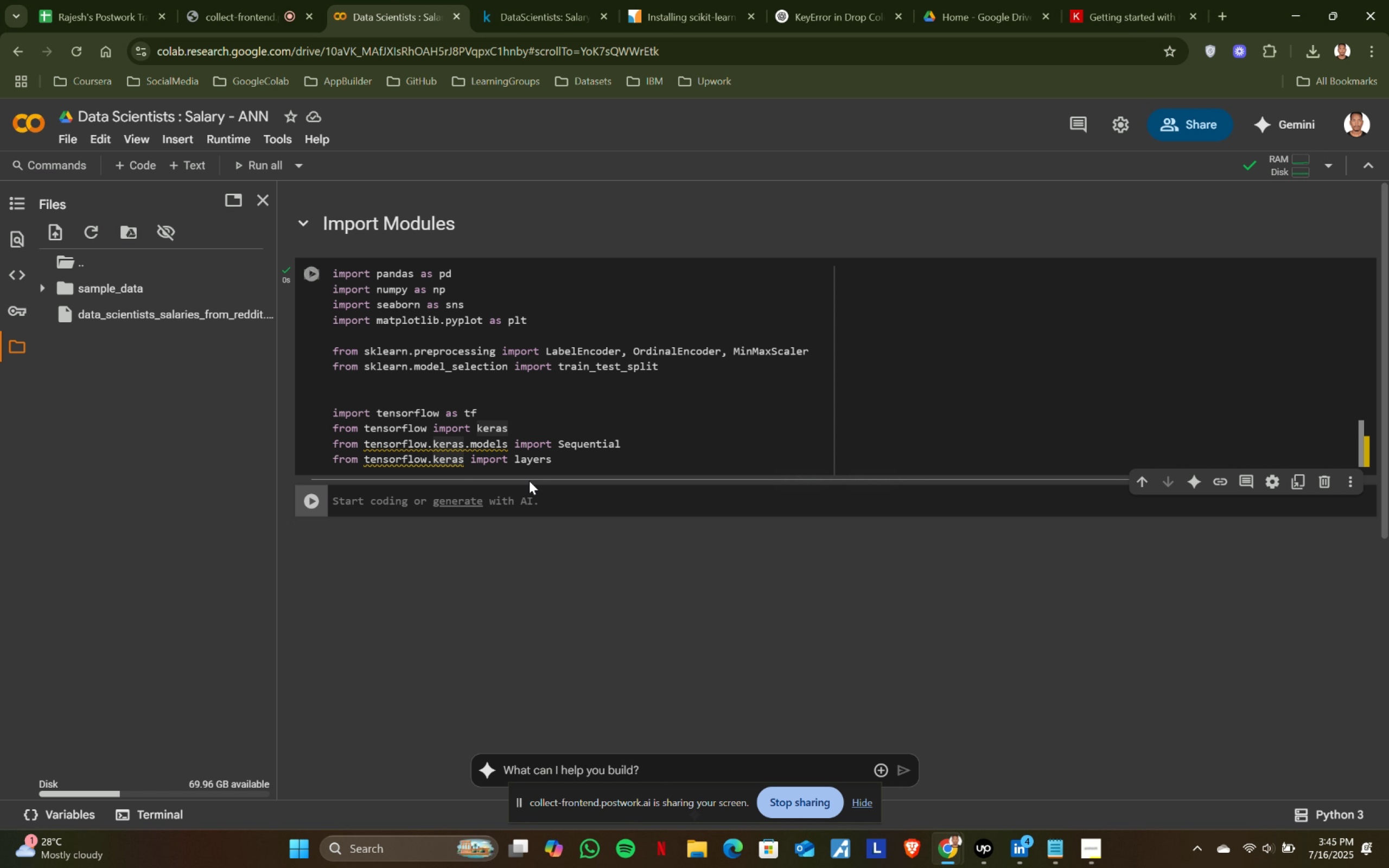 
wait(26.11)
 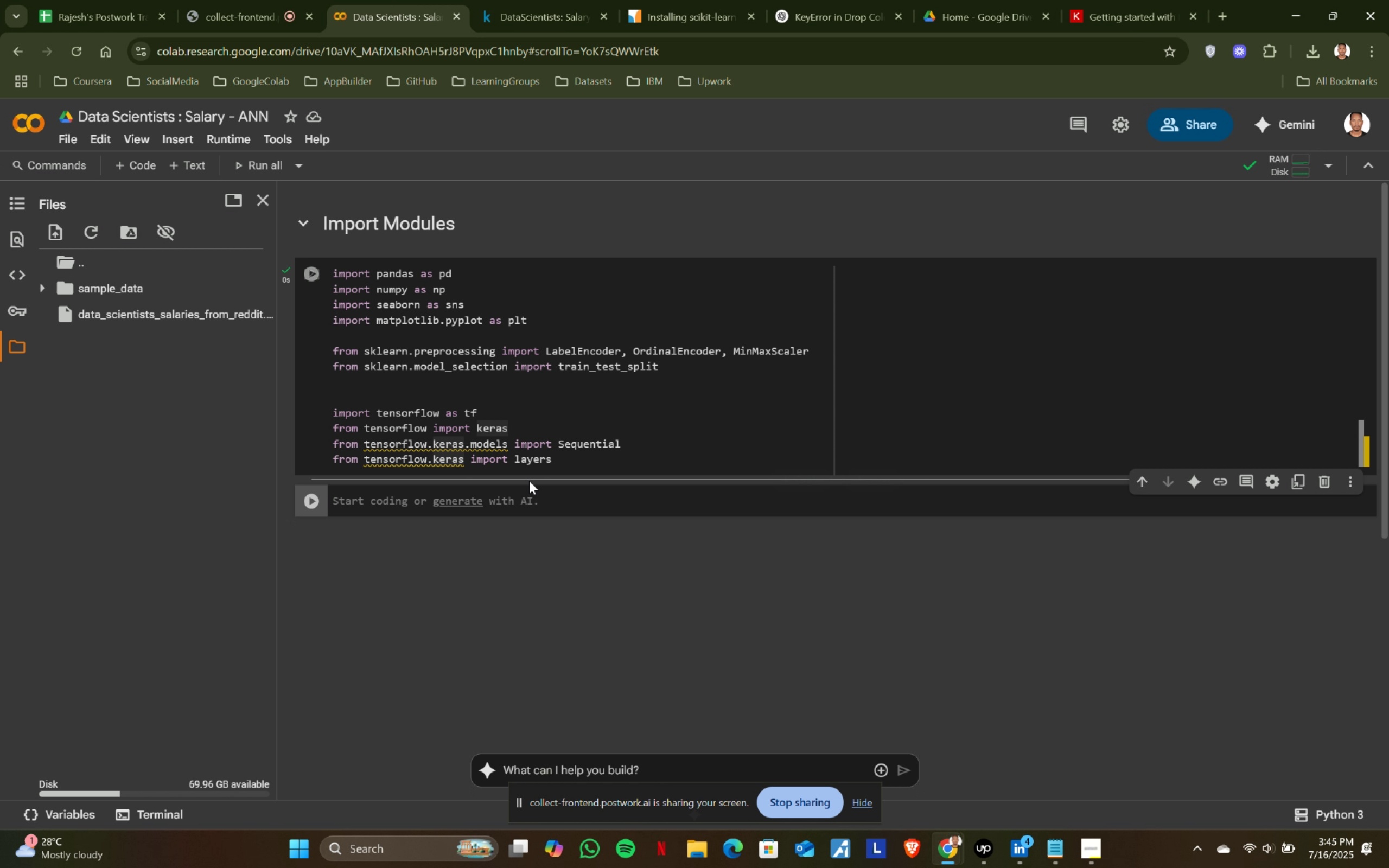 
left_click([577, 20])
 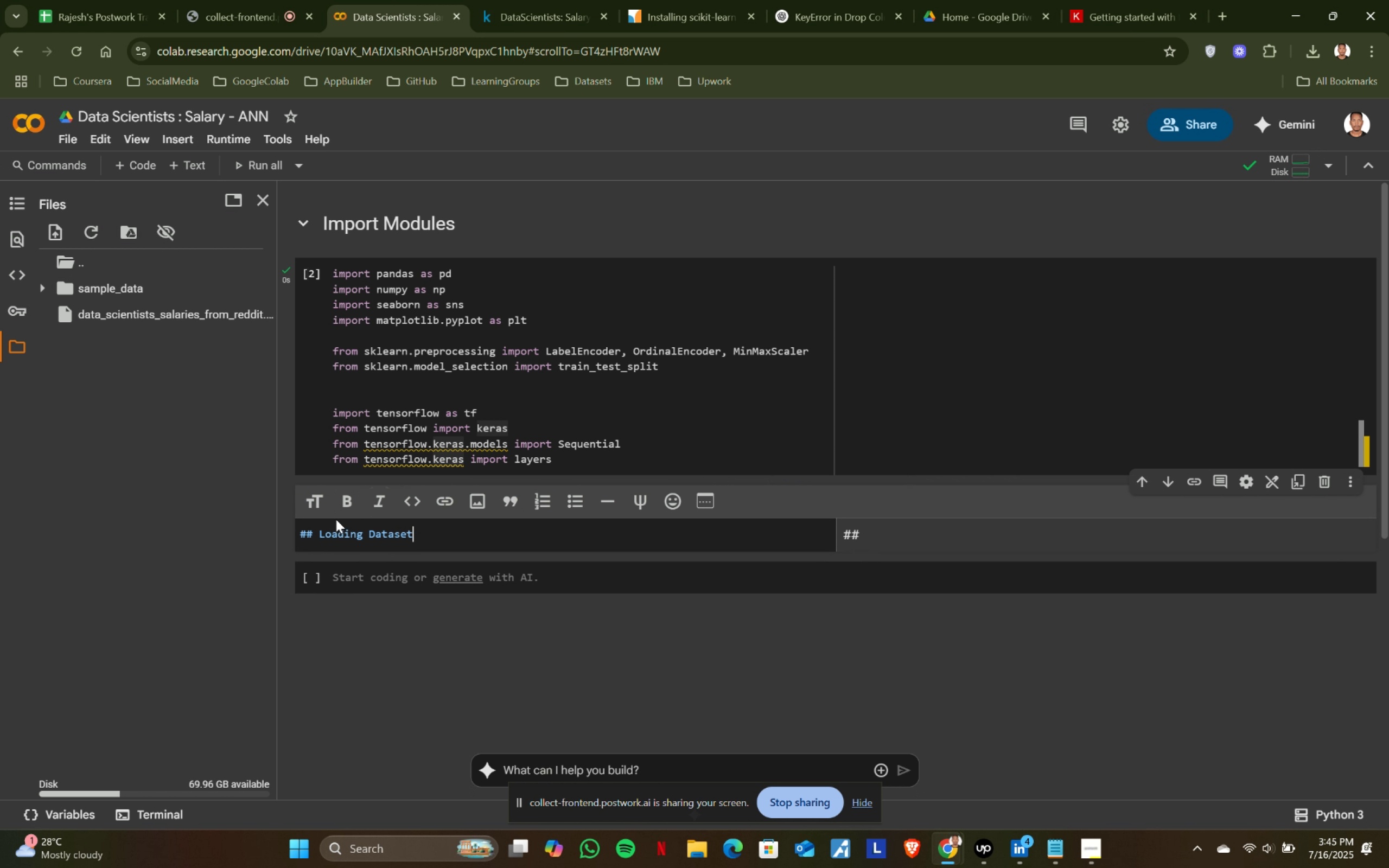 
scroll: coordinate [567, 323], scroll_direction: down, amount: 1.0
 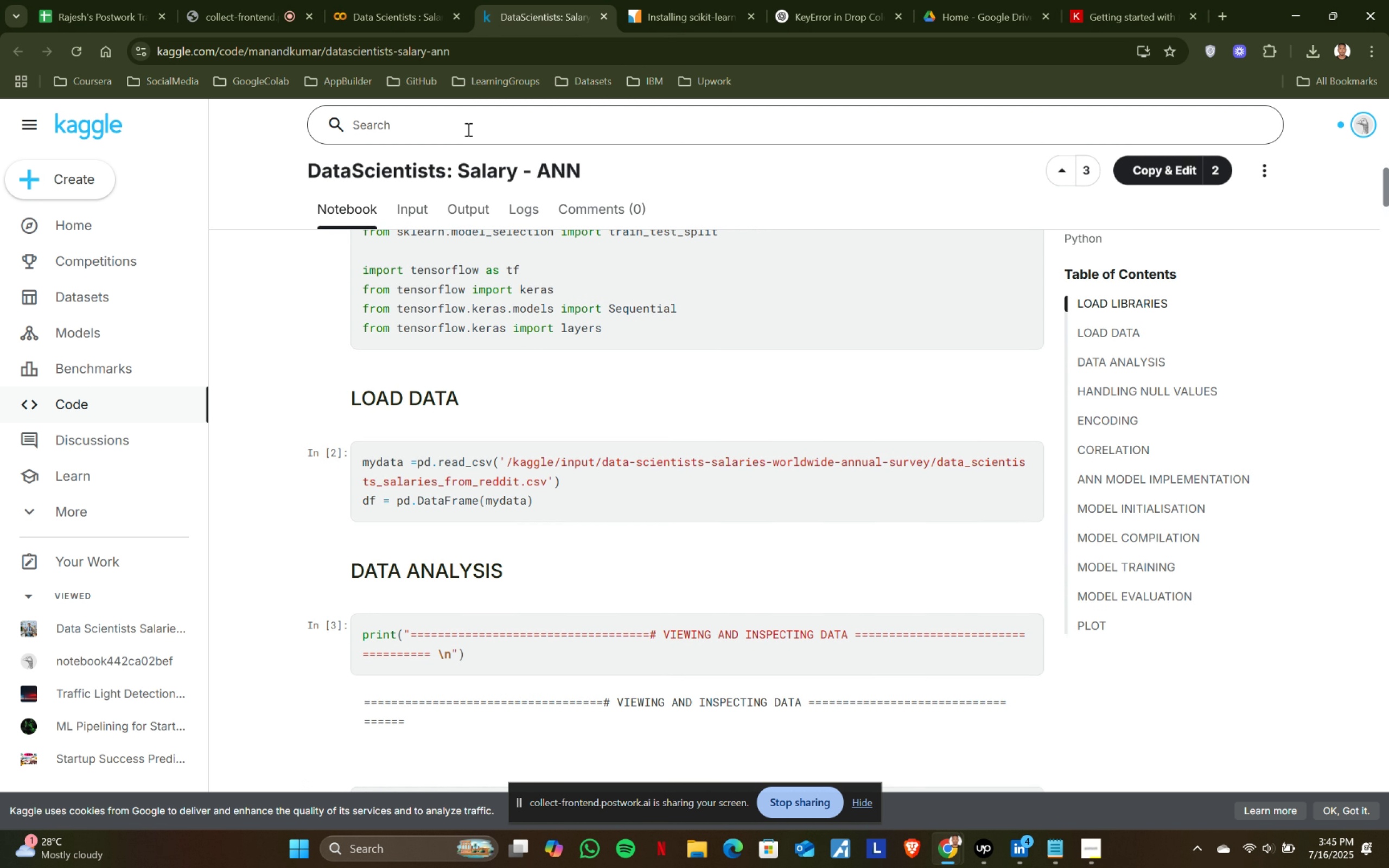 
left_click([390, 0])
 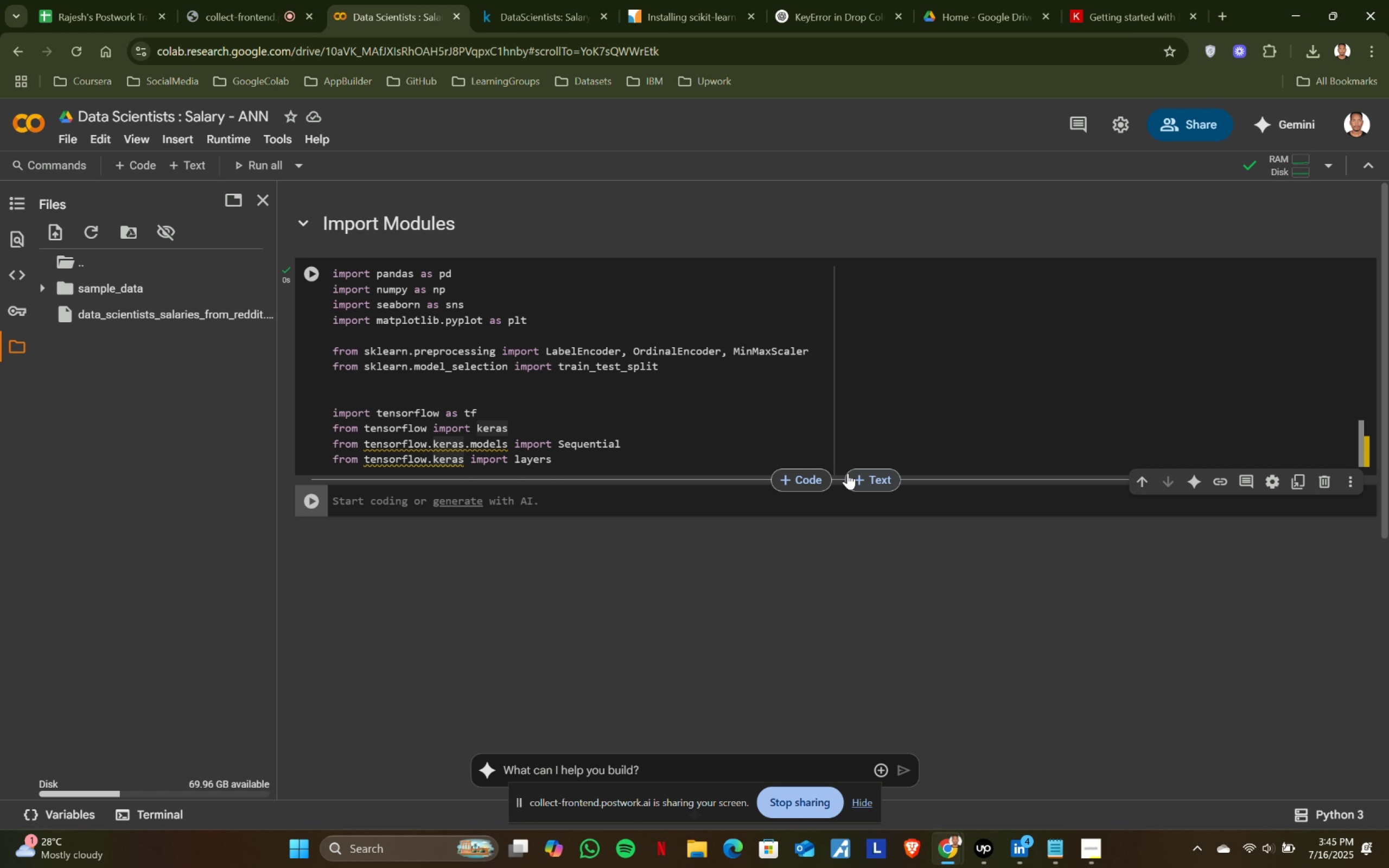 
left_click([874, 474])
 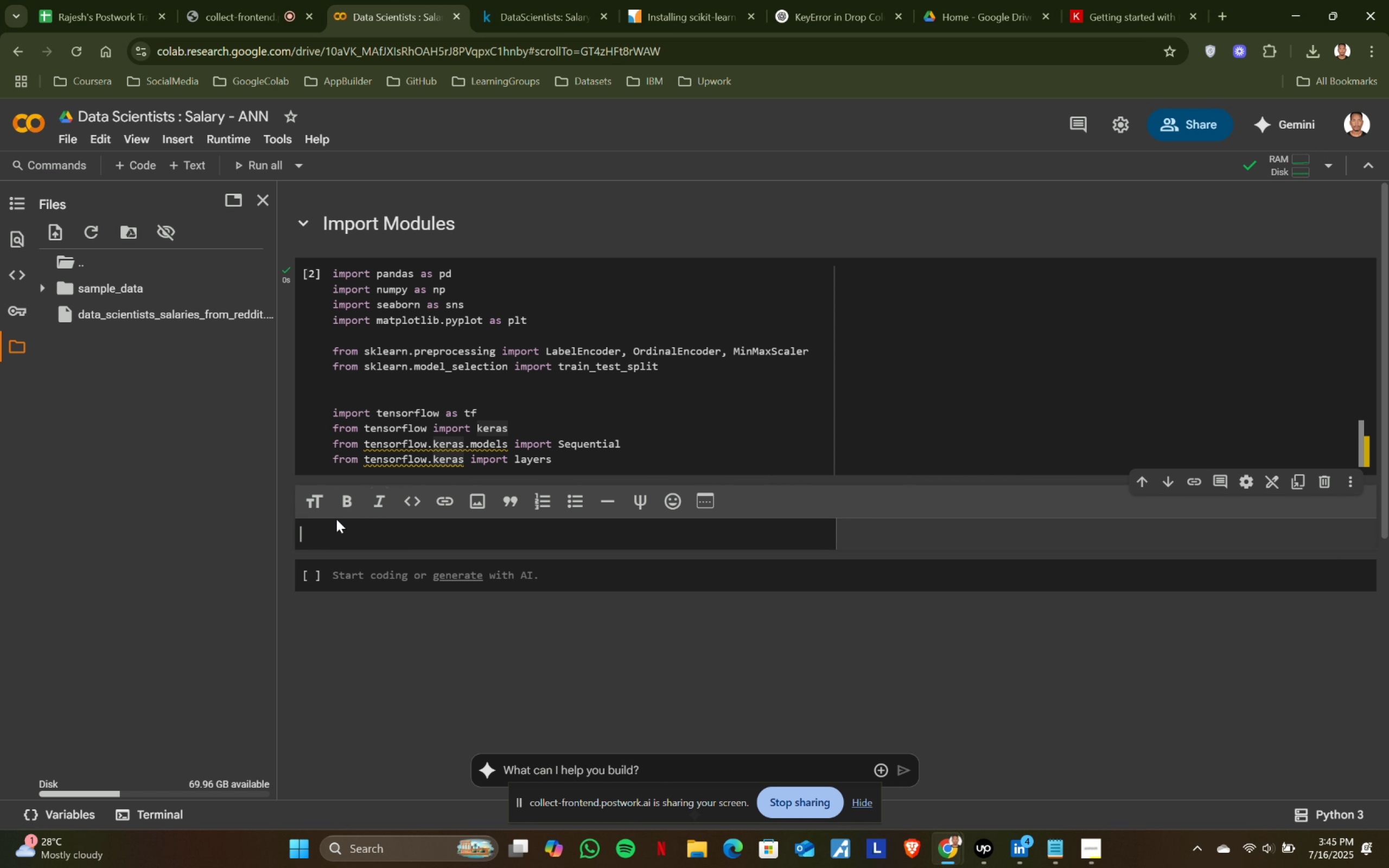 
type(## Loading Dataset)
 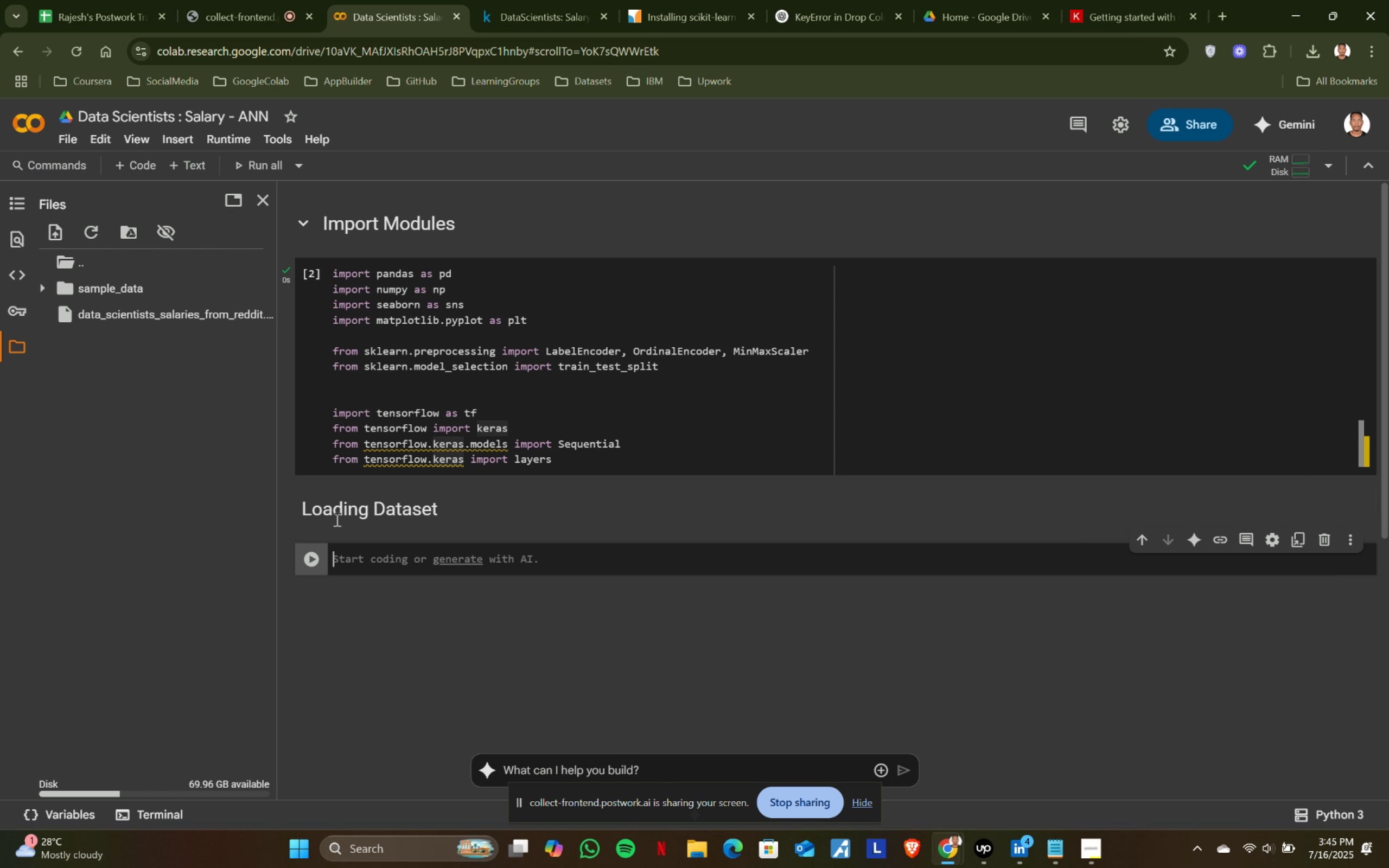 
 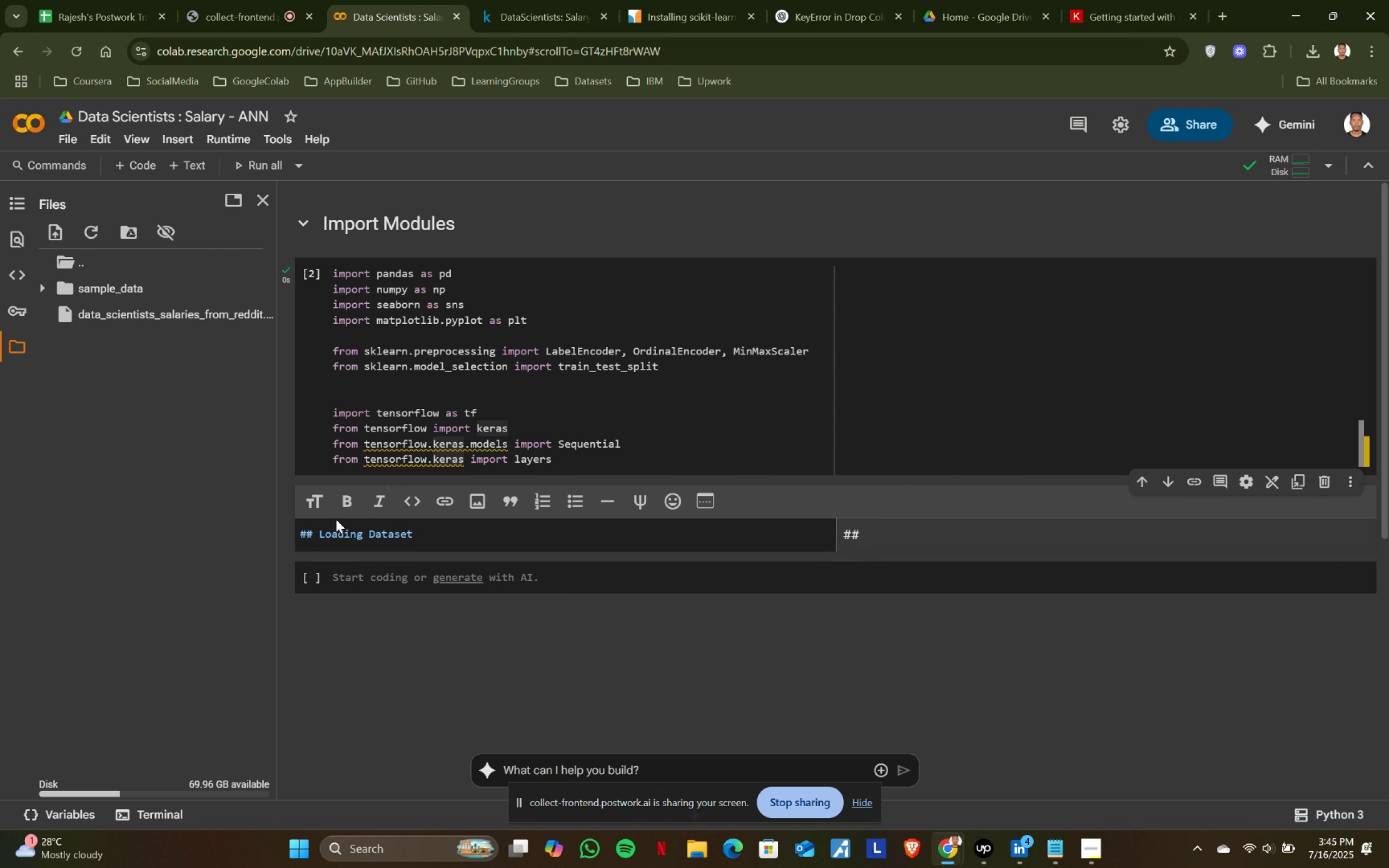 
key(Shift+Enter)
 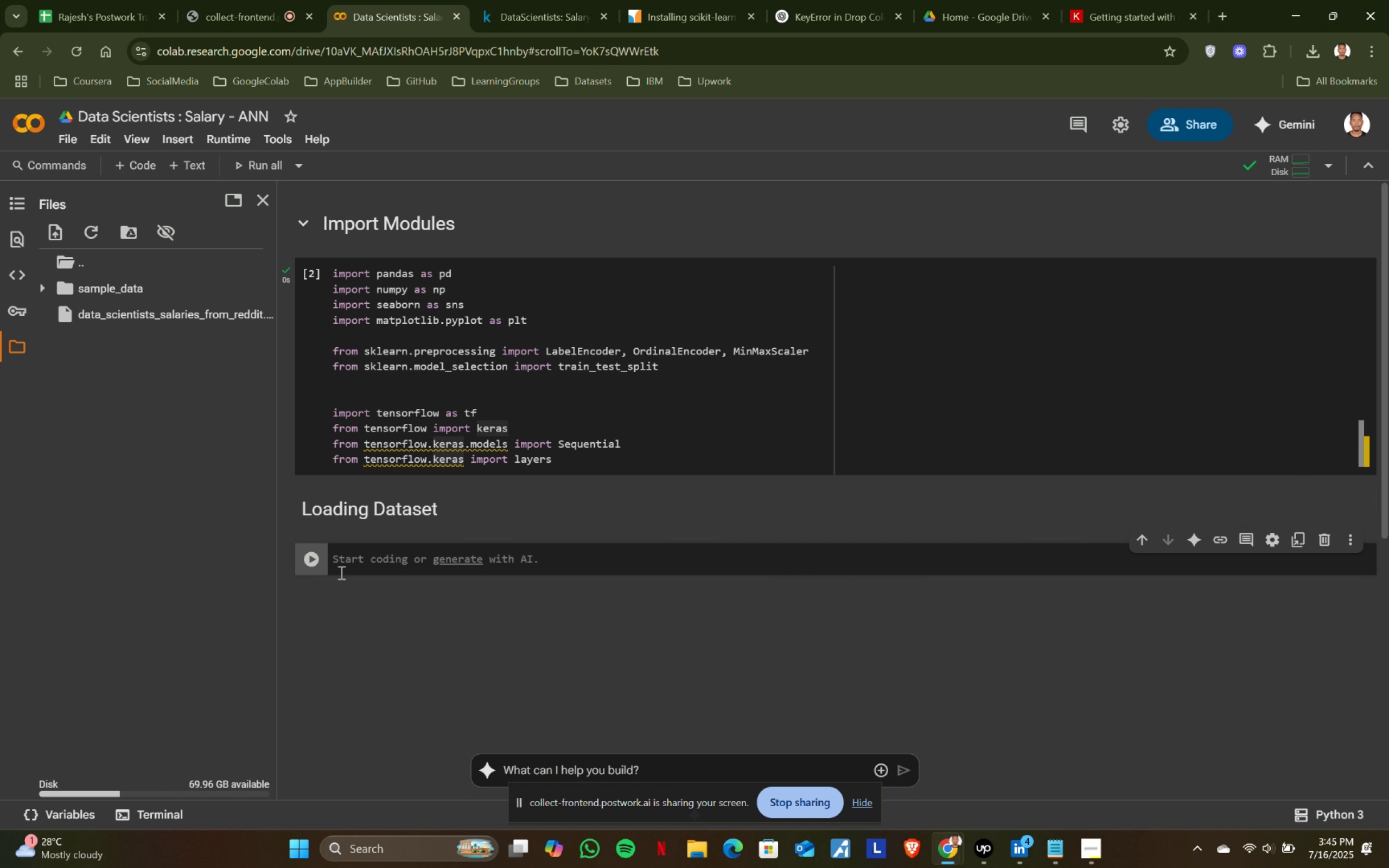 
type(pd)
key(Backspace)
key(Backspace)
type(df = pd)
key(Tab)
key(Tab)
 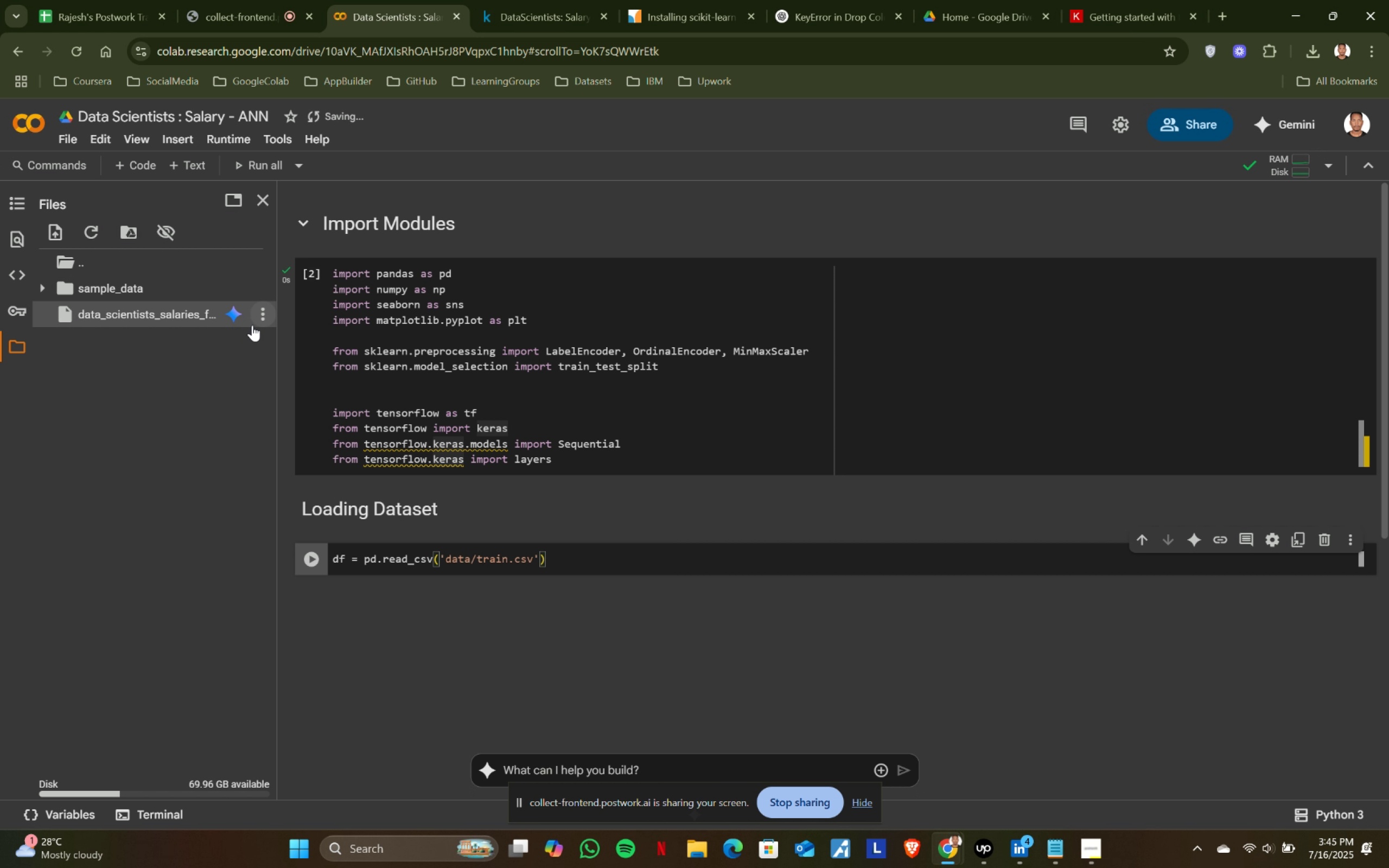 
left_click([263, 314])
 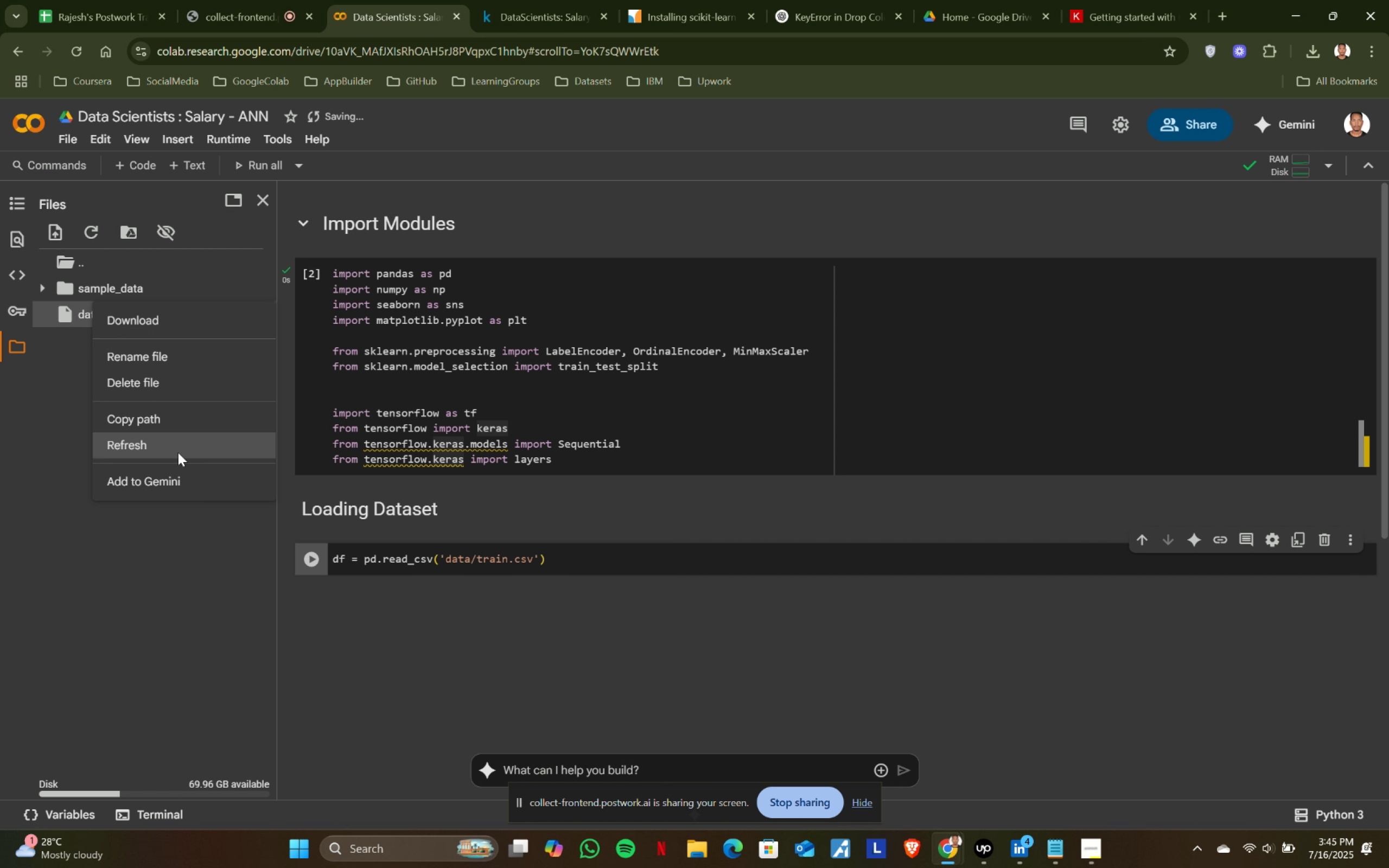 
left_click([180, 428])
 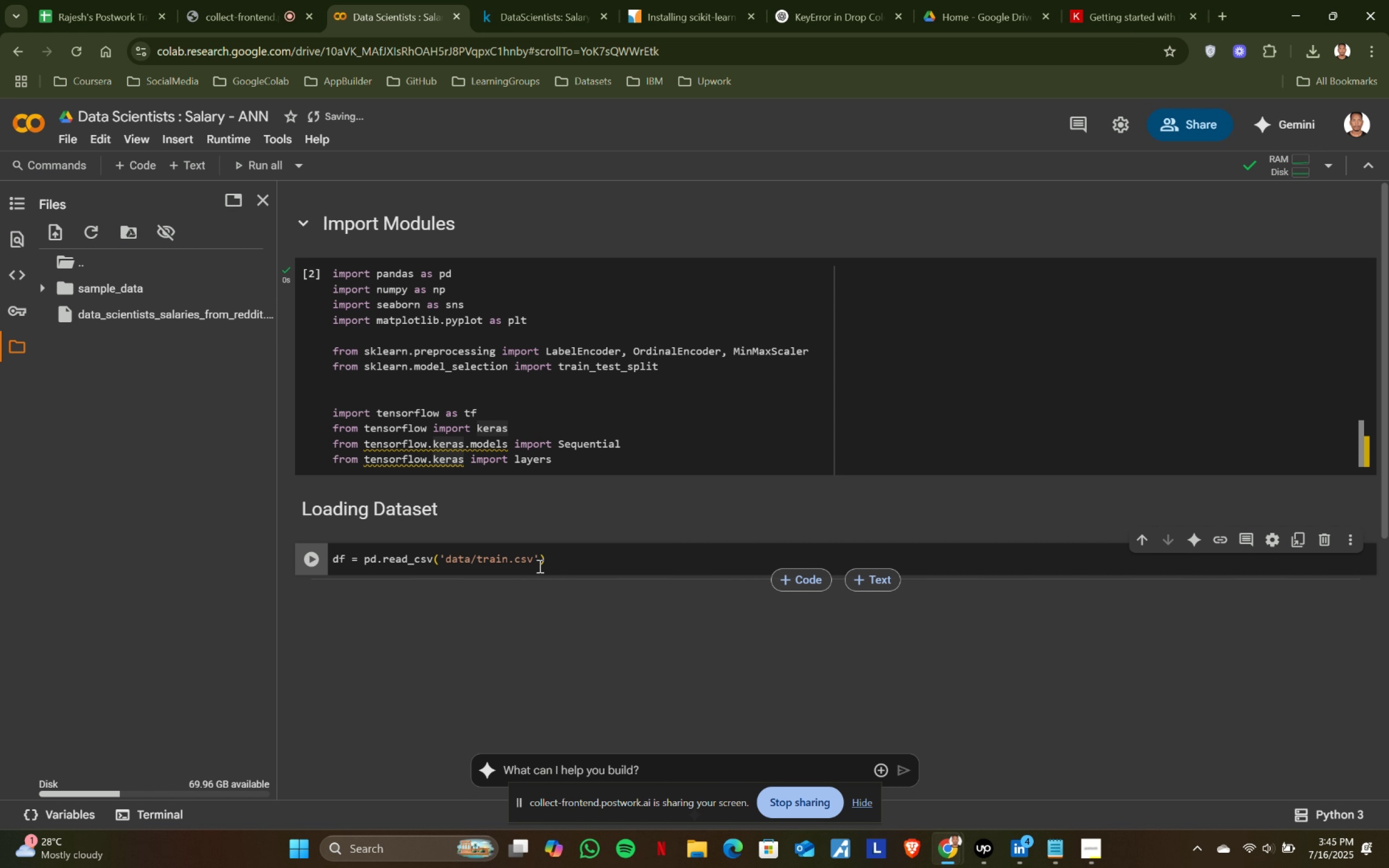 
left_click([533, 560])
 